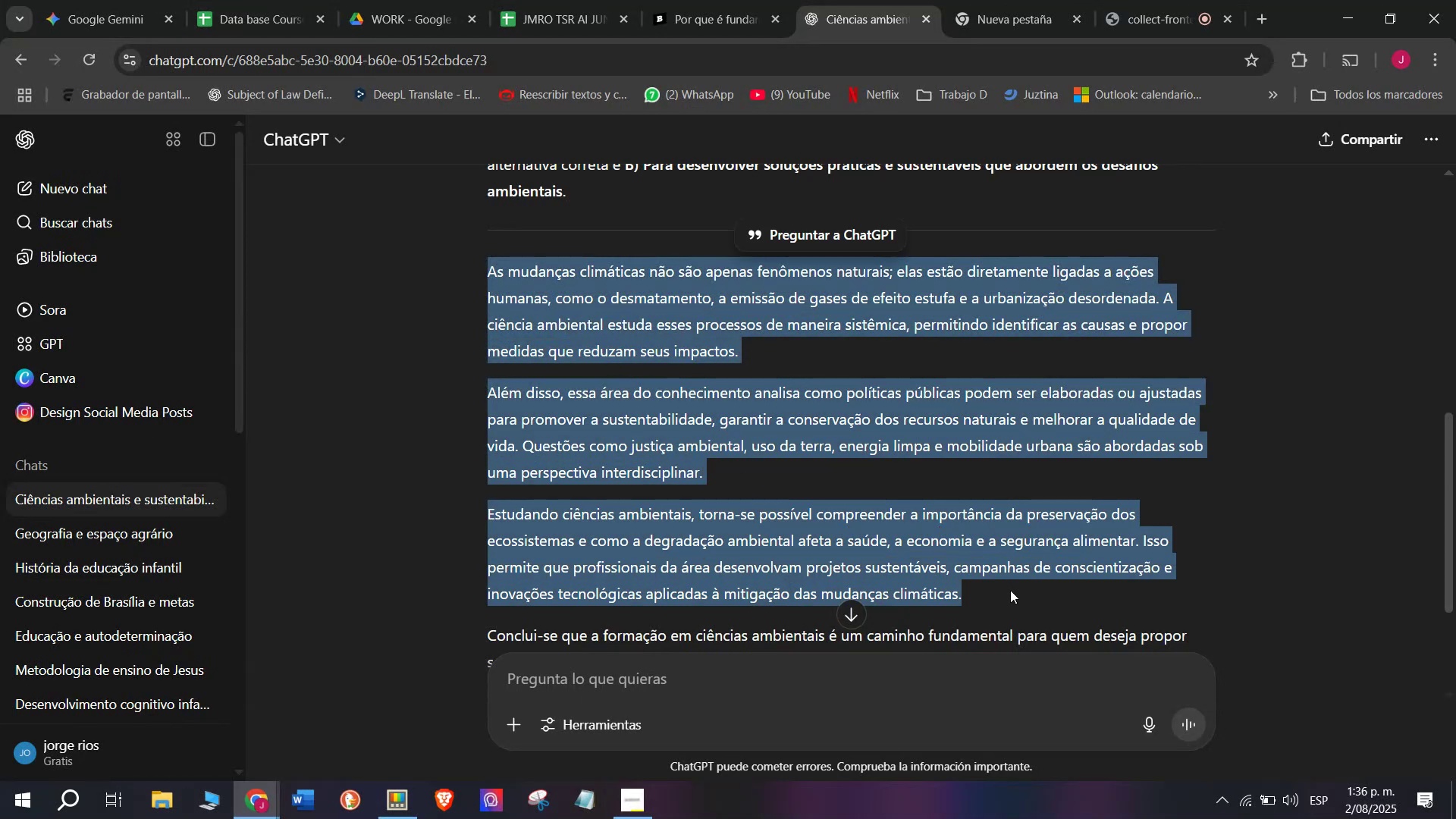 
key(Control+C)
 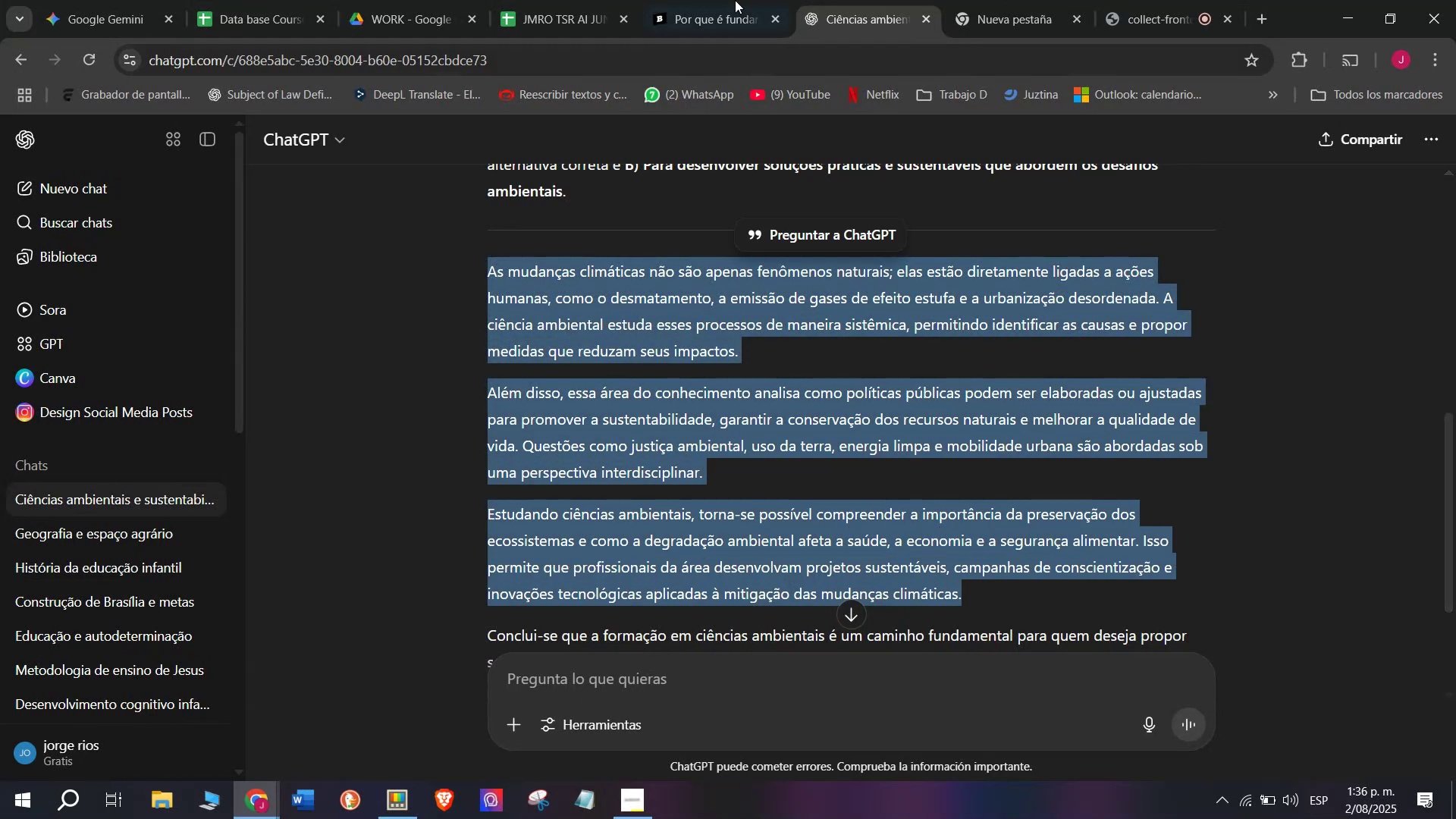 
left_click([726, 0])
 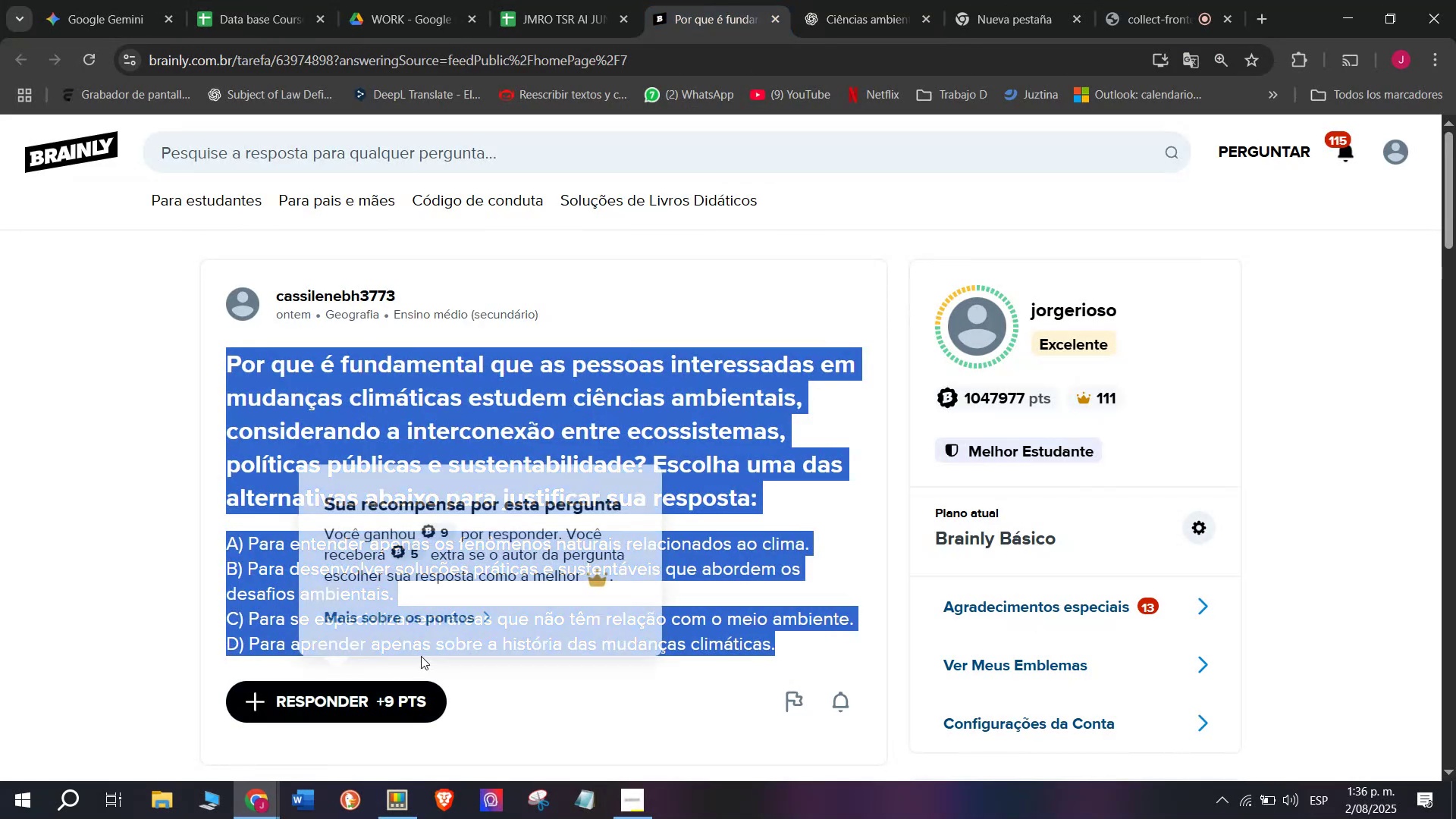 
left_click_drag(start_coordinate=[706, 551], to_coordinate=[504, 312])
 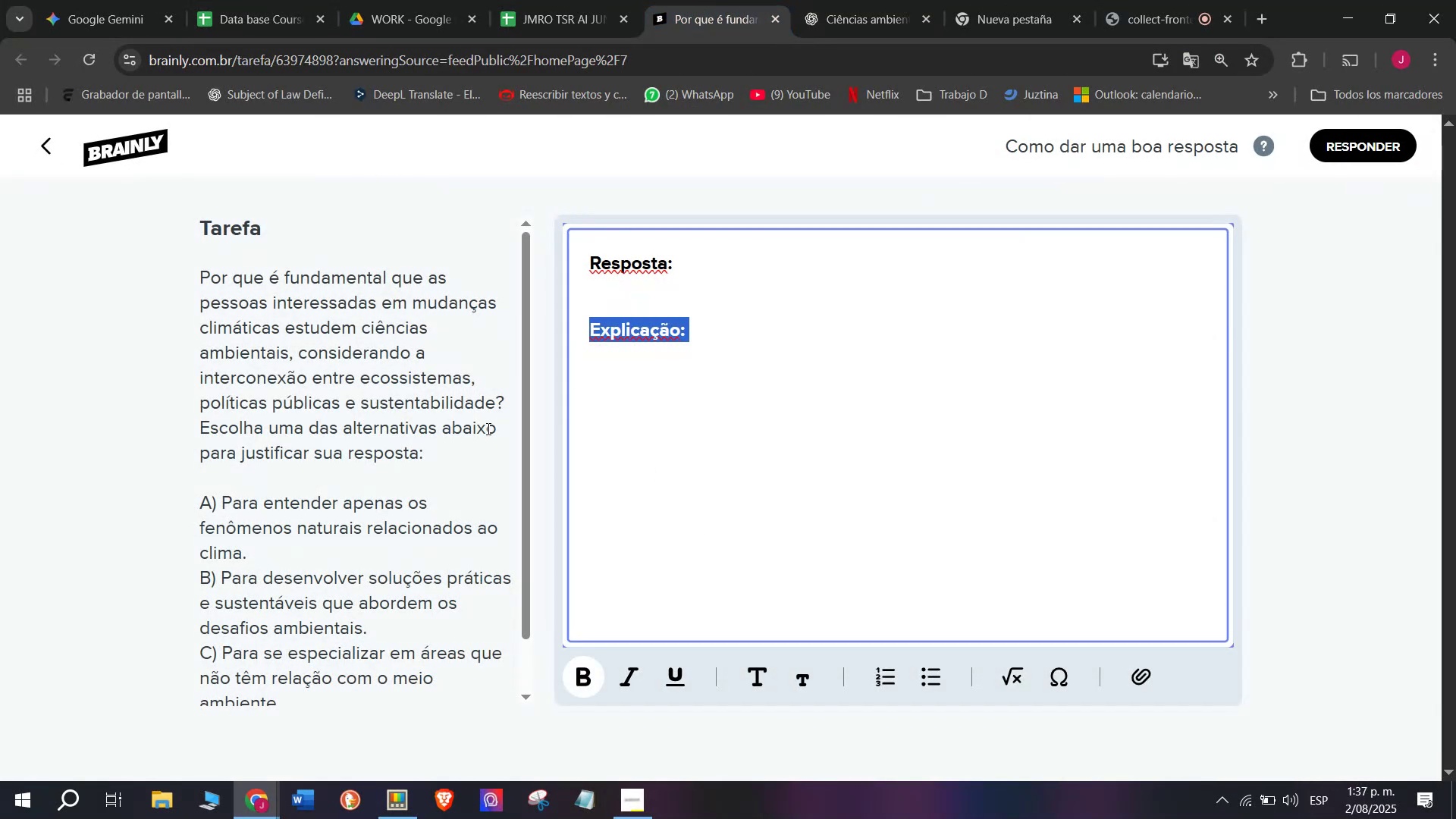 
left_click([470, 426])
 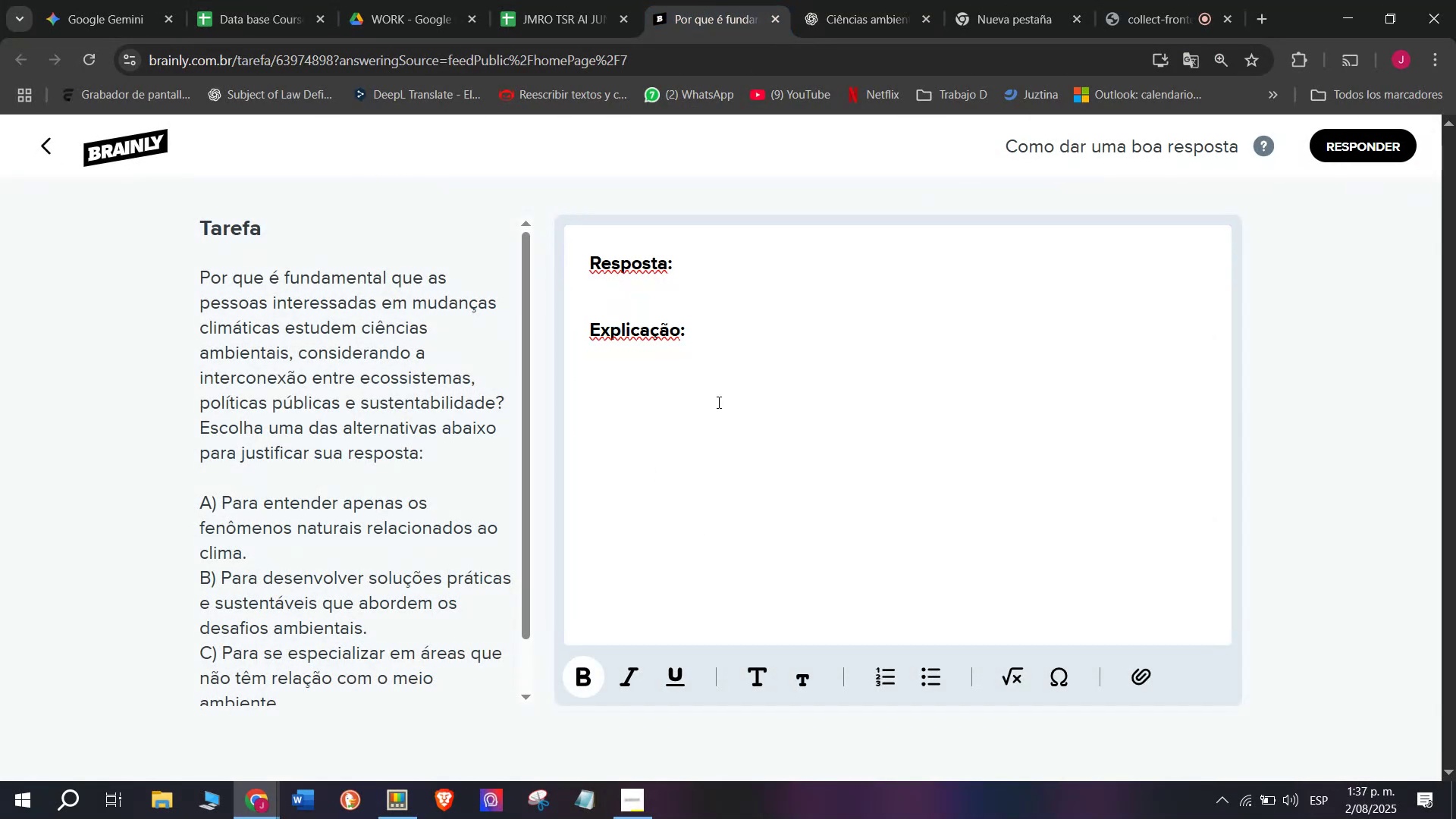 
left_click_drag(start_coordinate=[719, 399], to_coordinate=[508, 196])
 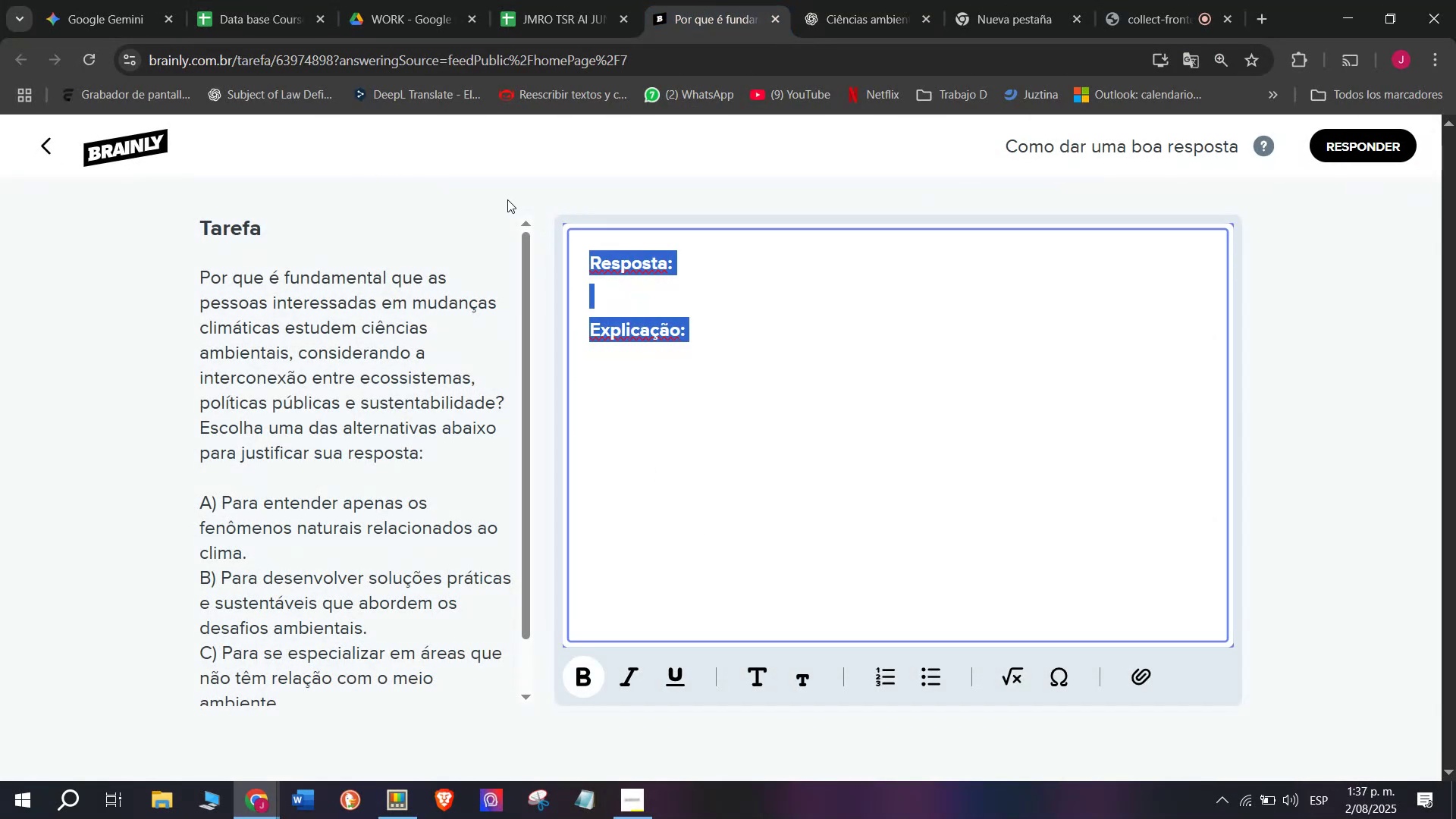 
key(Meta+V)
 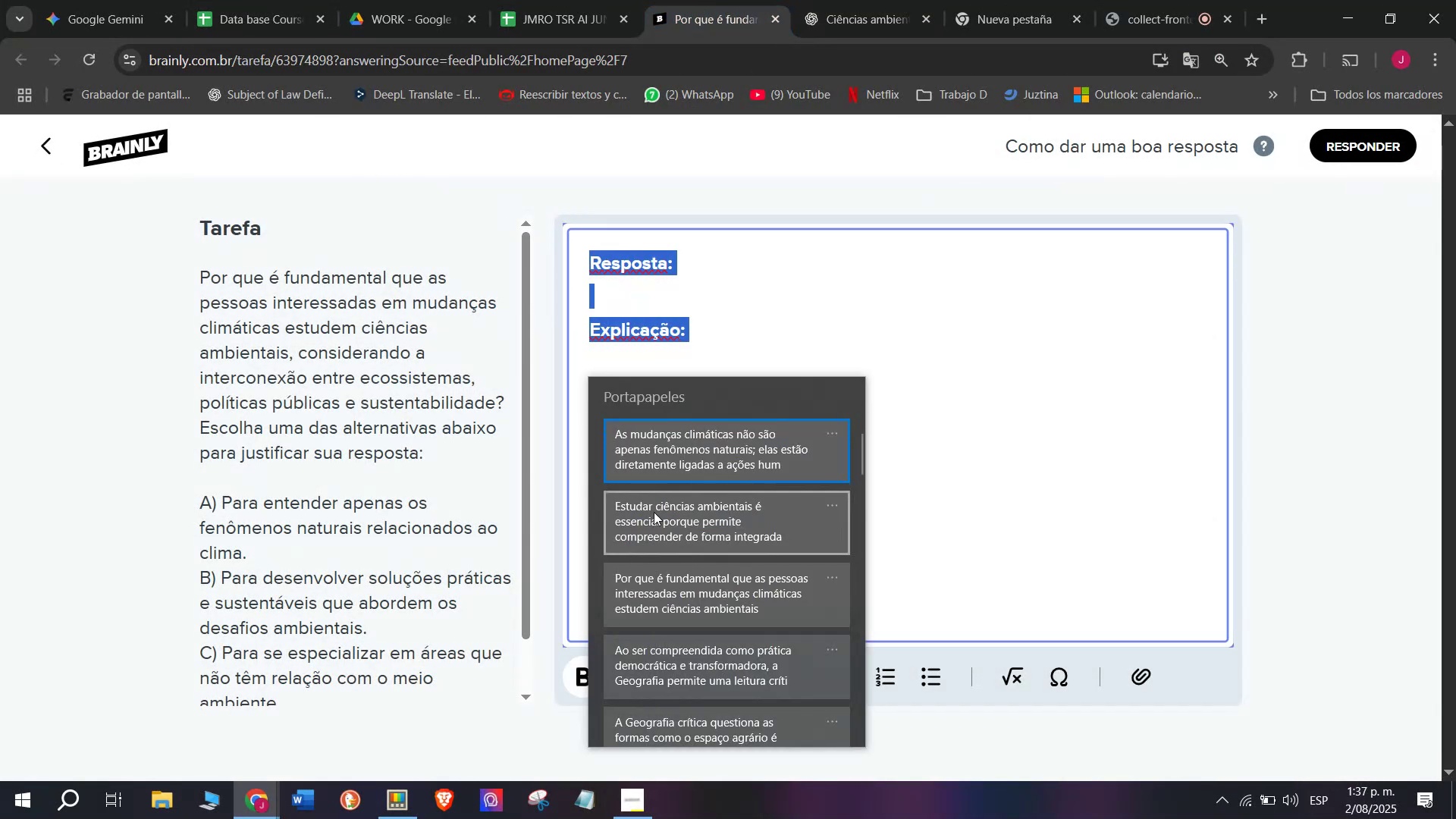 
left_click([654, 515])
 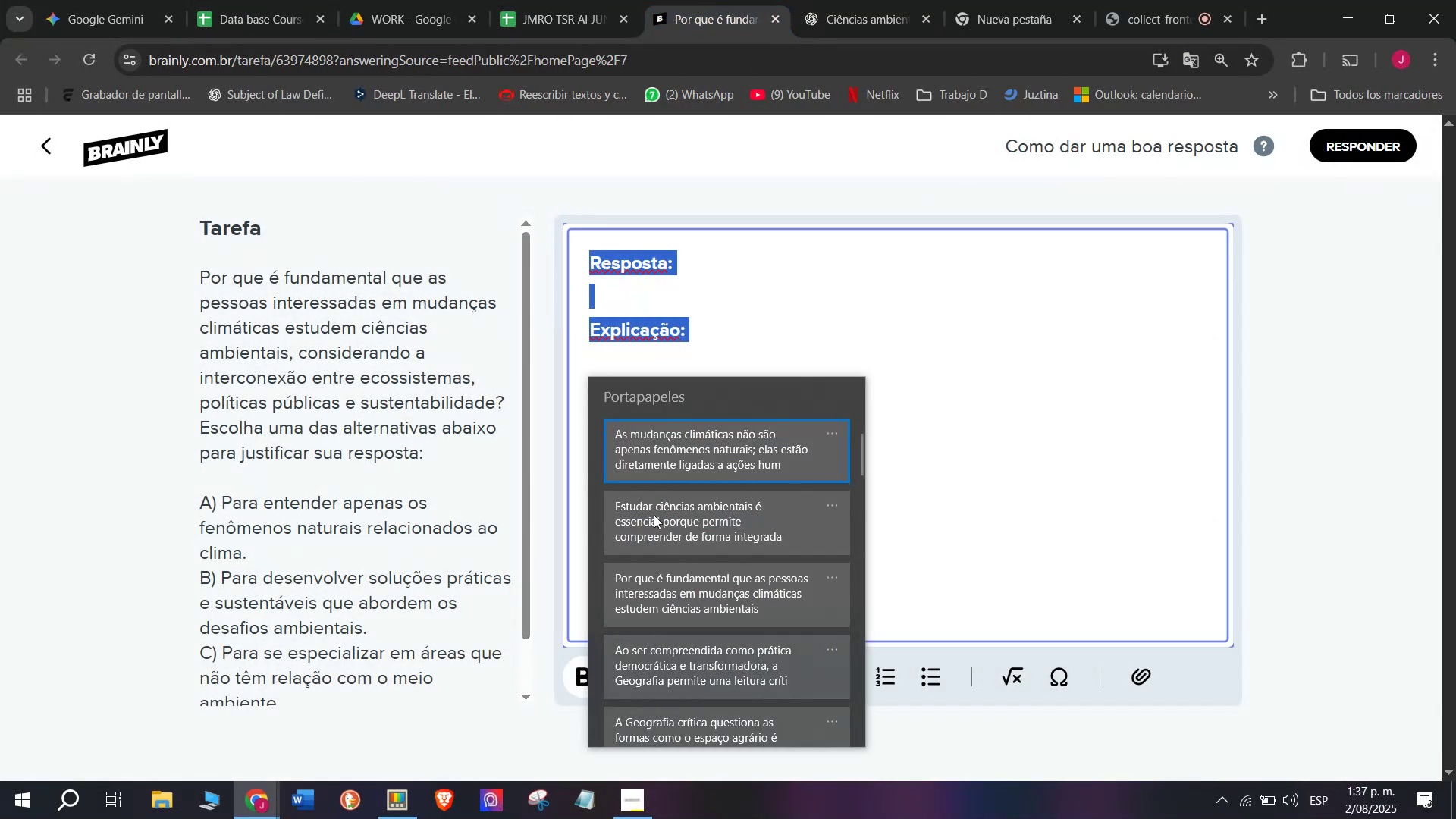 
key(Control+ControlLeft)
 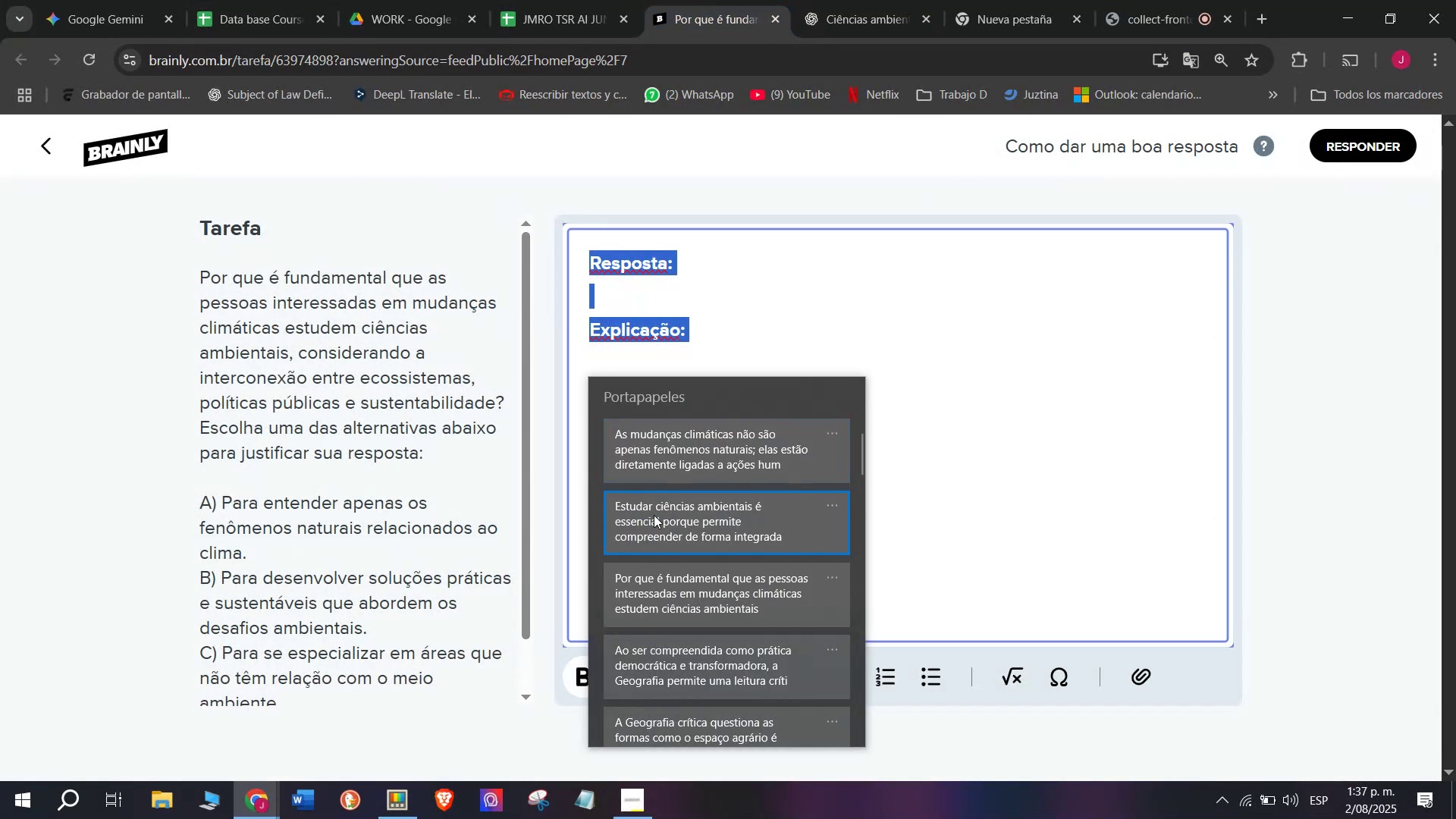 
key(Control+V)
 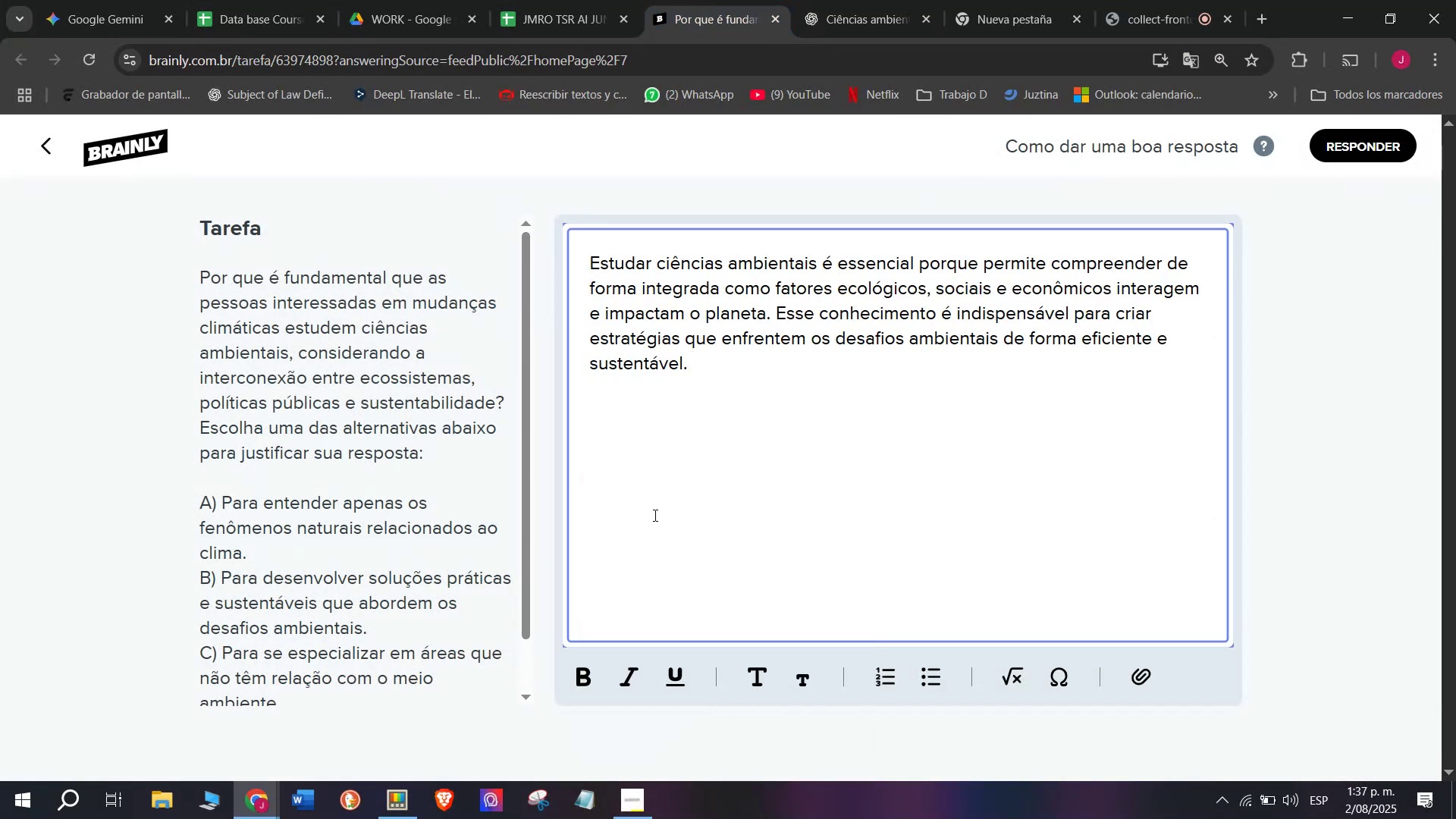 
key(Meta+MetaLeft)
 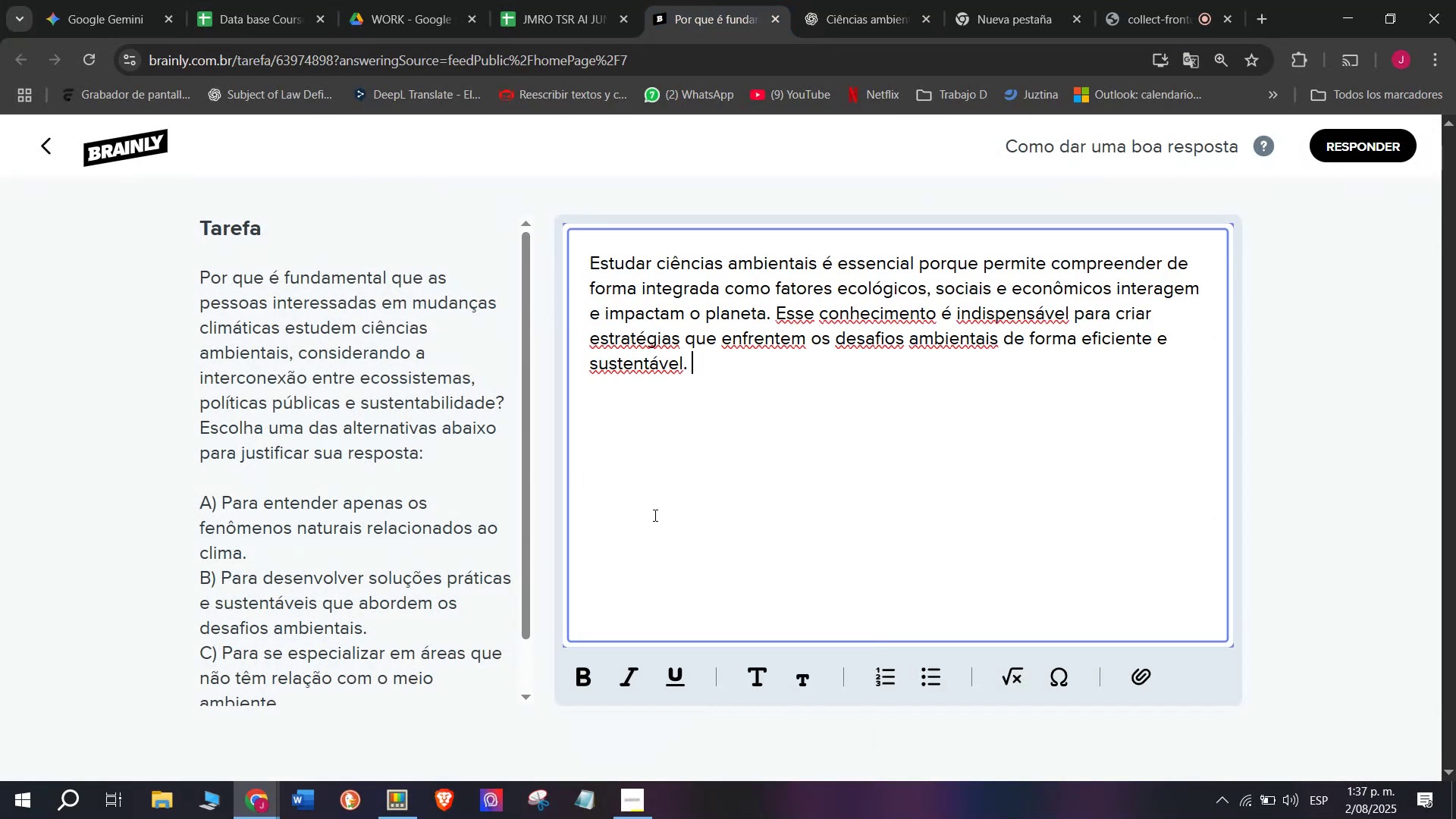 
key(Meta+V)
 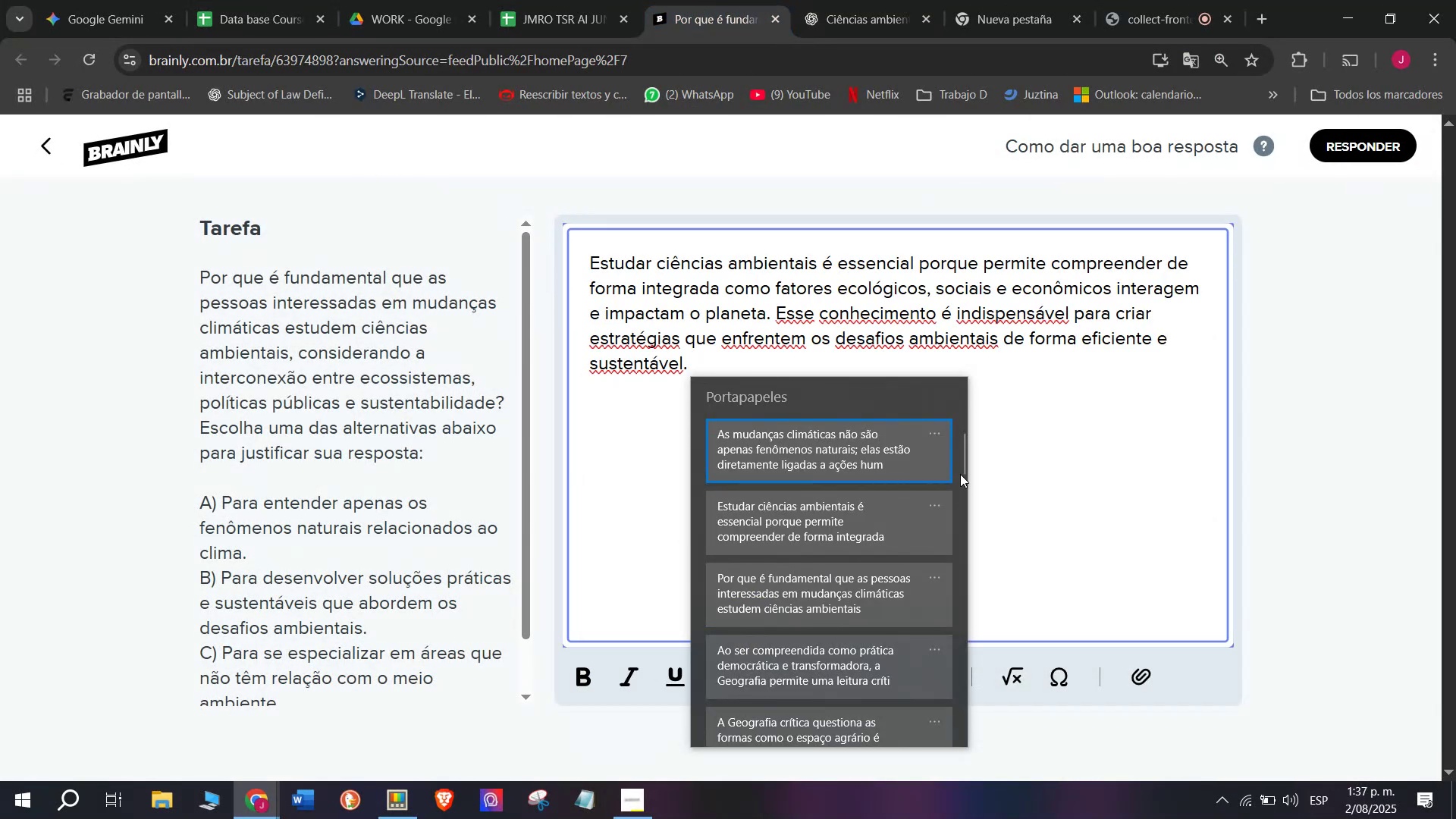 
left_click_drag(start_coordinate=[964, 468], to_coordinate=[925, 777])
 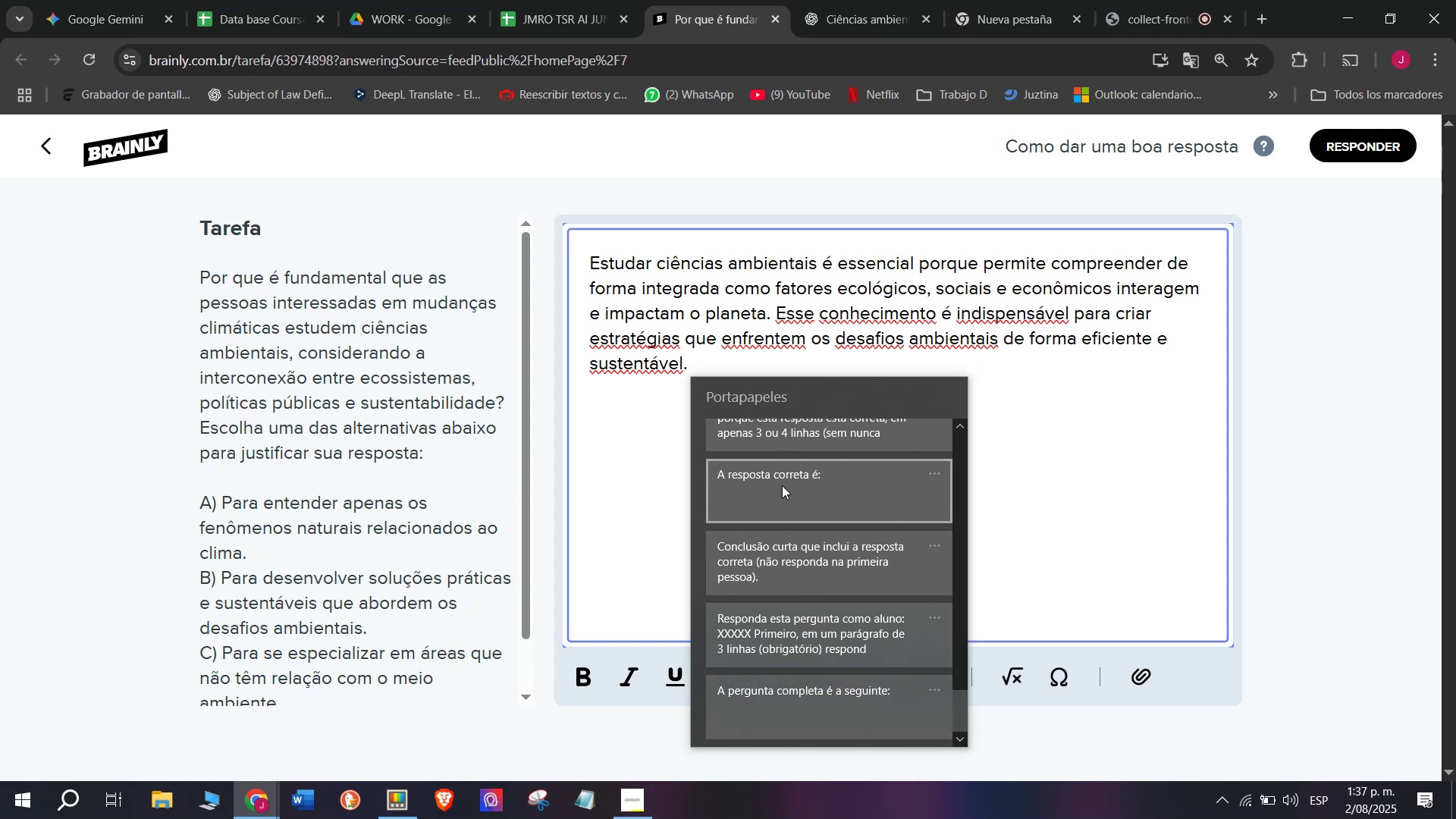 
left_click([782, 485])
 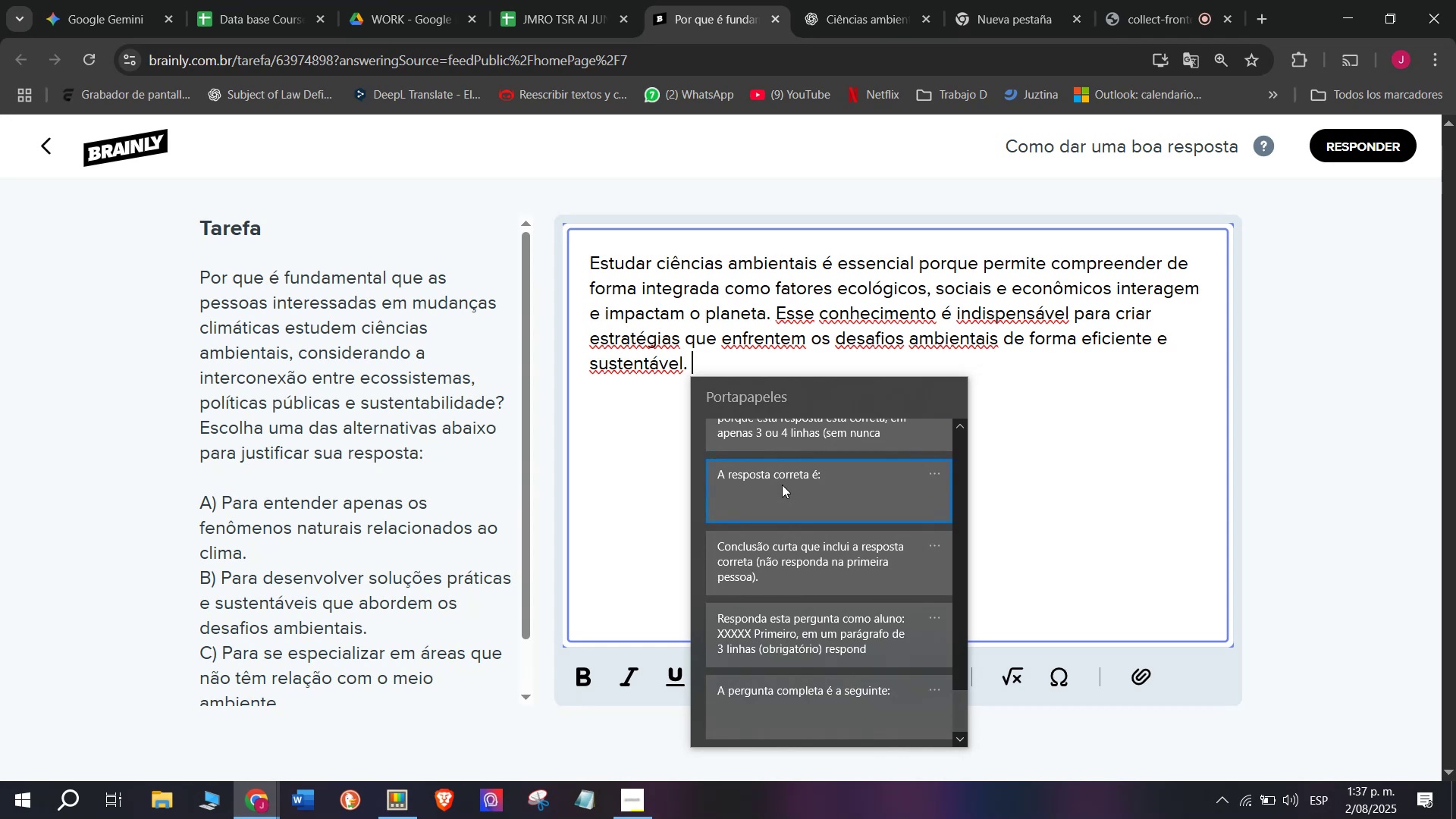 
key(Control+ControlLeft)
 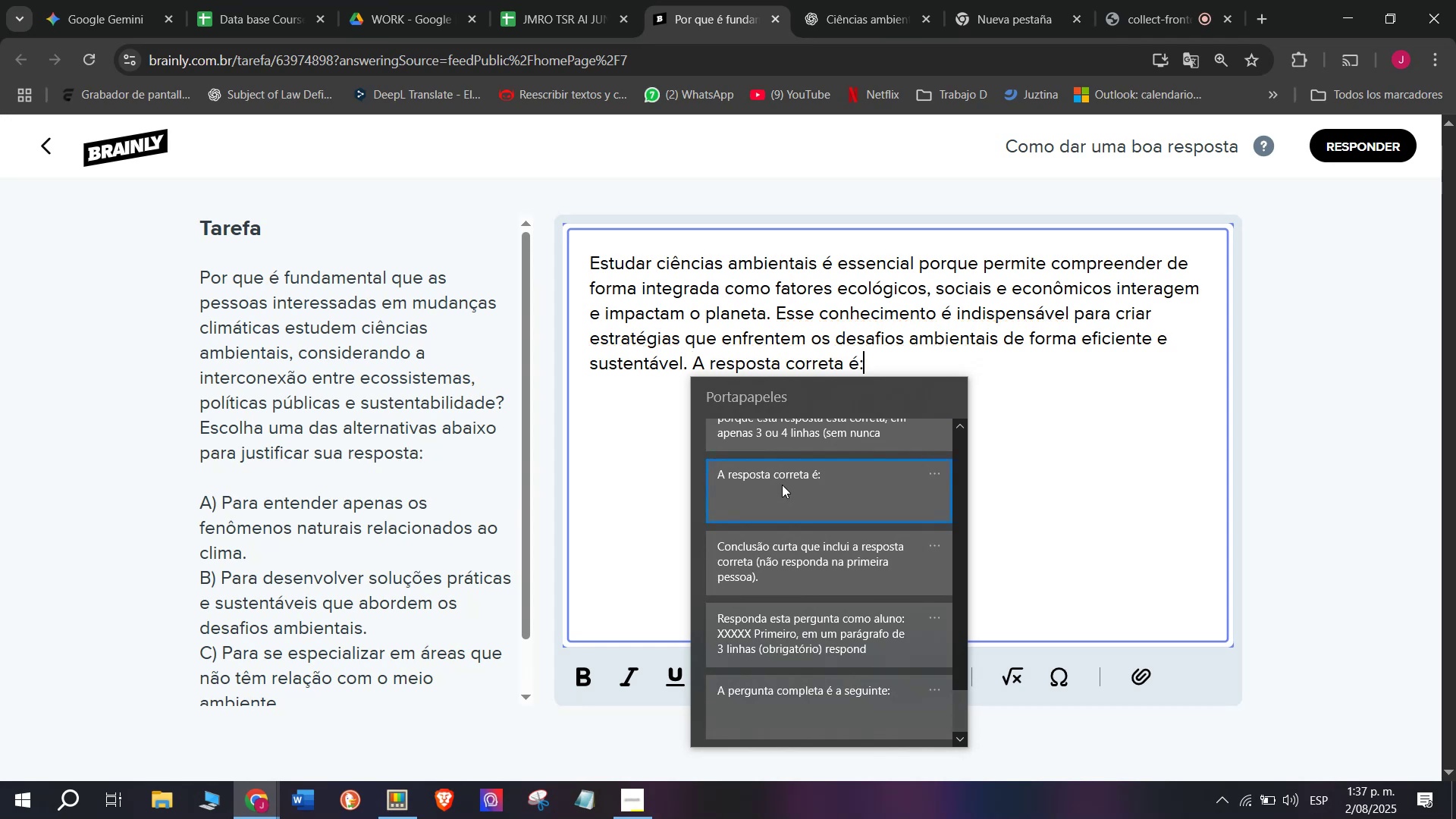 
hold_key(key=V, duration=3.56)
 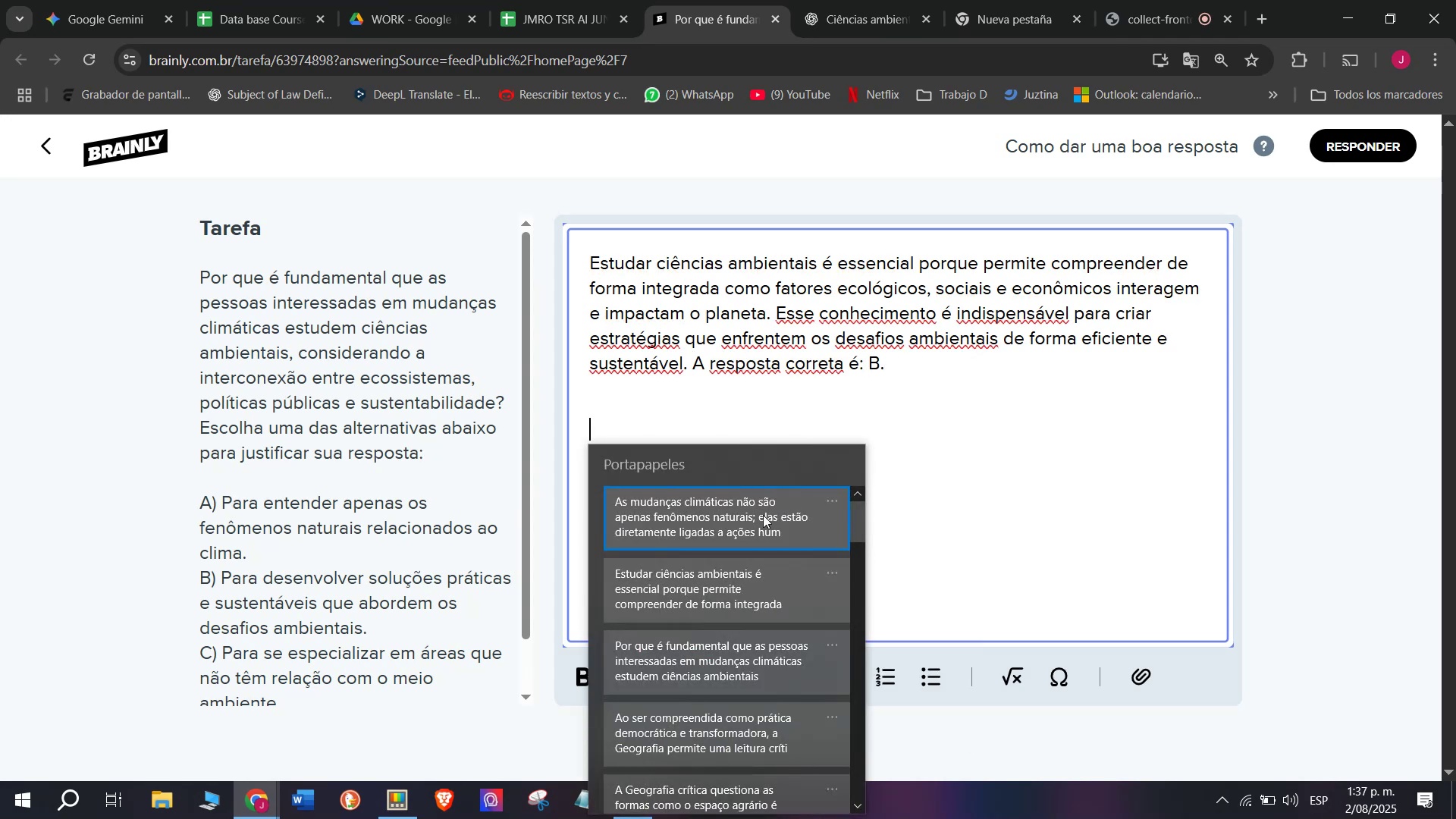 
key(Space)
 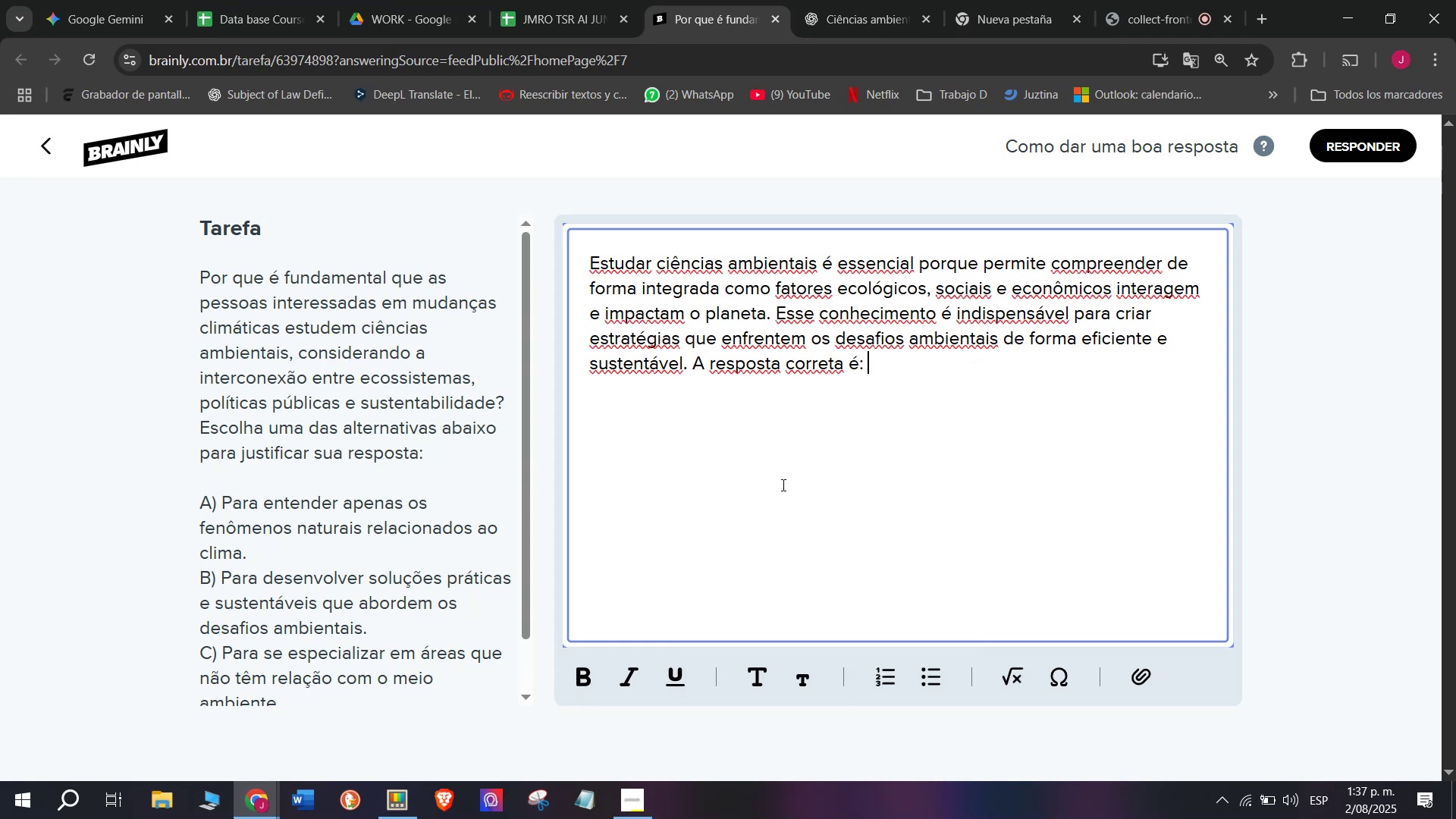 
key(Shift+B)
 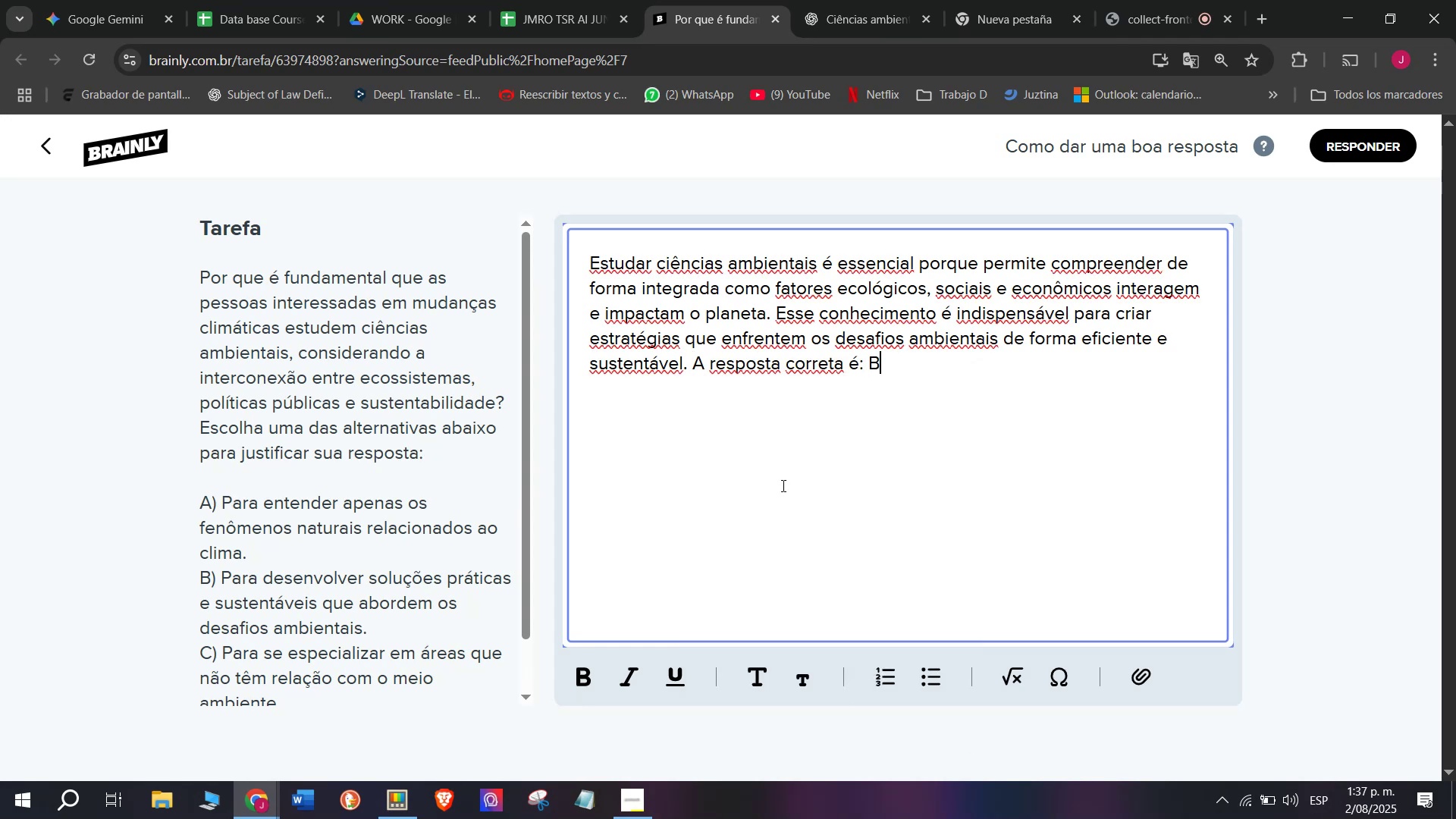 
key(Period)
 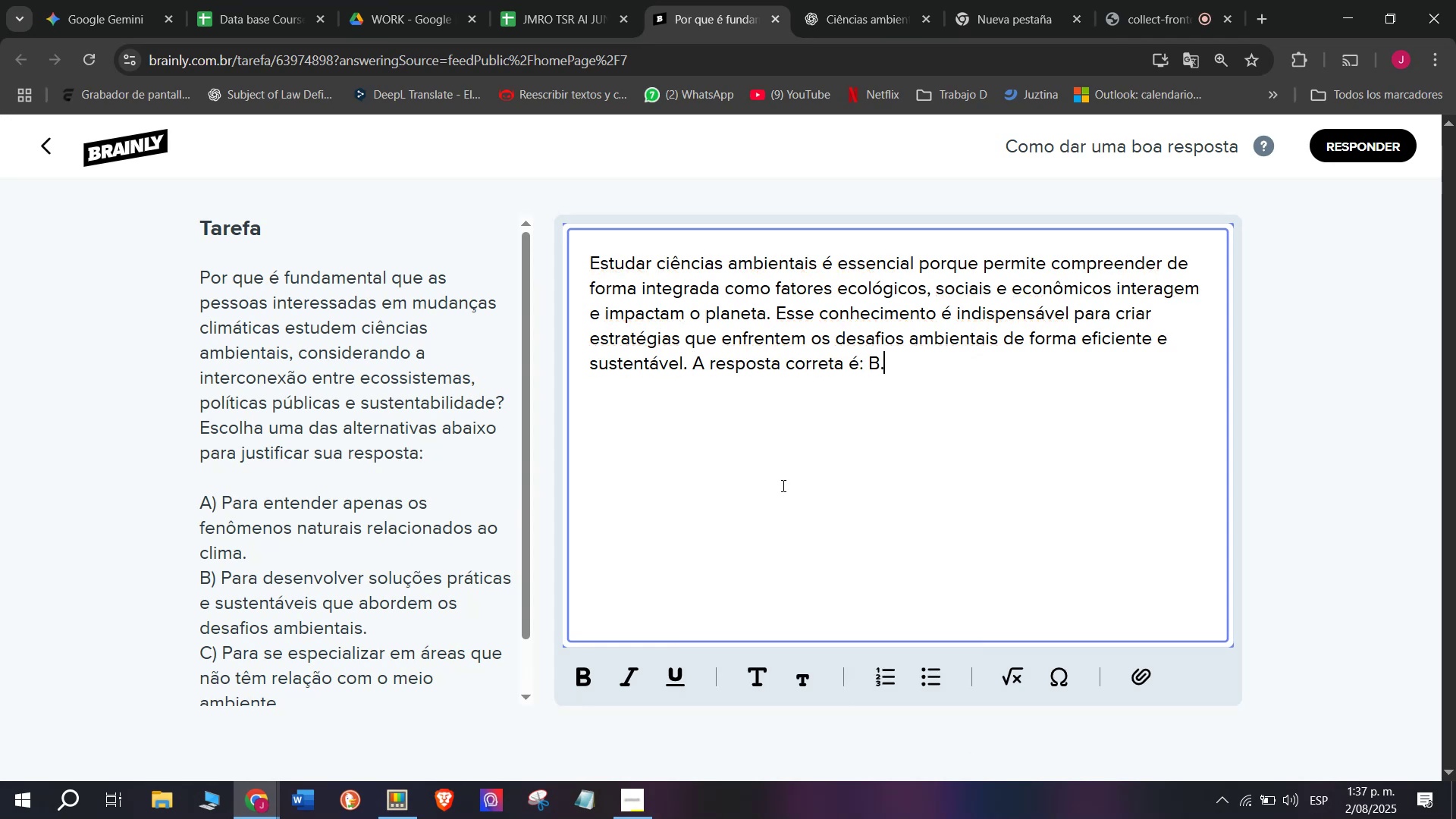 
key(Enter)
 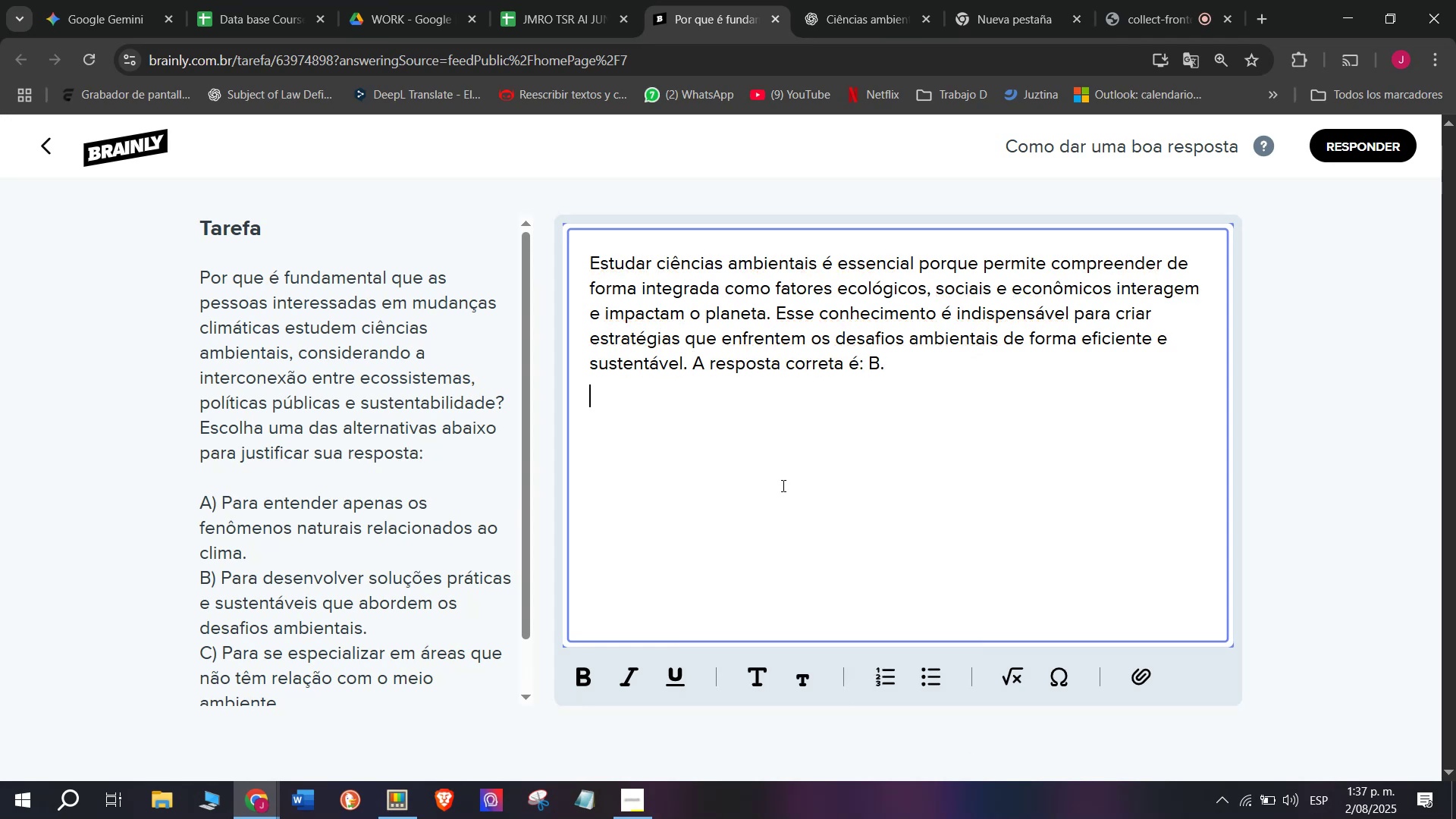 
key(Enter)
 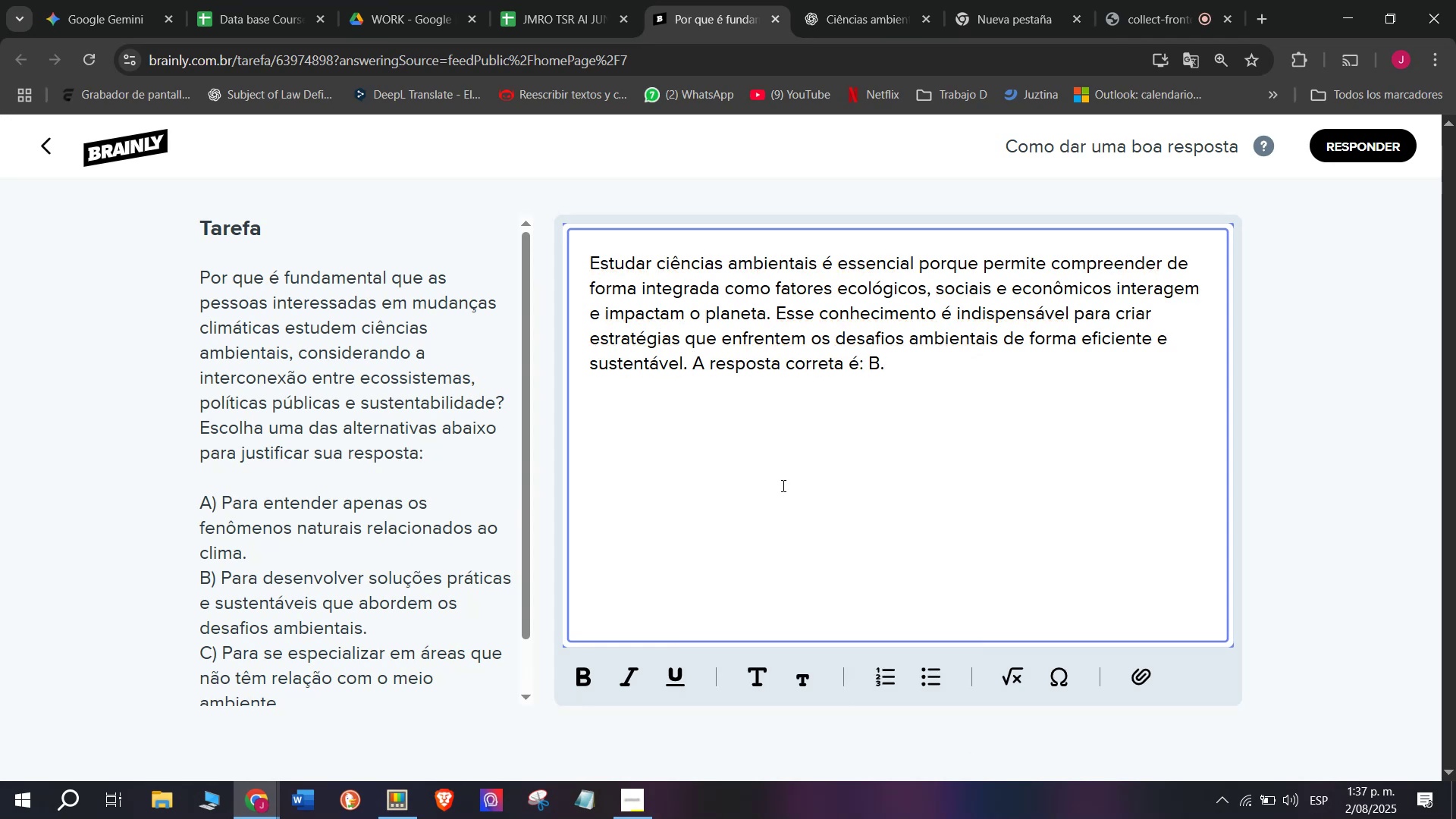 
hold_key(key=MetaLeft, duration=0.31)
 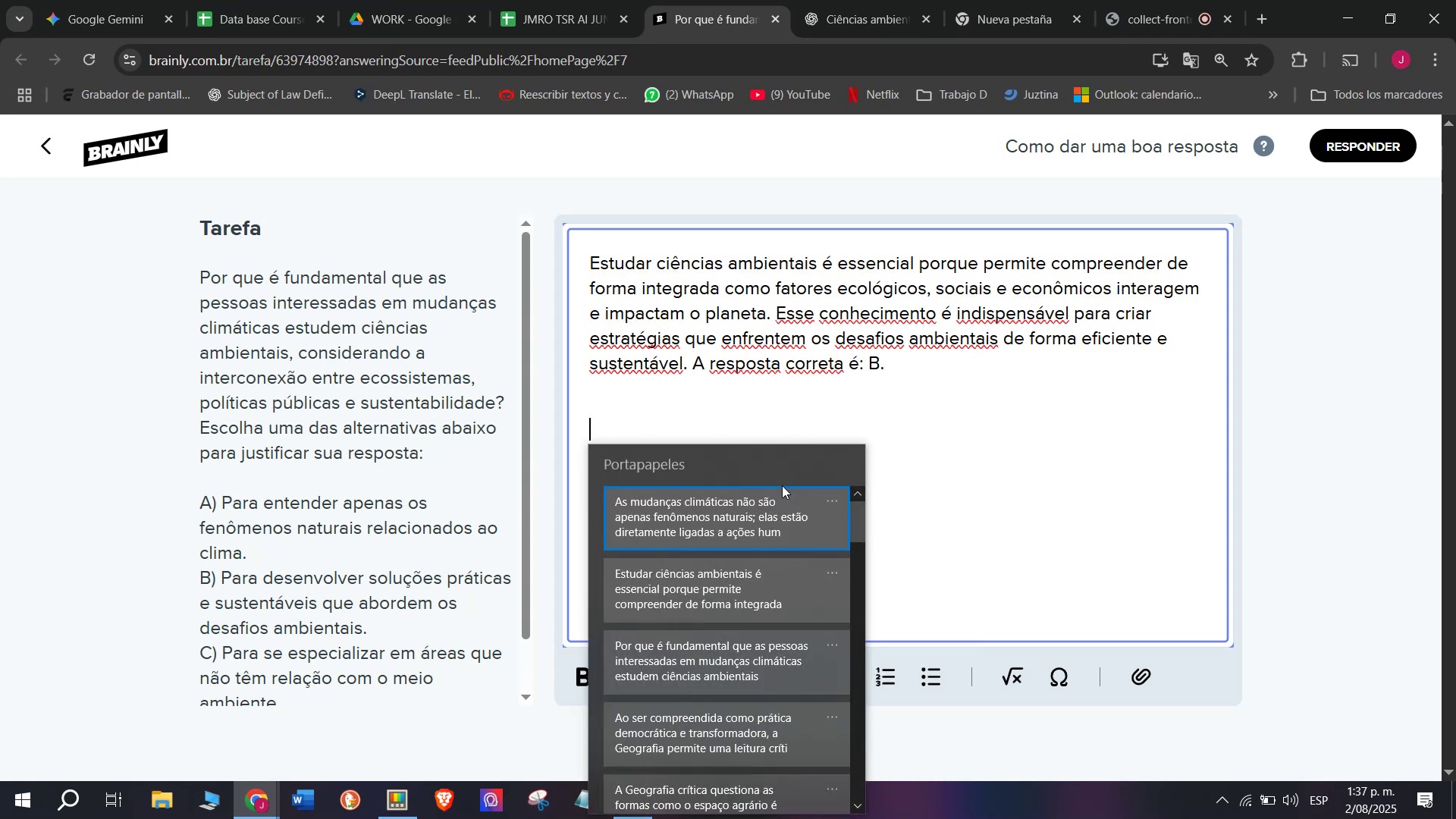 
left_click_drag(start_coordinate=[756, 520], to_coordinate=[754, 524])
 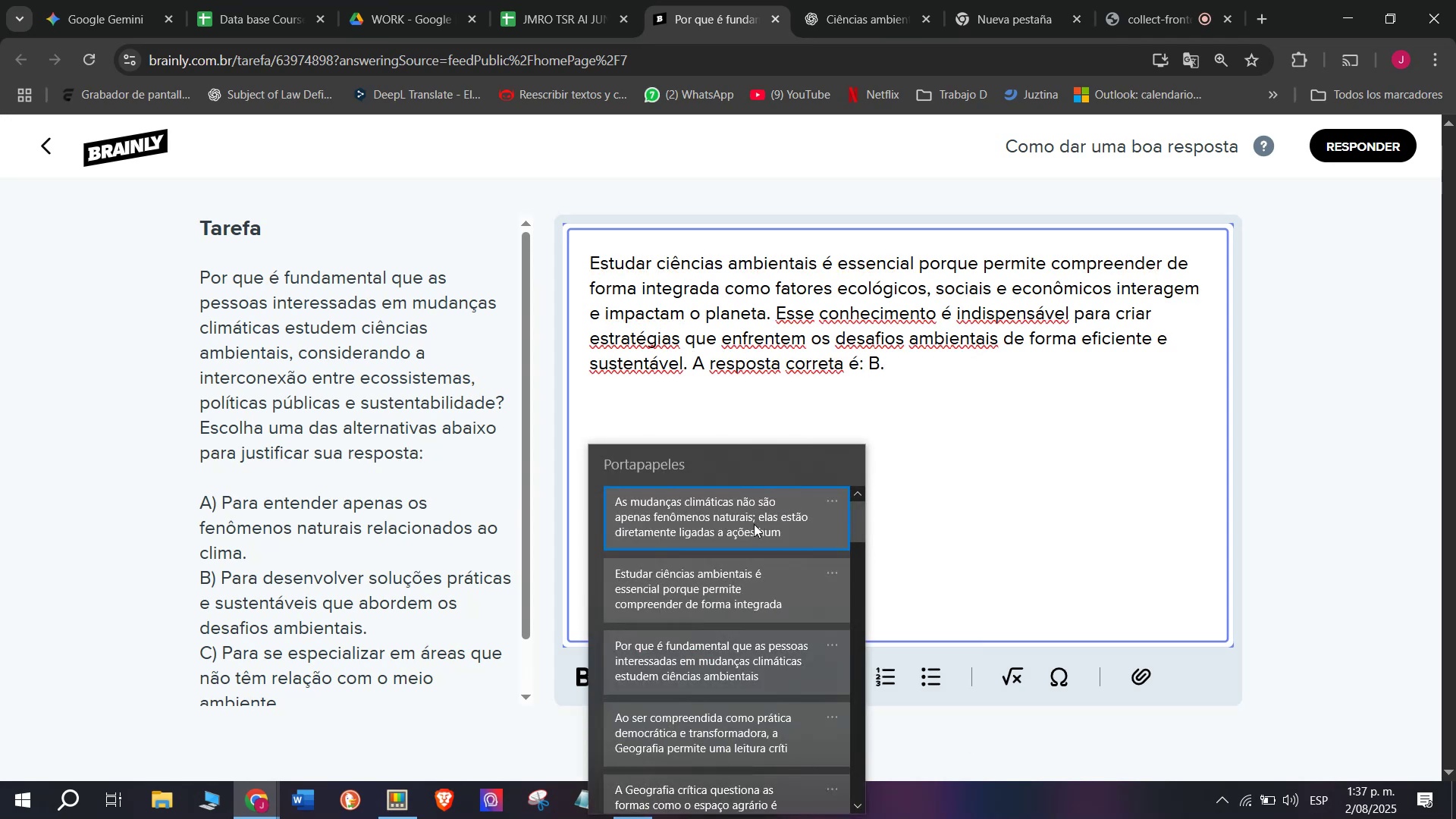 
key(Control+ControlLeft)
 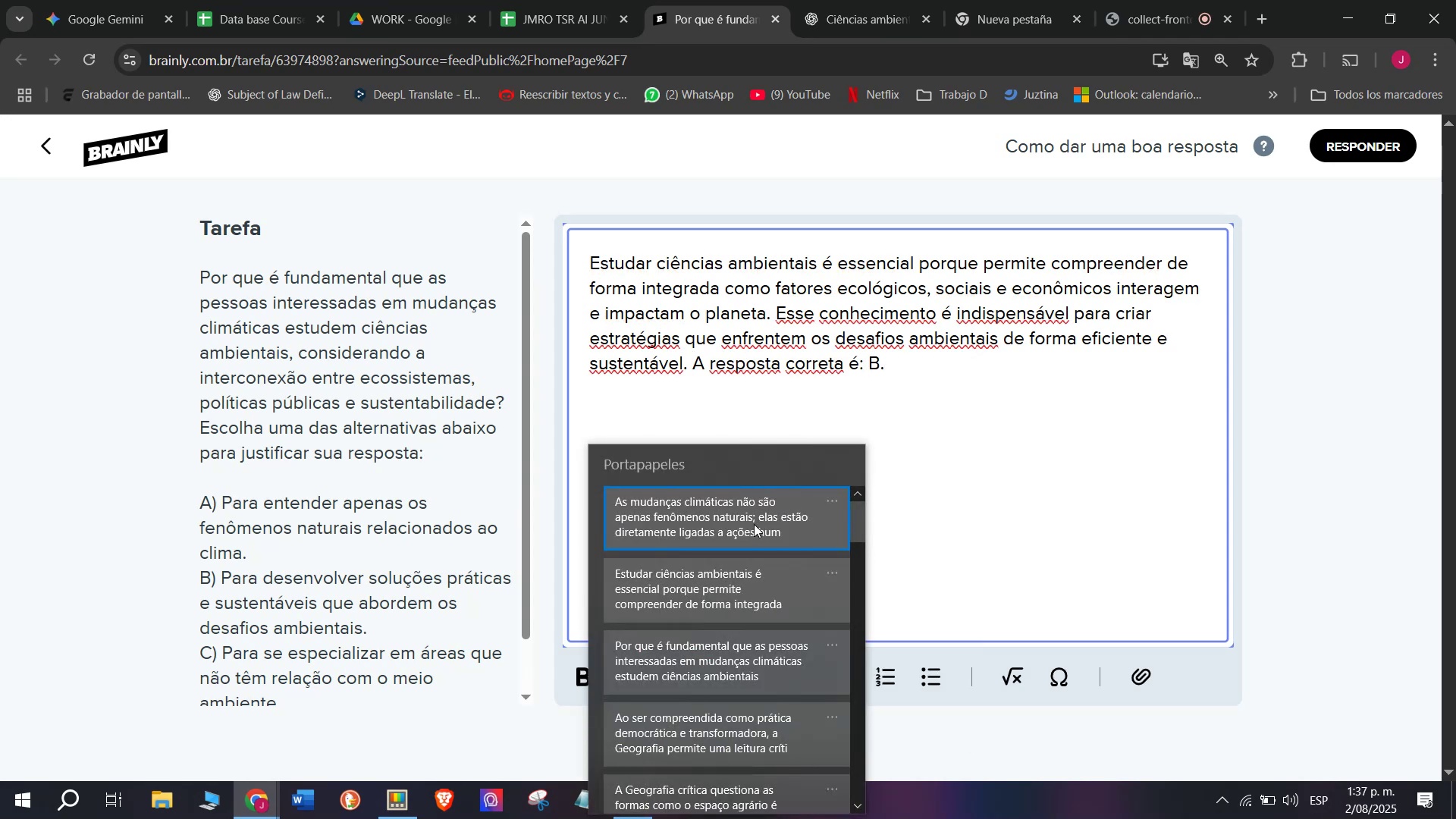 
key(Control+V)
 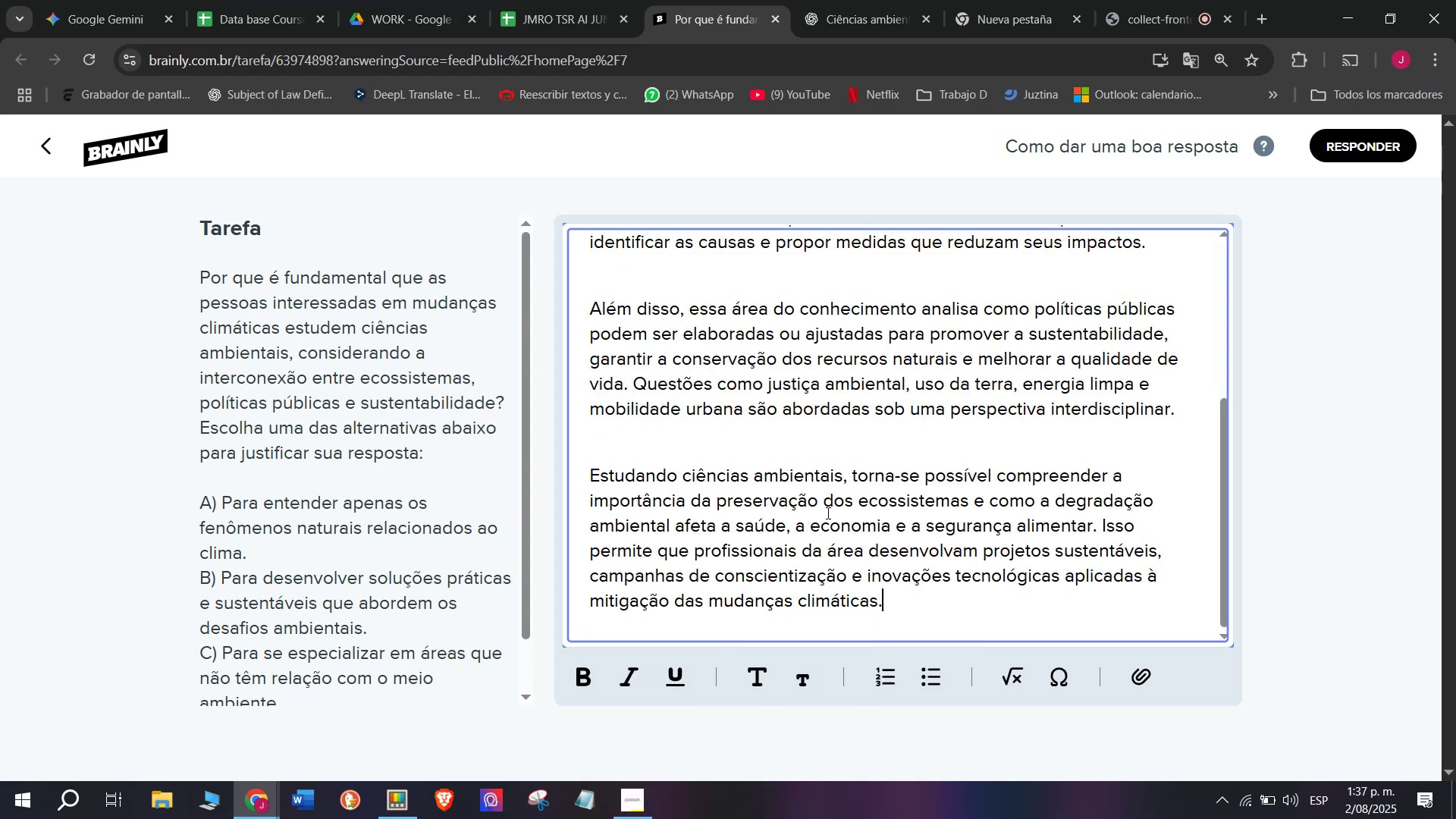 
scroll: coordinate [827, 512], scroll_direction: up, amount: 4.0
 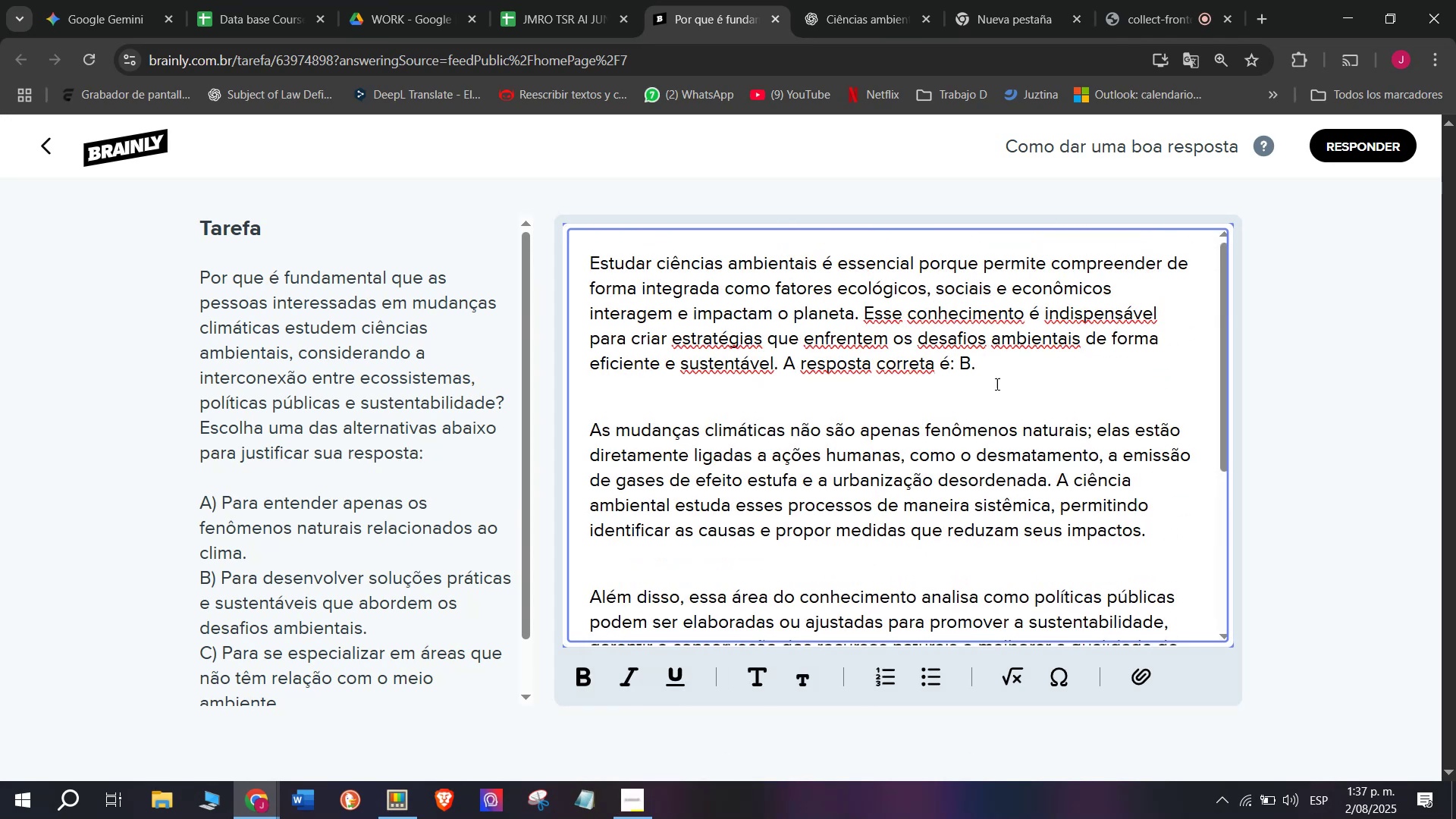 
left_click_drag(start_coordinate=[1008, 366], to_coordinate=[786, 358])
 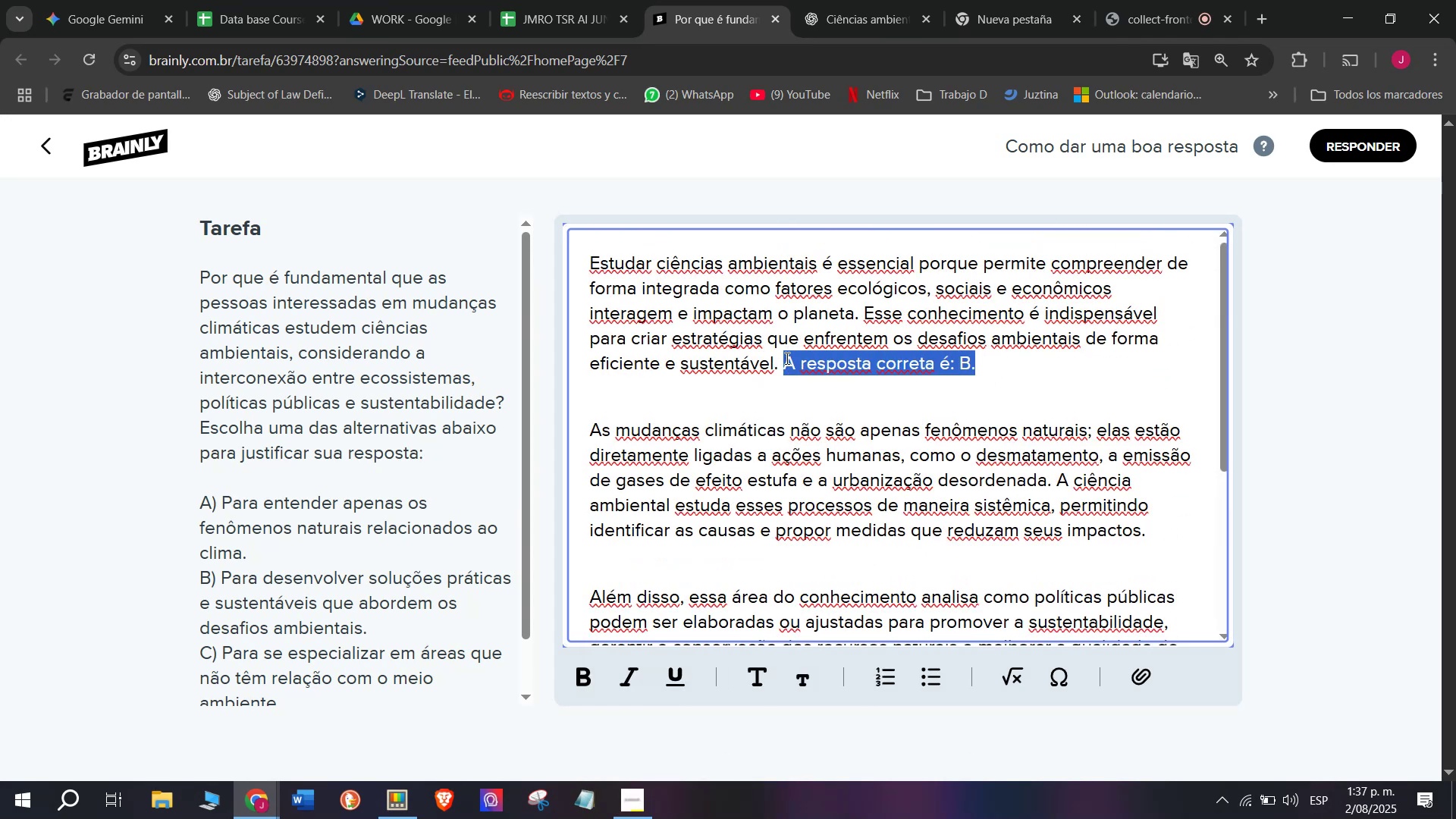 
key(Control+B)
 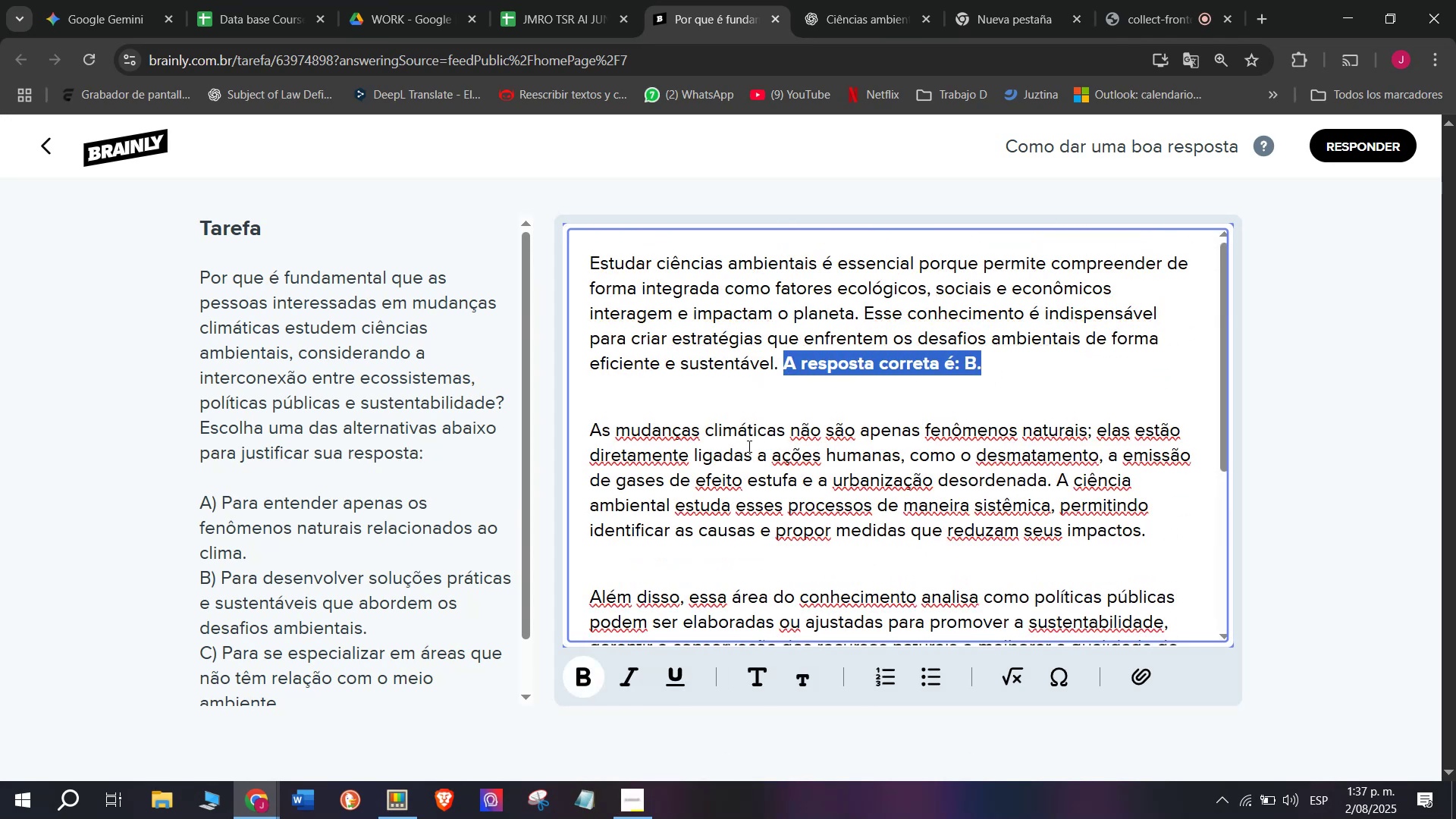 
left_click([748, 446])
 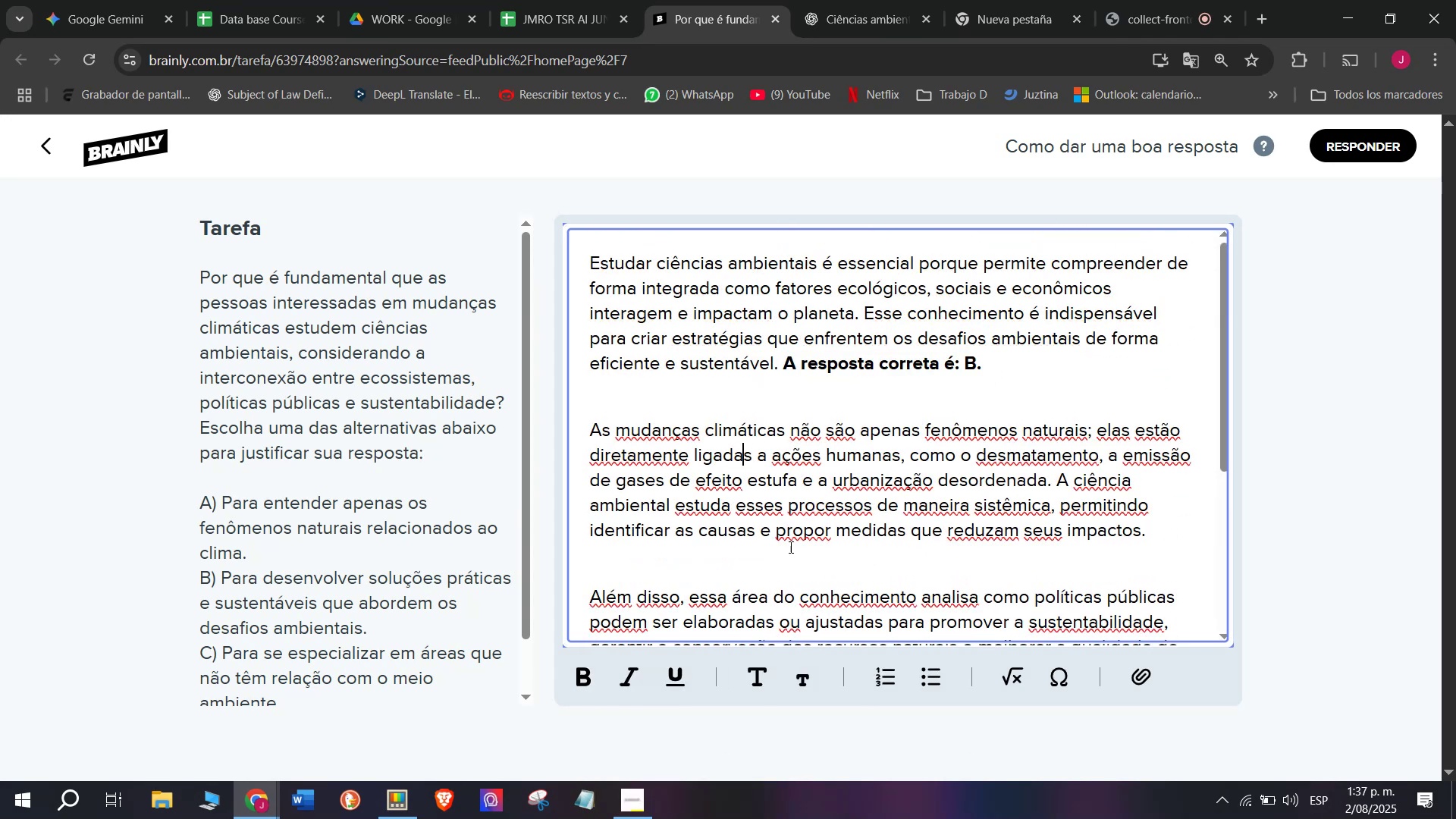 
scroll: coordinate [802, 581], scroll_direction: down, amount: 7.0
 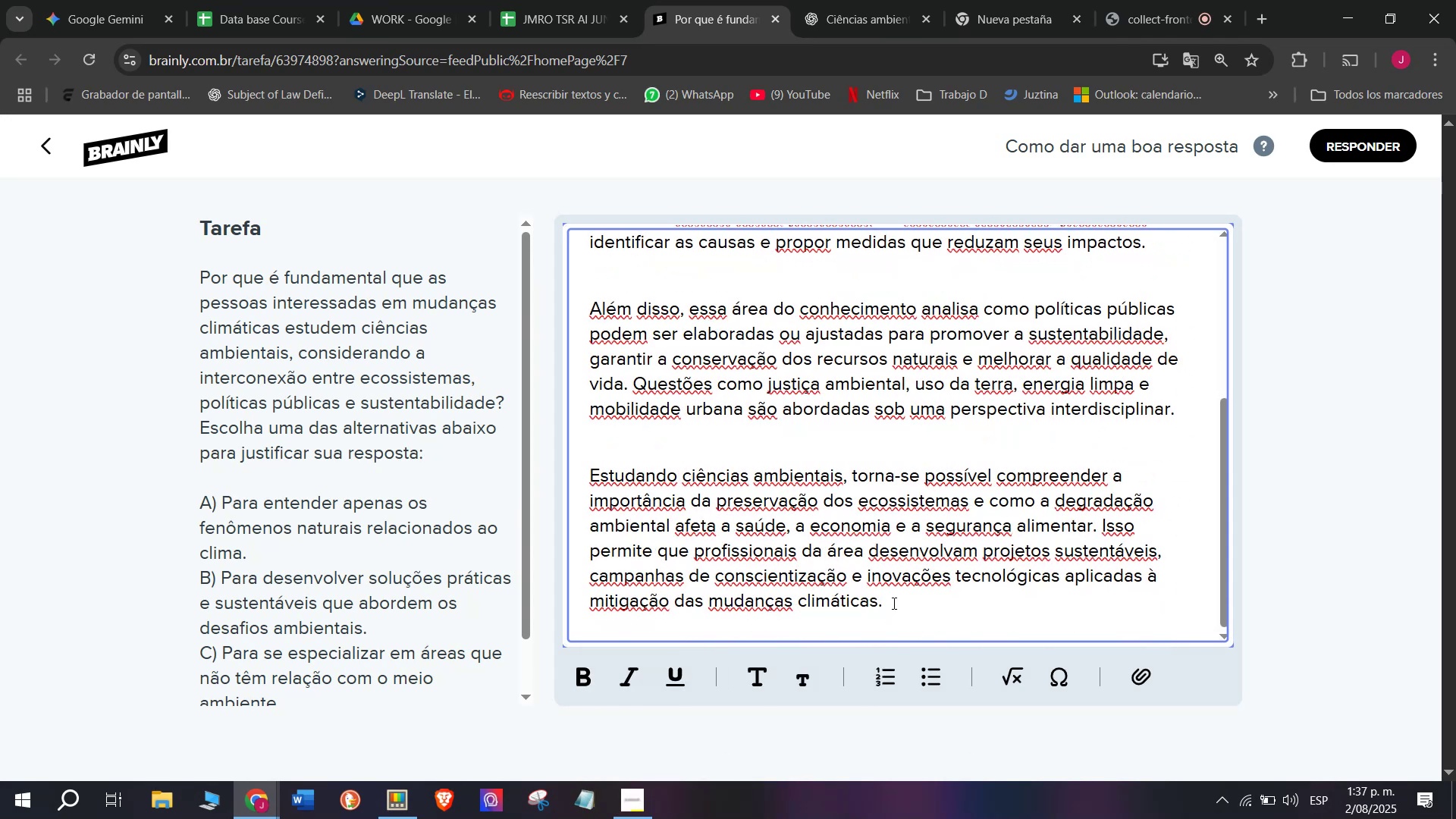 
left_click_drag(start_coordinate=[894, 602], to_coordinate=[537, 115])
 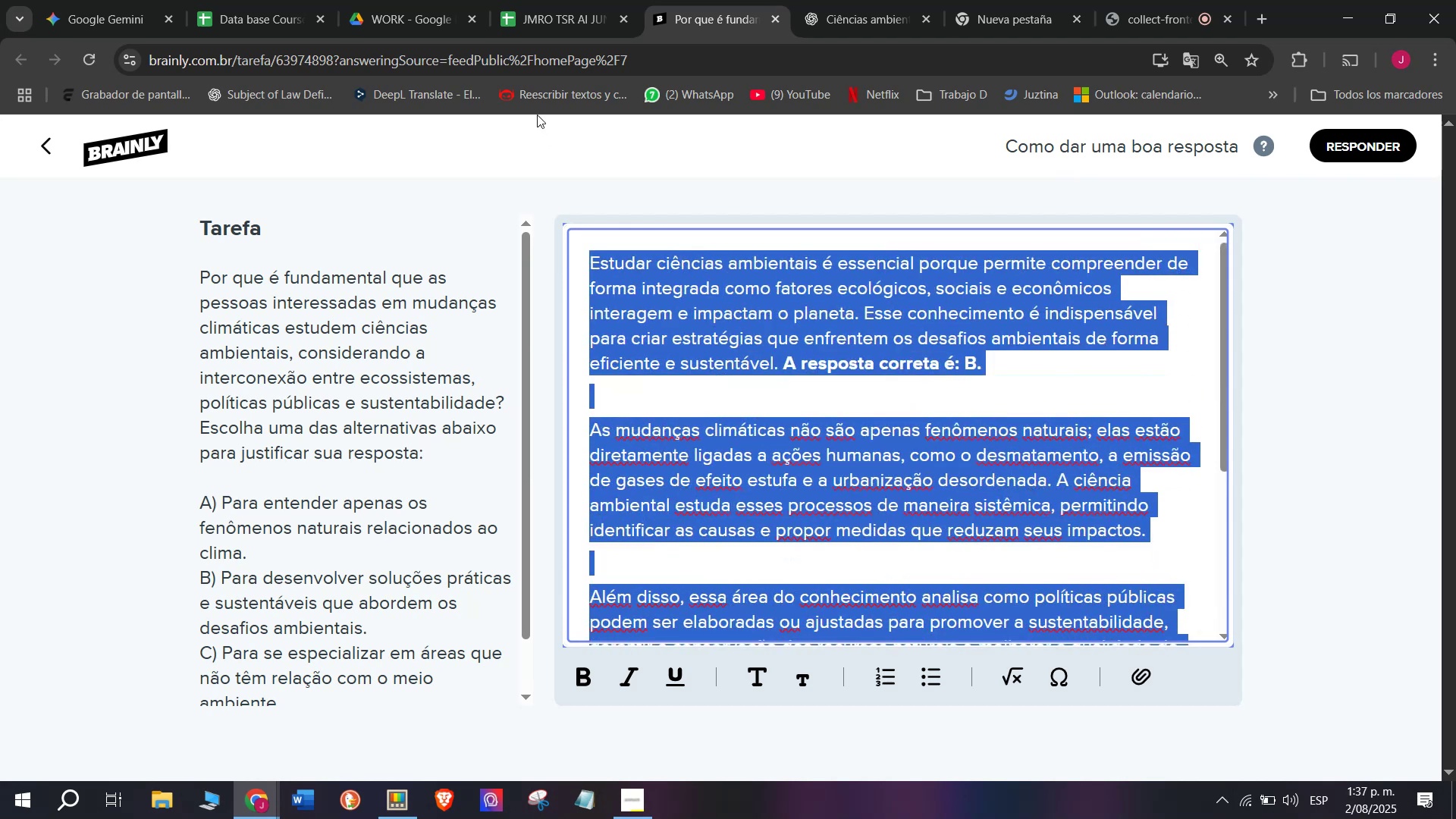 
key(Control+C)
 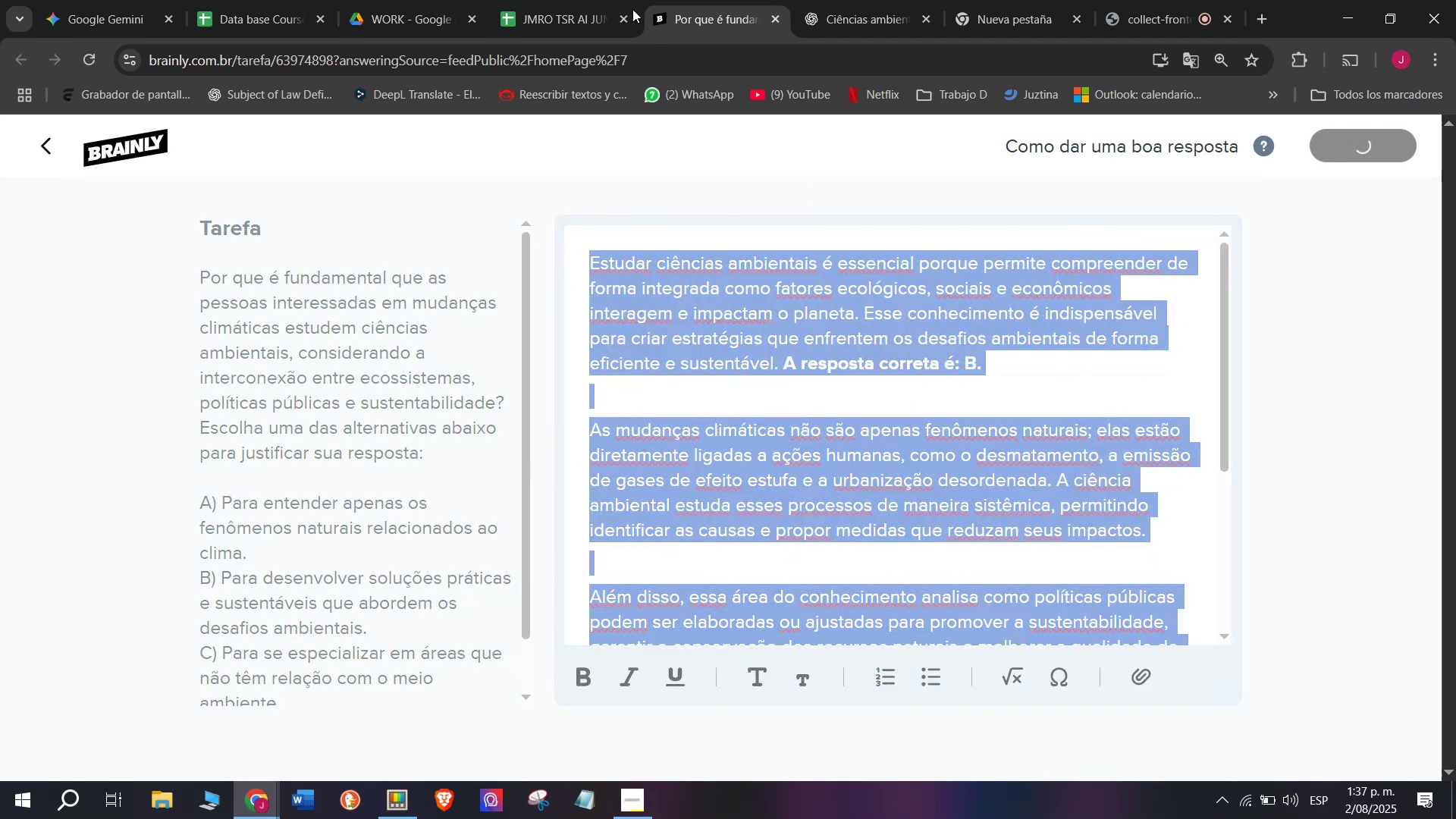 
left_click([571, 0])
 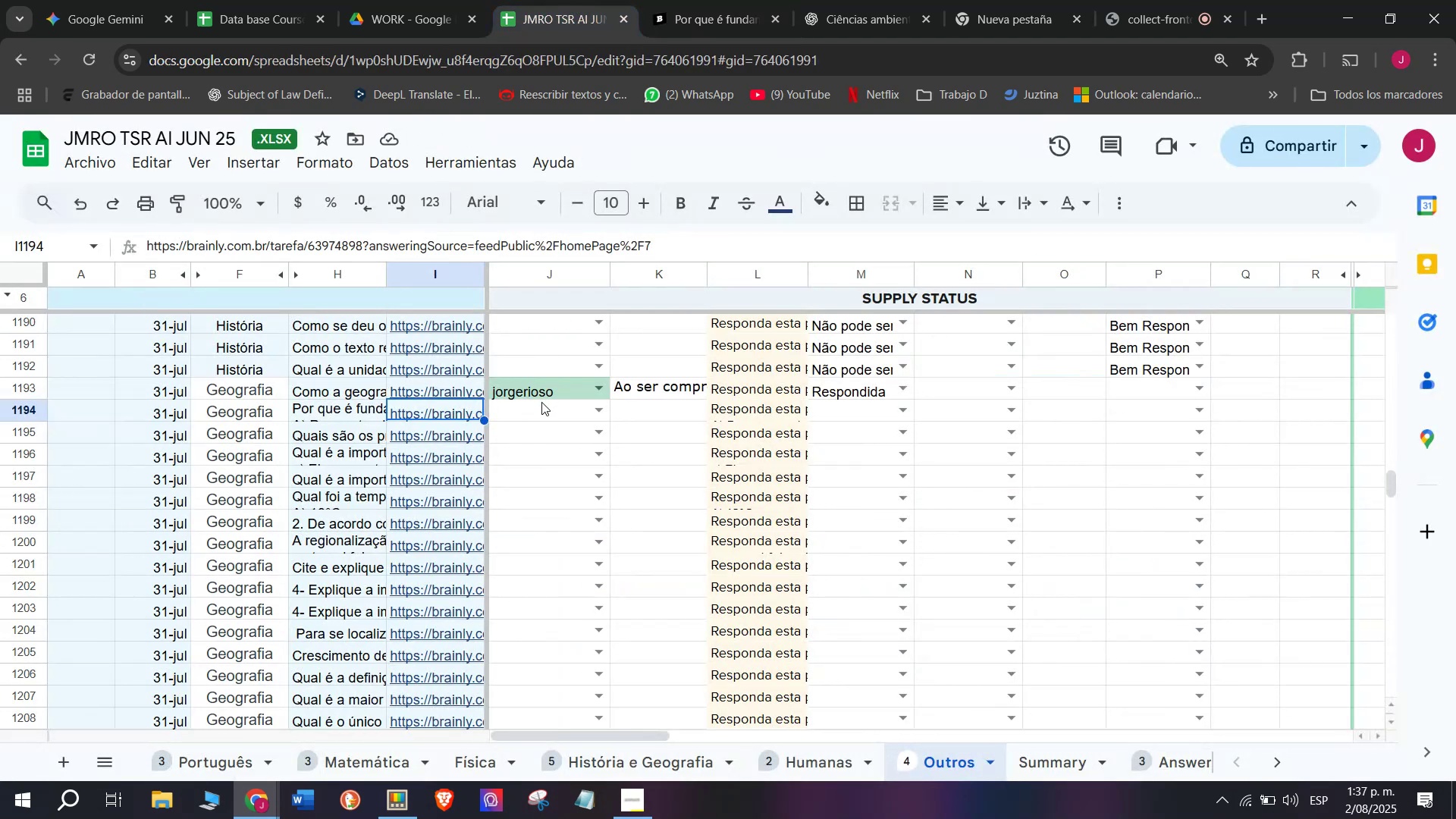 
left_click([535, 412])
 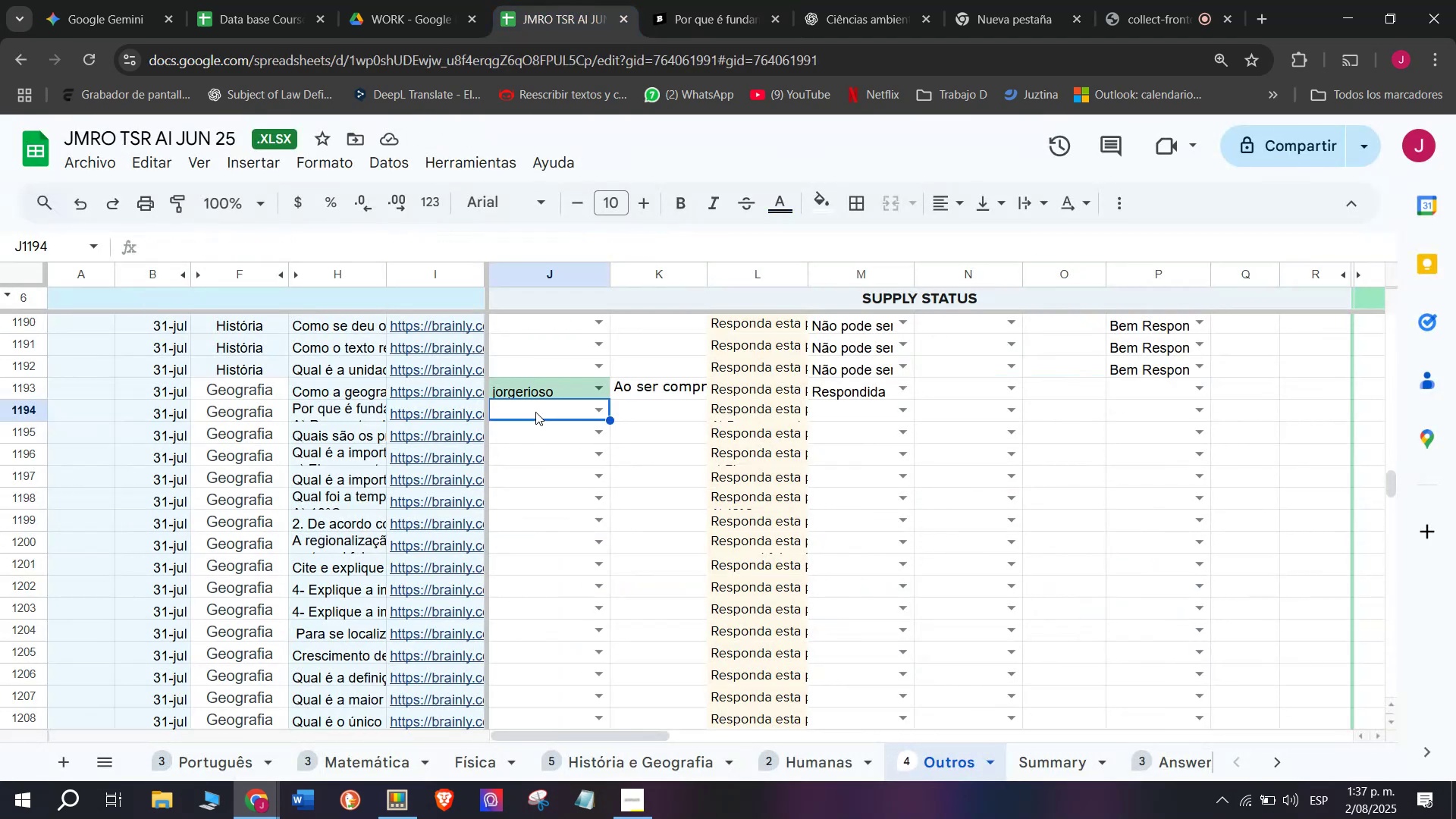 
key(J)
 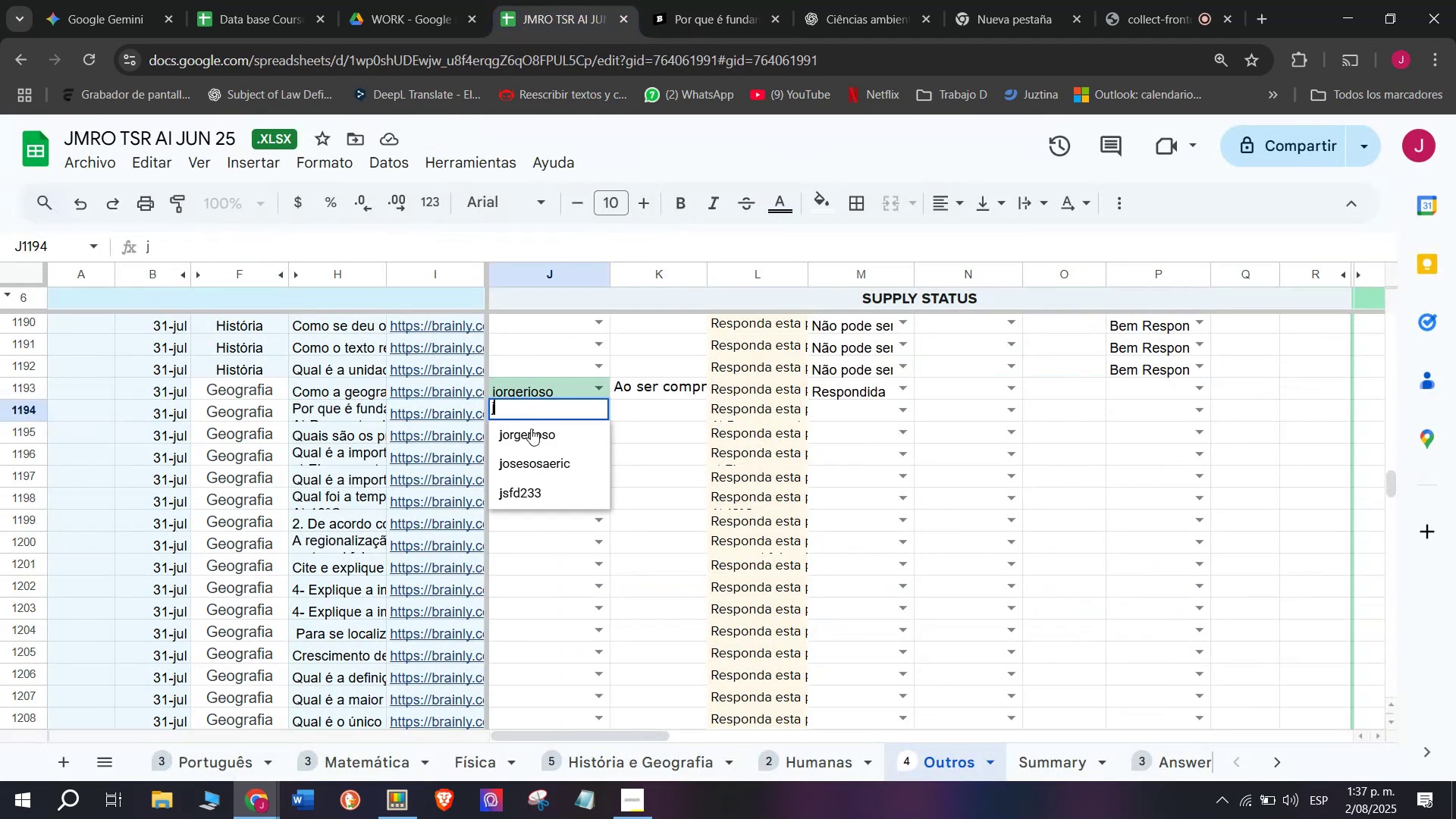 
left_click([531, 428])
 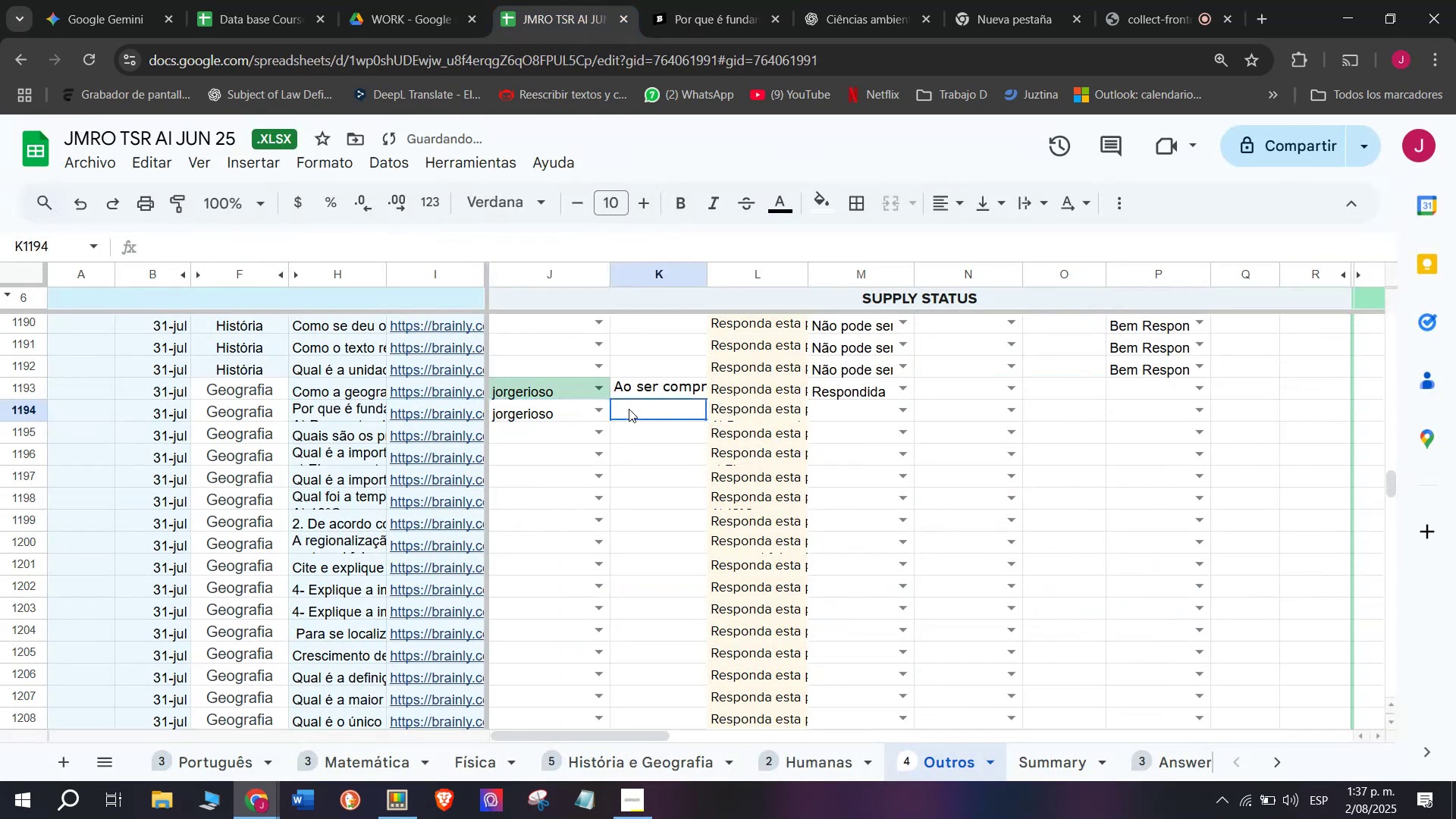 
double_click([629, 409])
 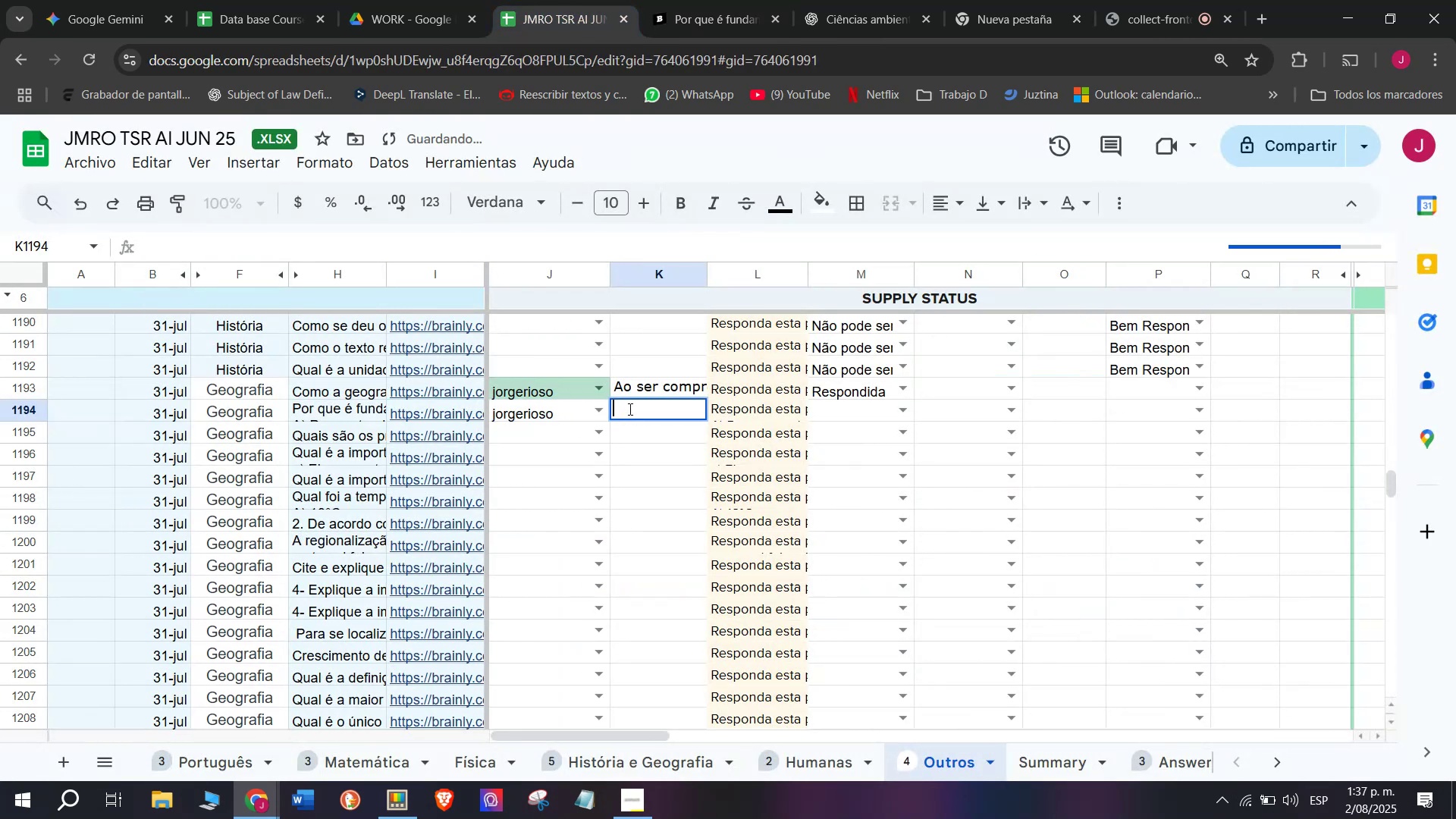 
key(Control+V)
 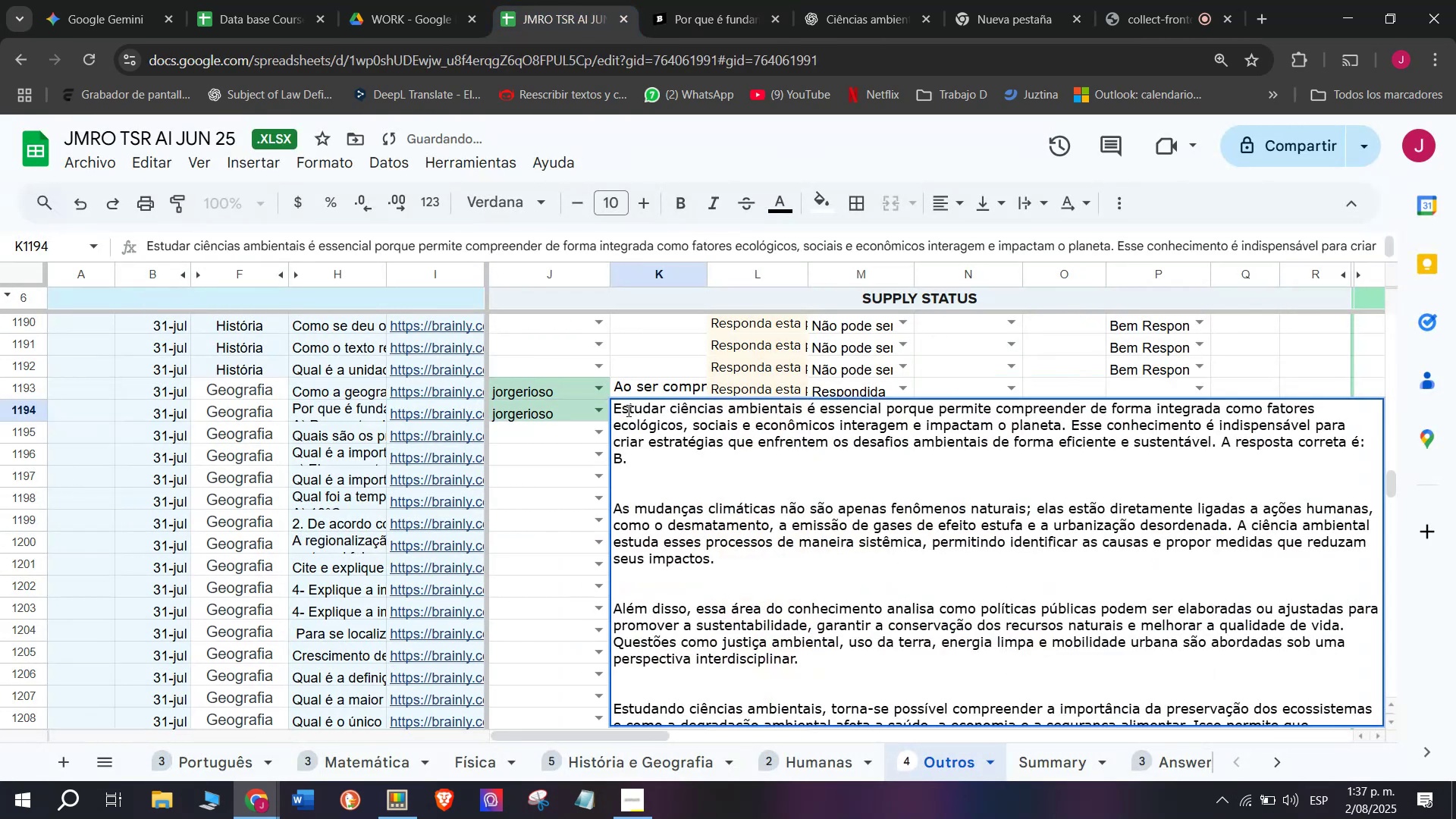 
key(Enter)
 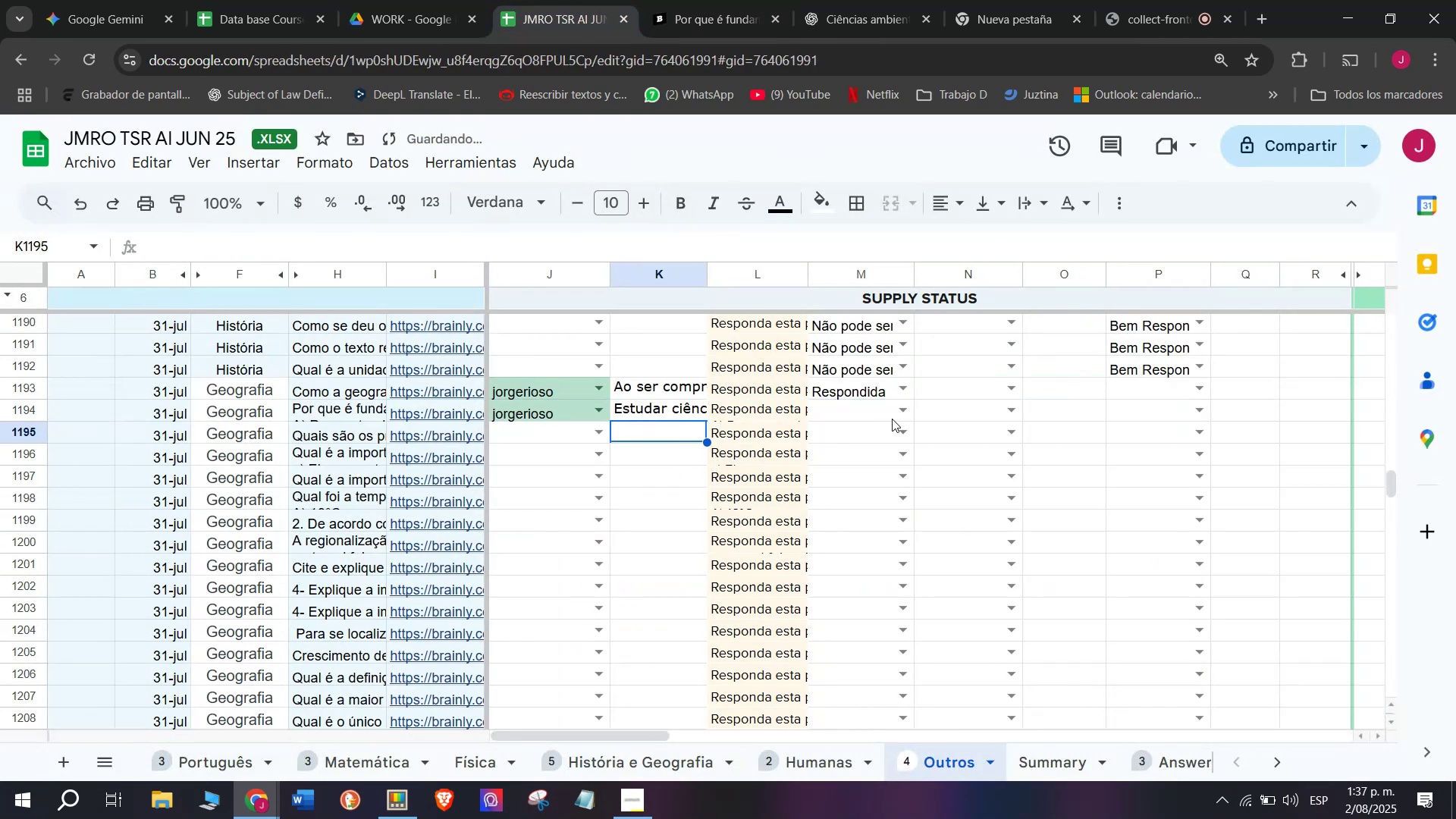 
left_click([902, 415])
 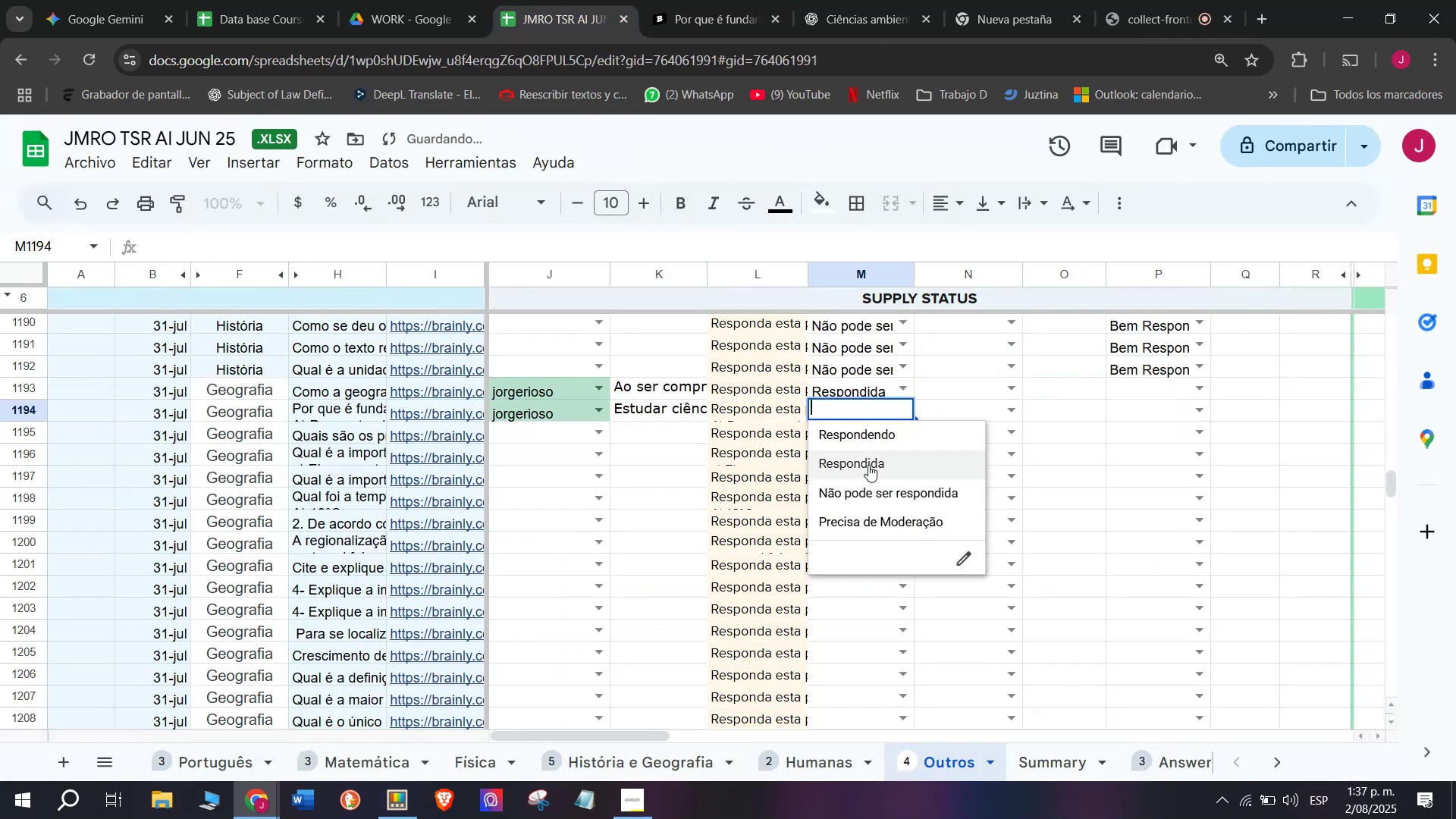 
left_click([866, 465])
 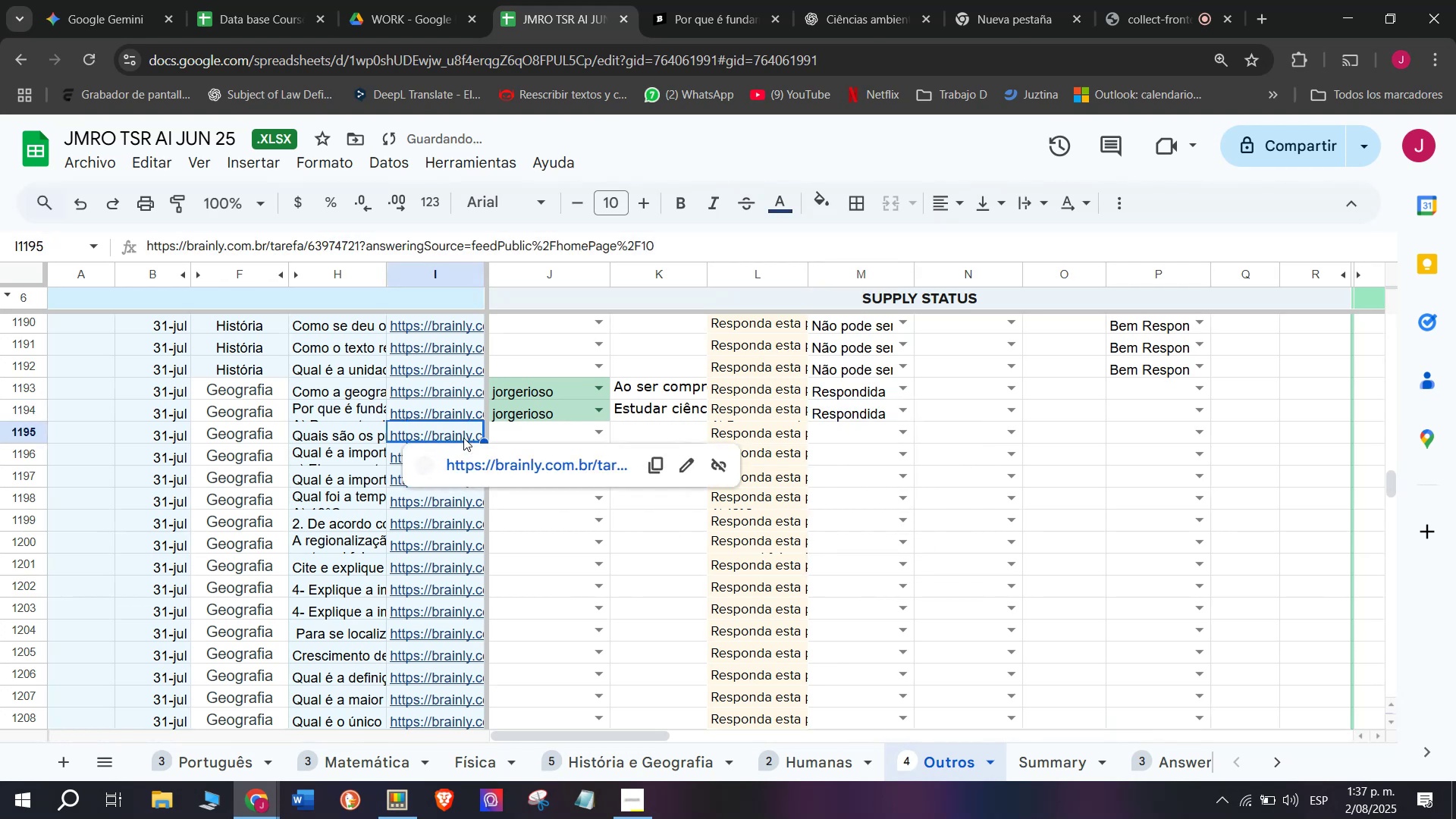 
left_click([464, 458])
 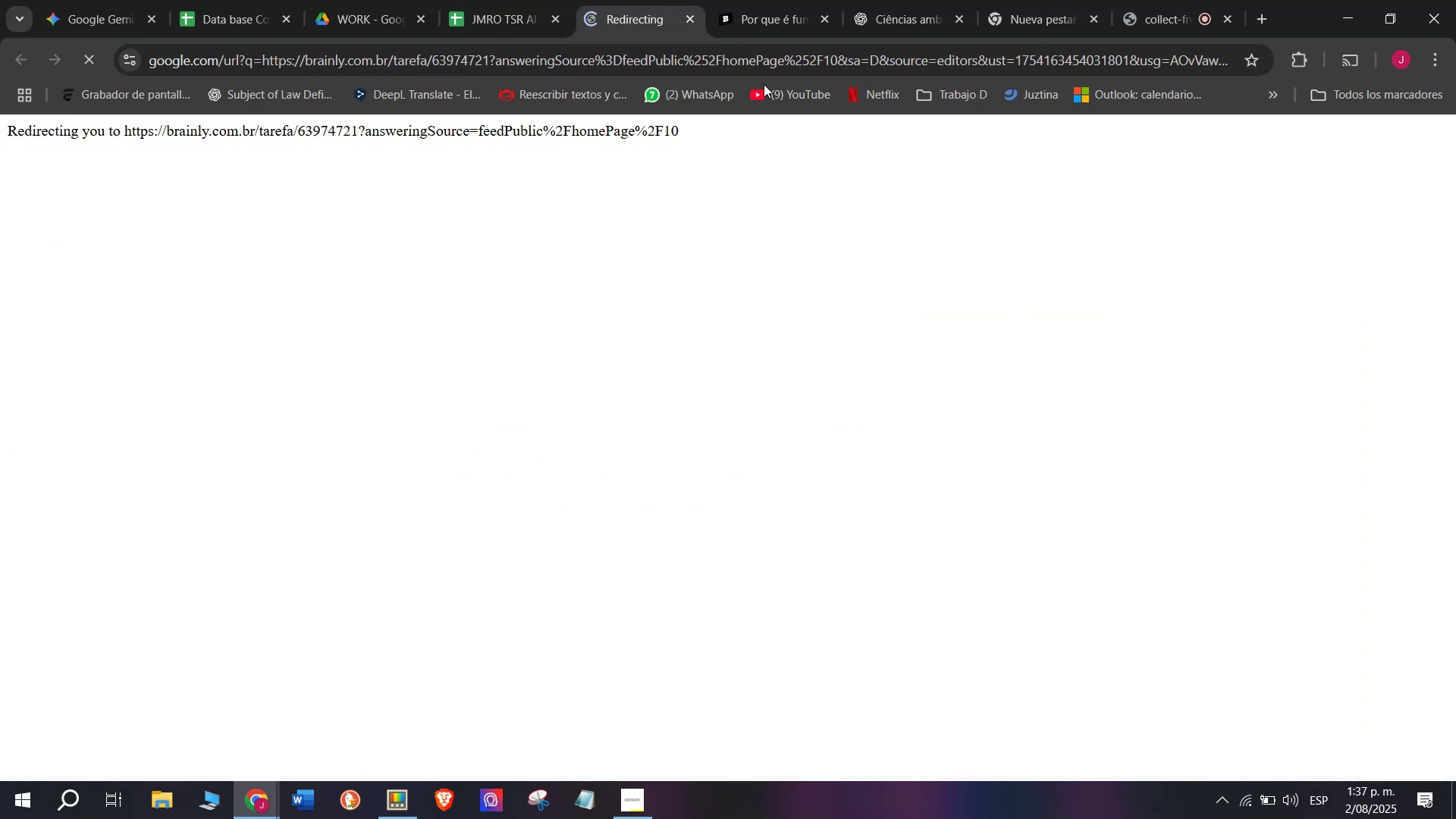 
left_click([776, 12])
 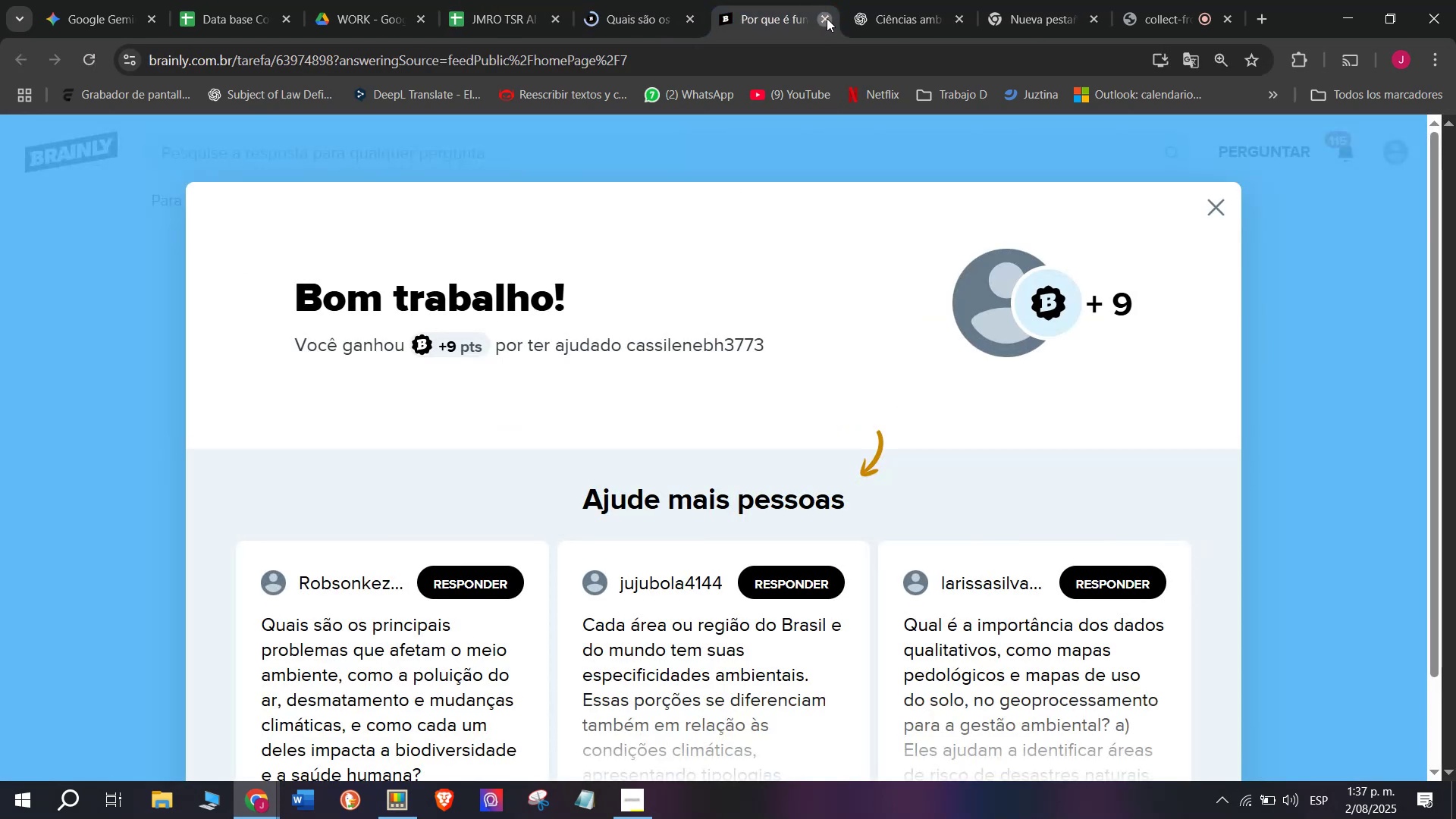 
double_click([623, 0])
 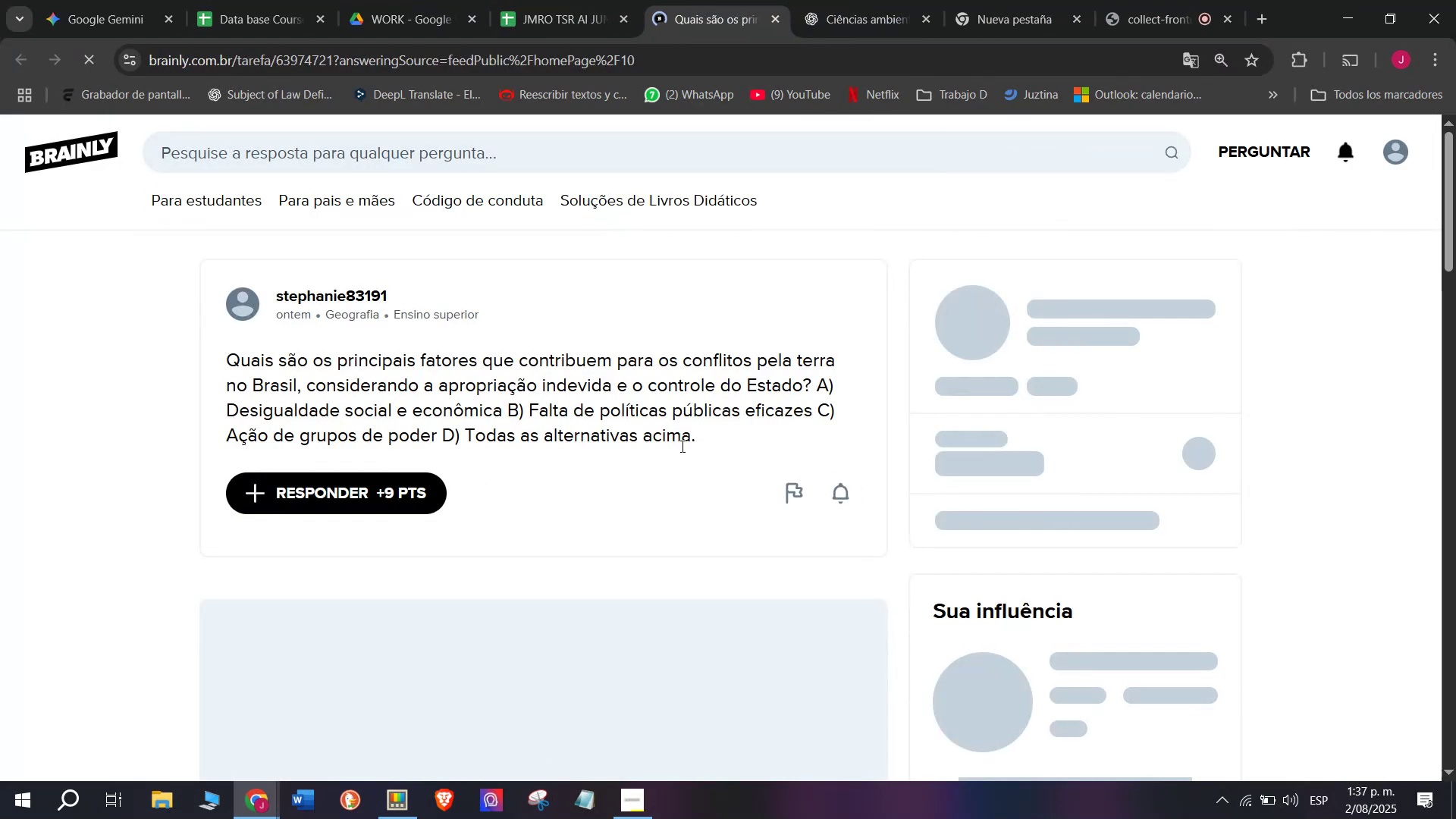 
left_click_drag(start_coordinate=[700, 438], to_coordinate=[230, 347])
 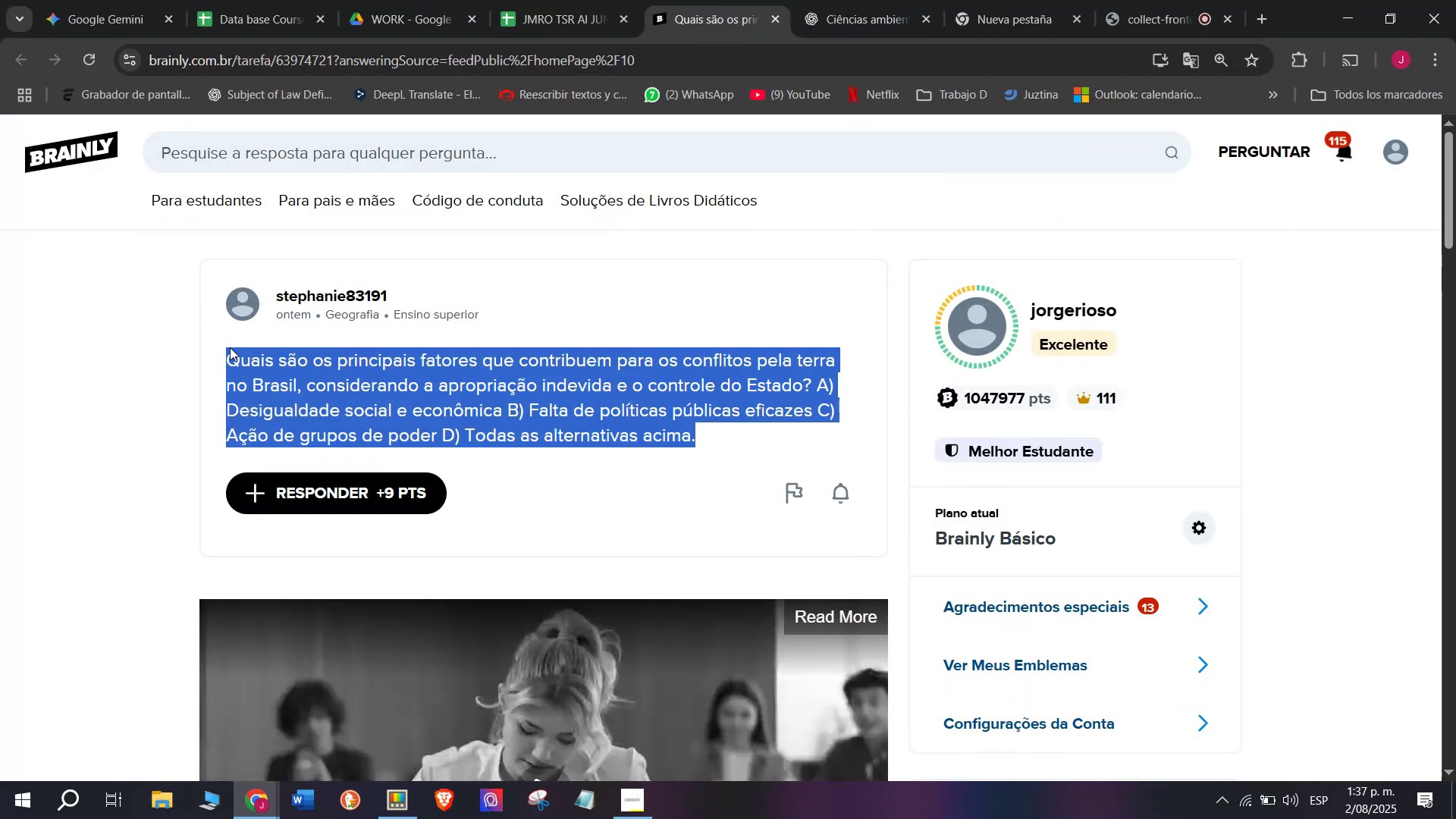 
key(Control+C)
 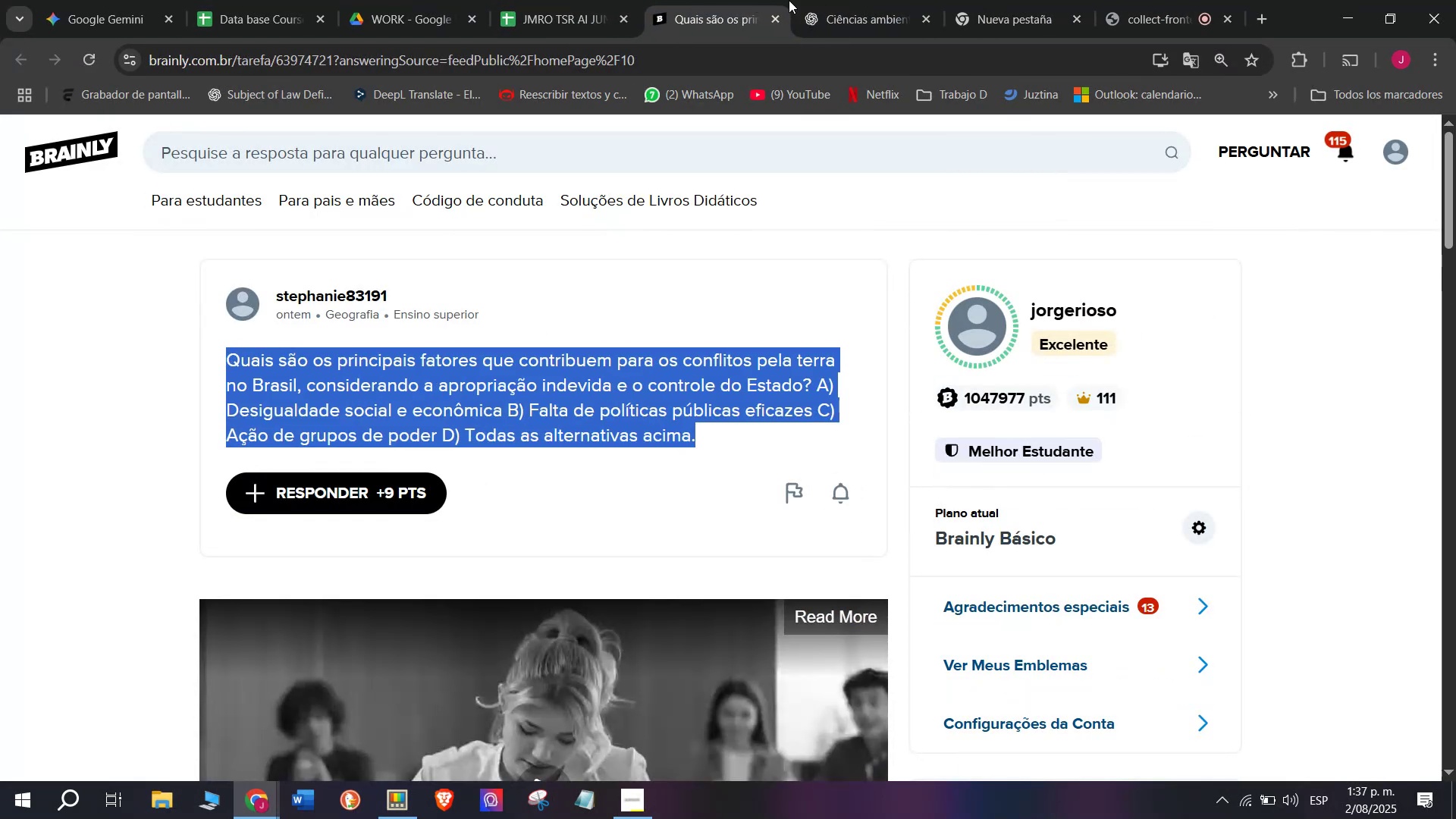 
left_click([836, 0])
 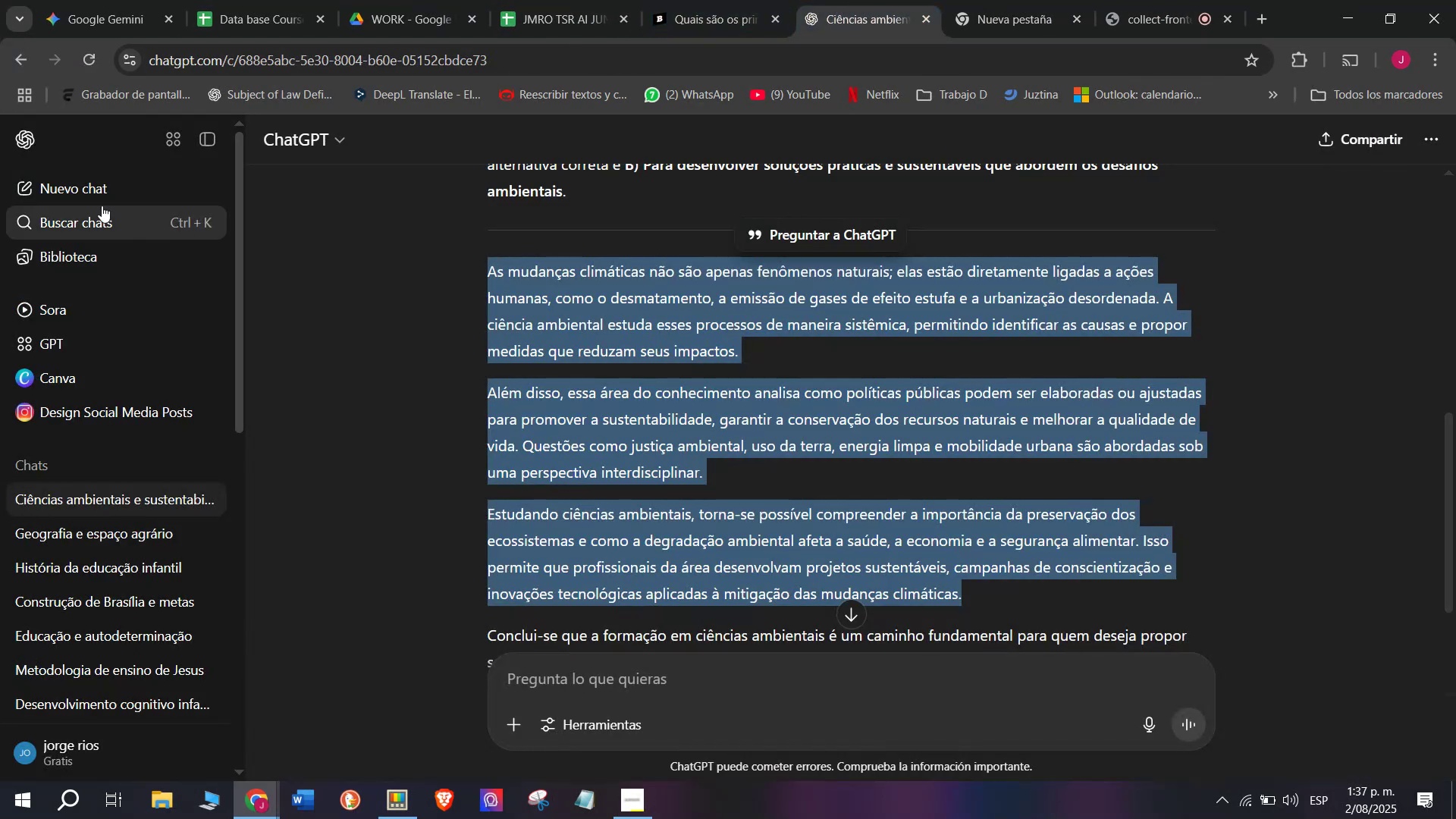 
left_click([91, 197])
 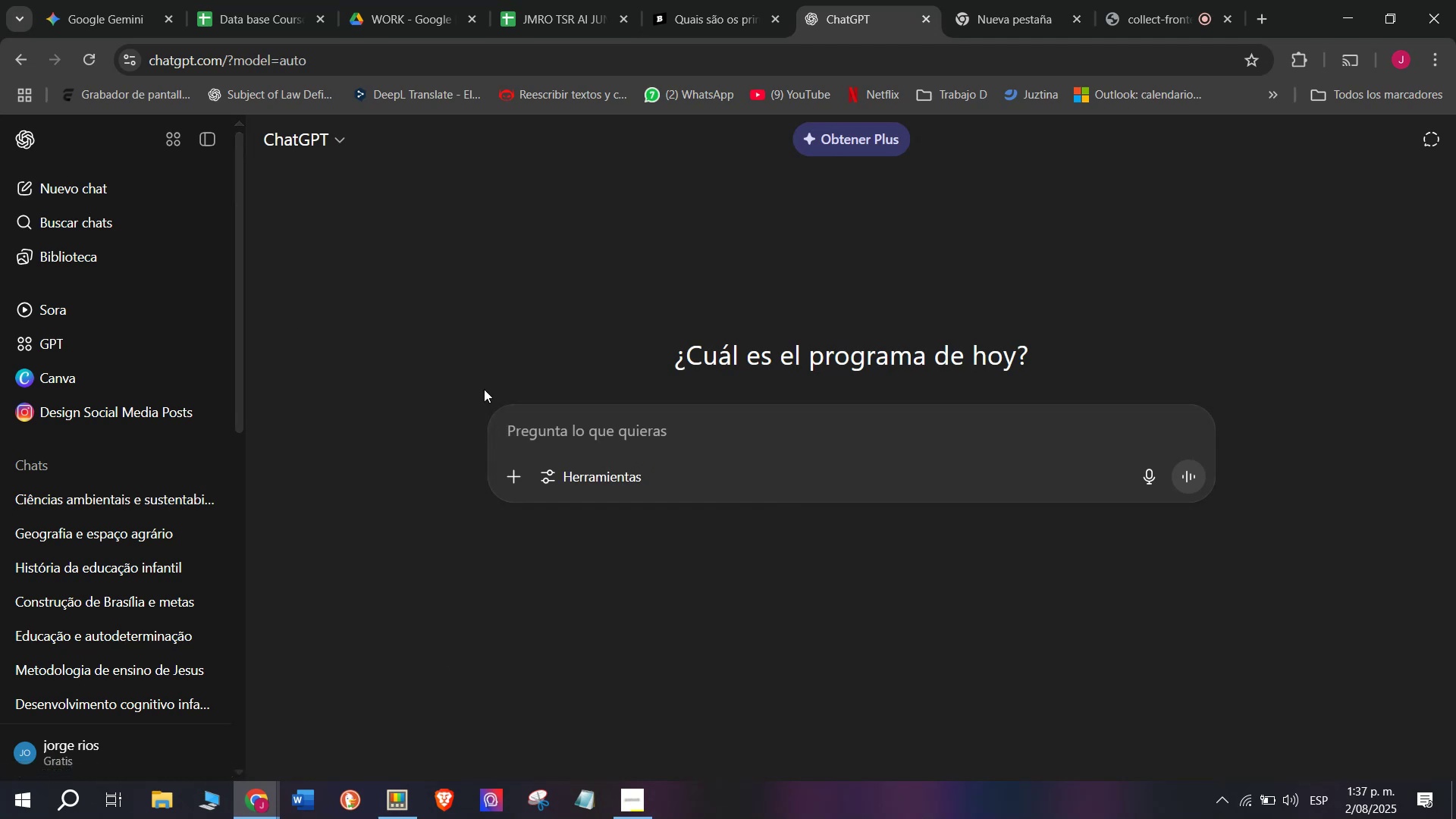 
key(Meta+MetaLeft)
 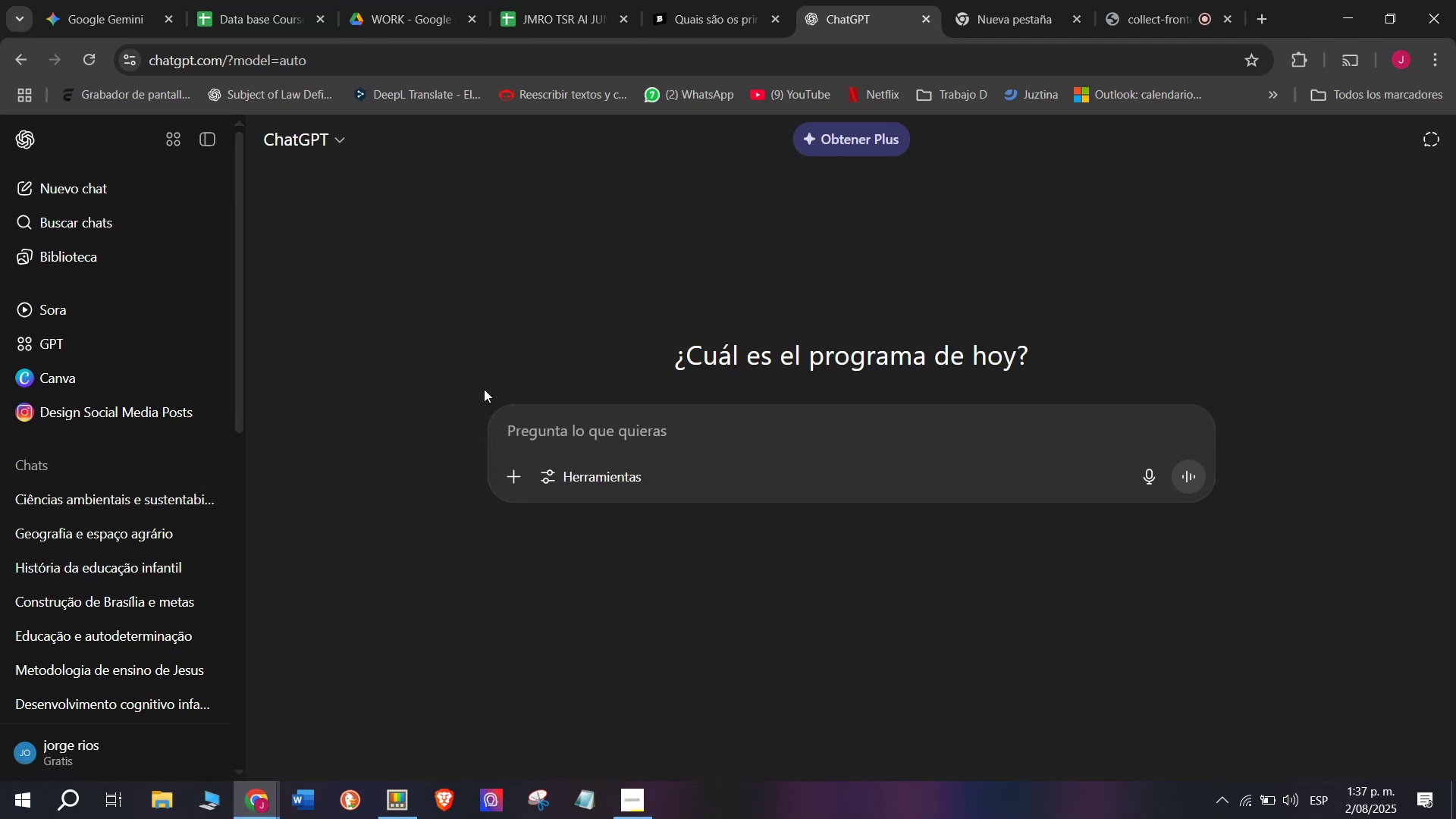 
key(Meta+V)
 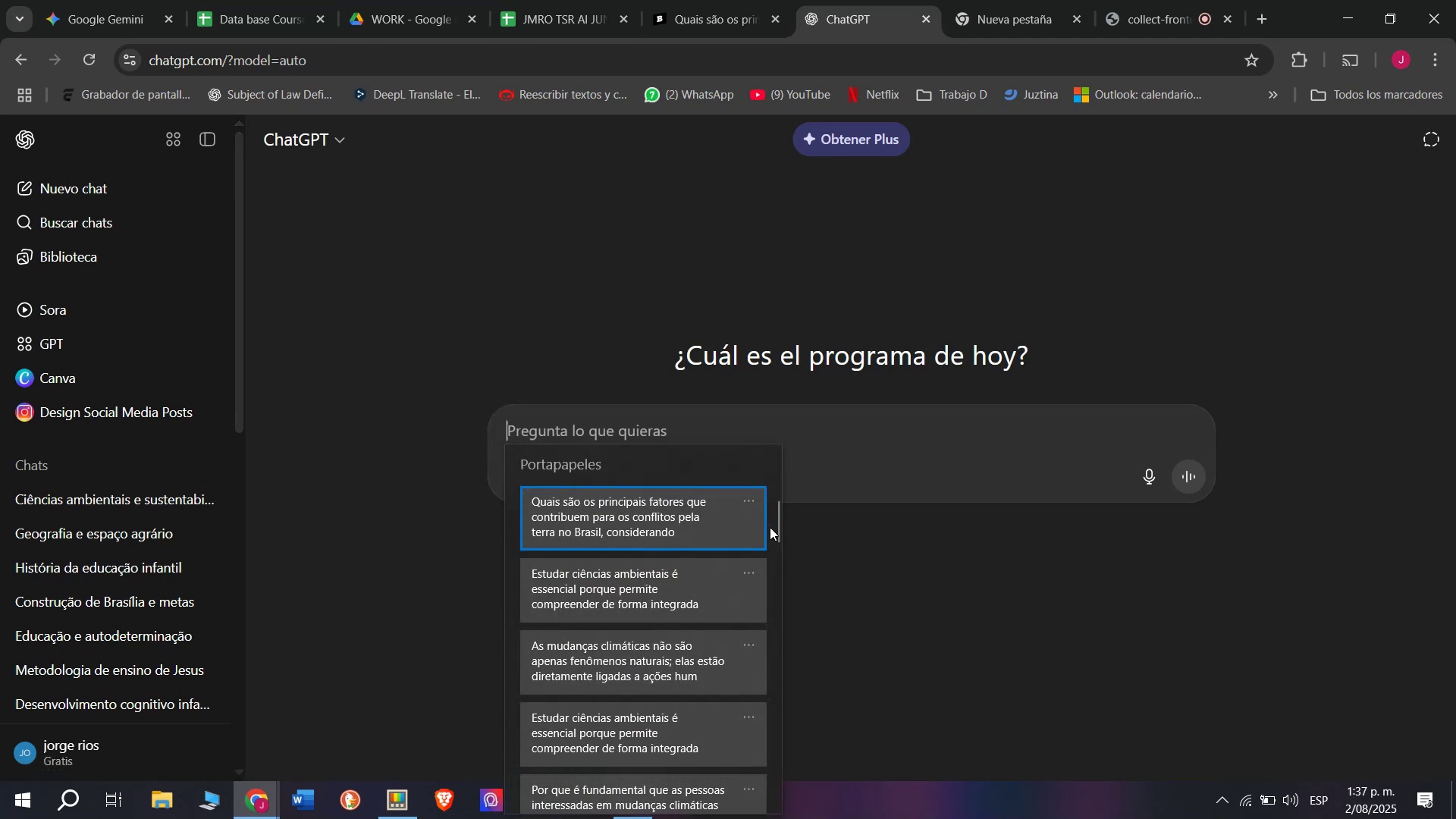 
left_click_drag(start_coordinate=[772, 528], to_coordinate=[799, 818])
 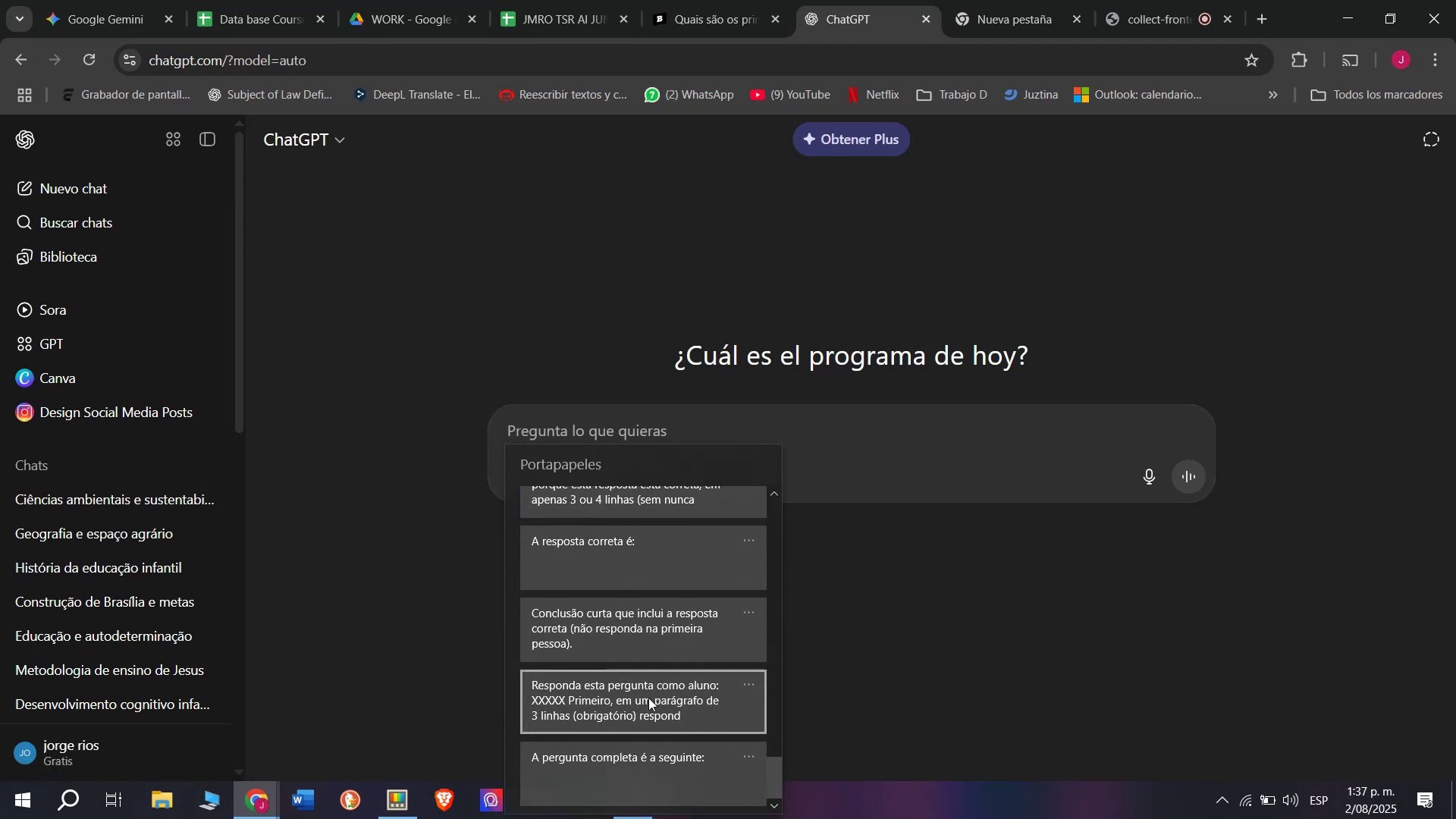 
left_click([642, 689])
 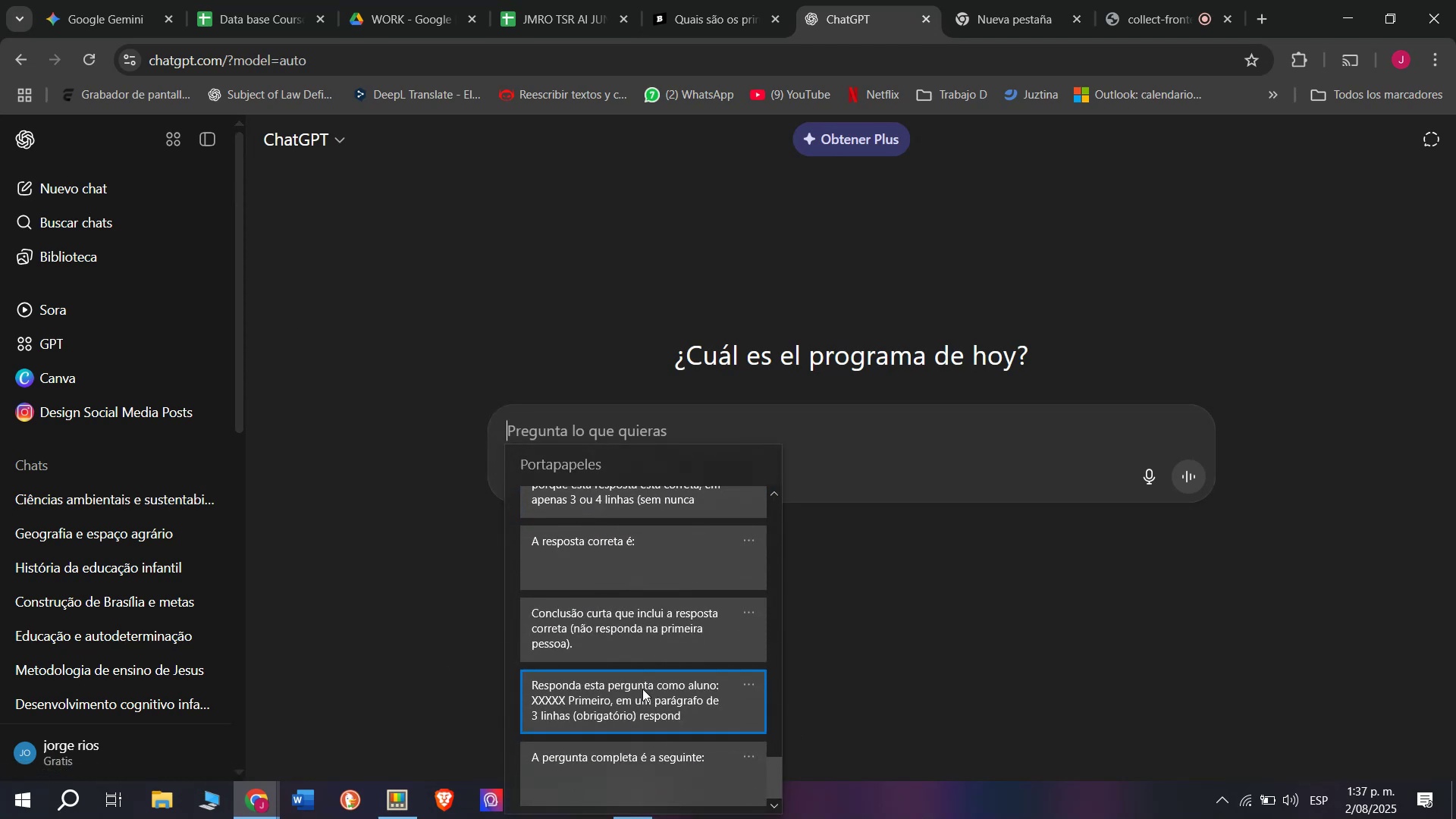 
key(Control+ControlLeft)
 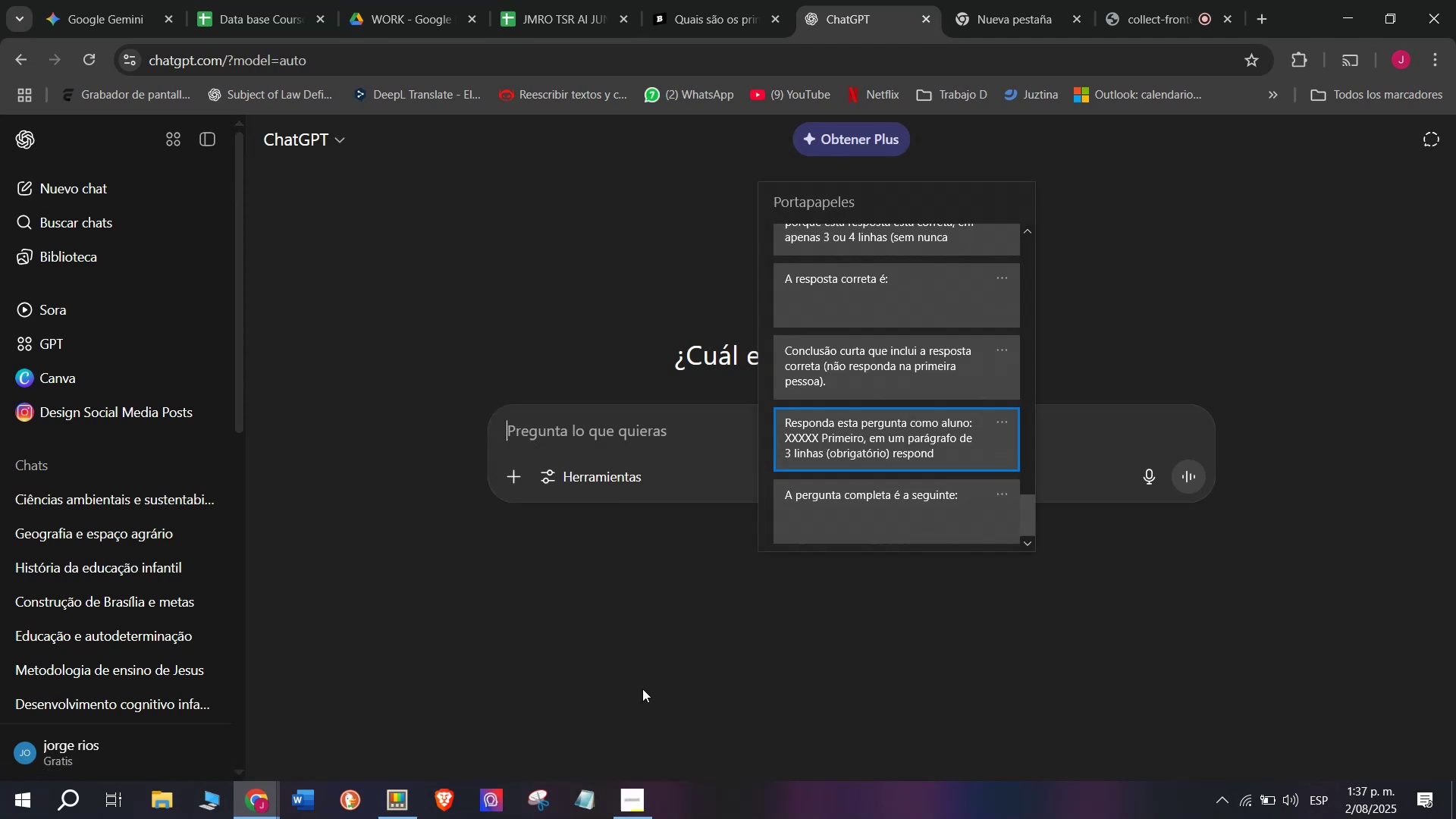 
key(Control+V)
 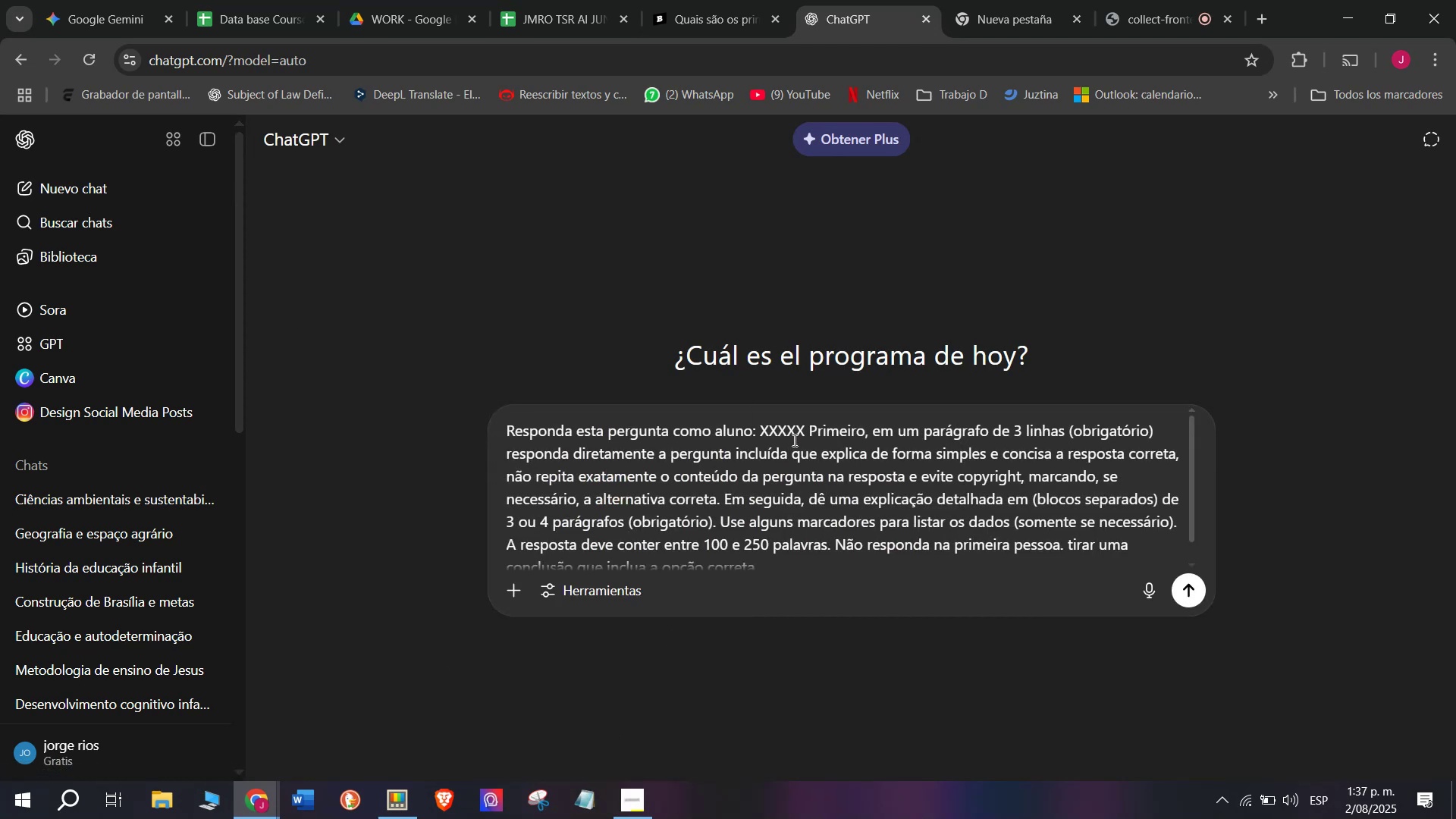 
left_click_drag(start_coordinate=[806, 436], to_coordinate=[760, 435])
 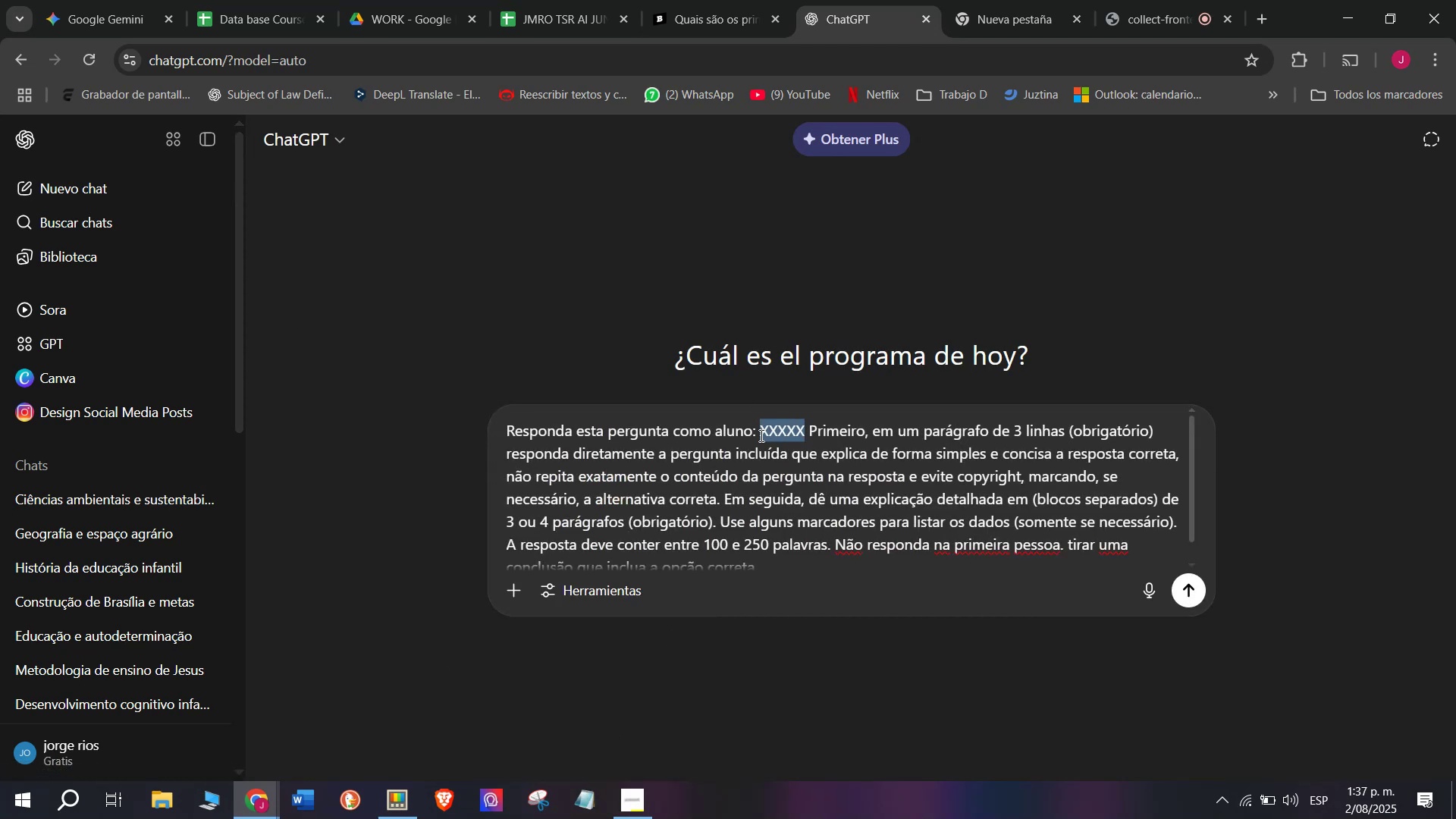 
key(Meta+MetaLeft)
 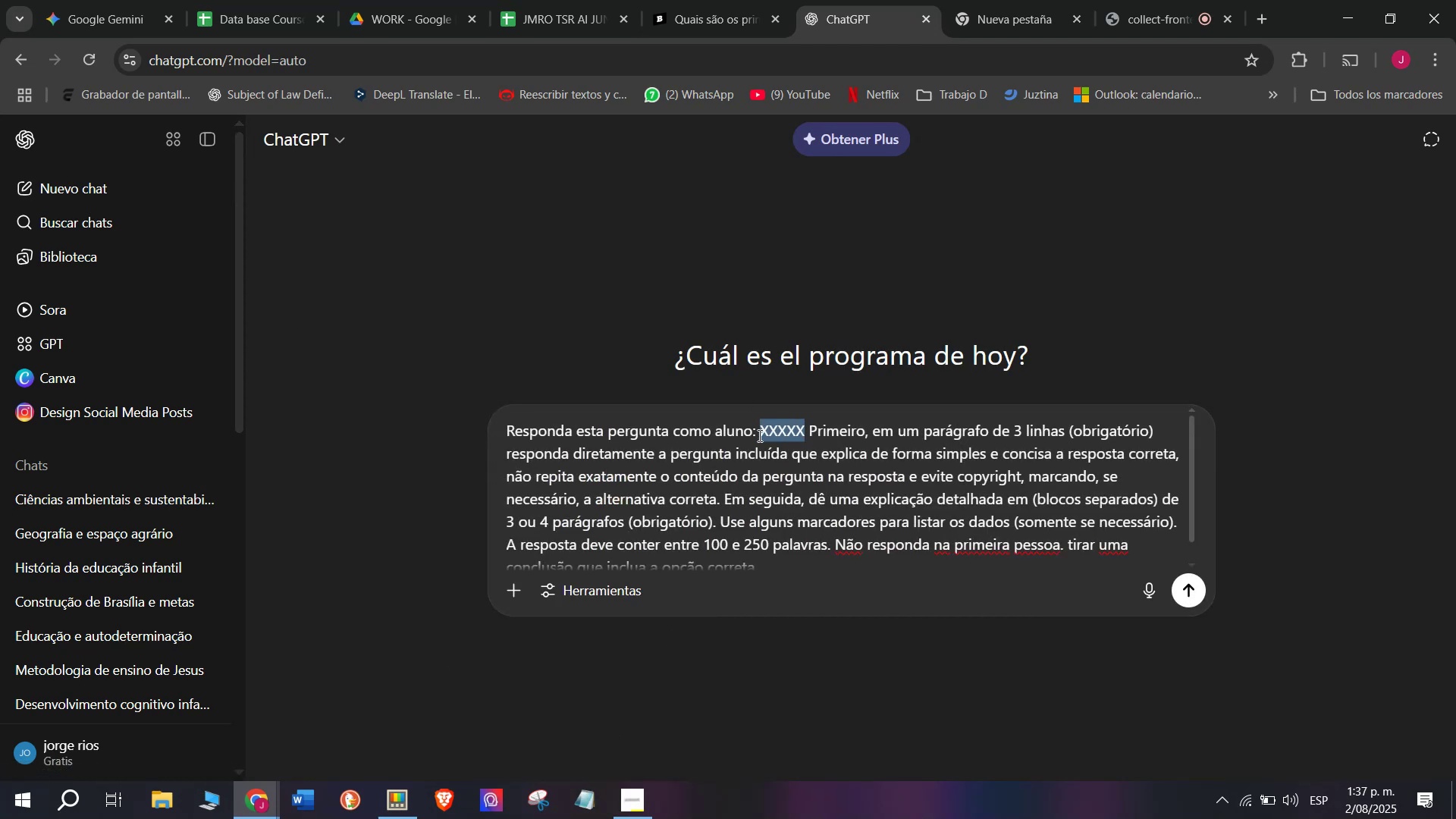 
key(Meta+V)
 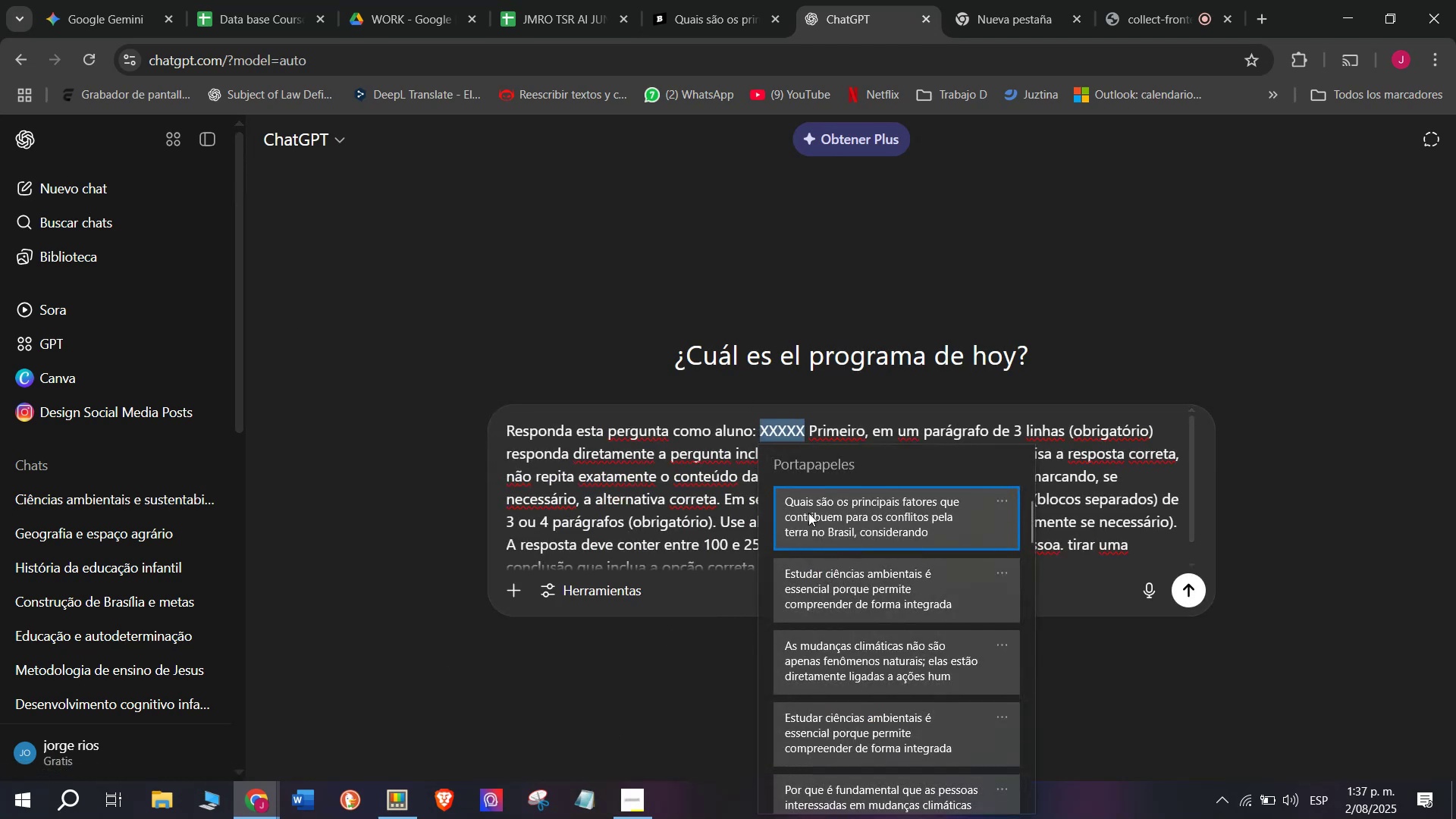 
key(Control+ControlLeft)
 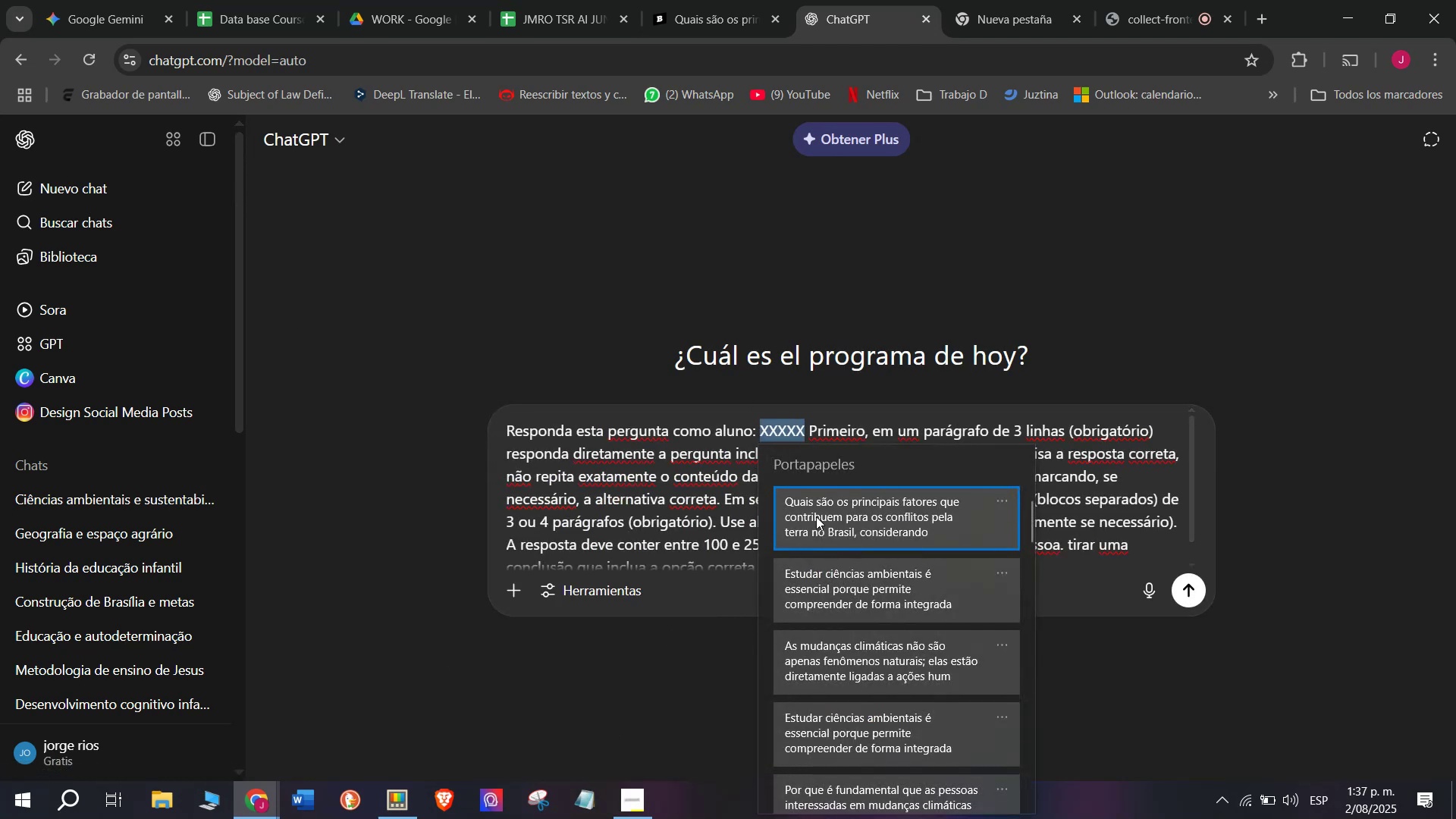 
key(Control+V)
 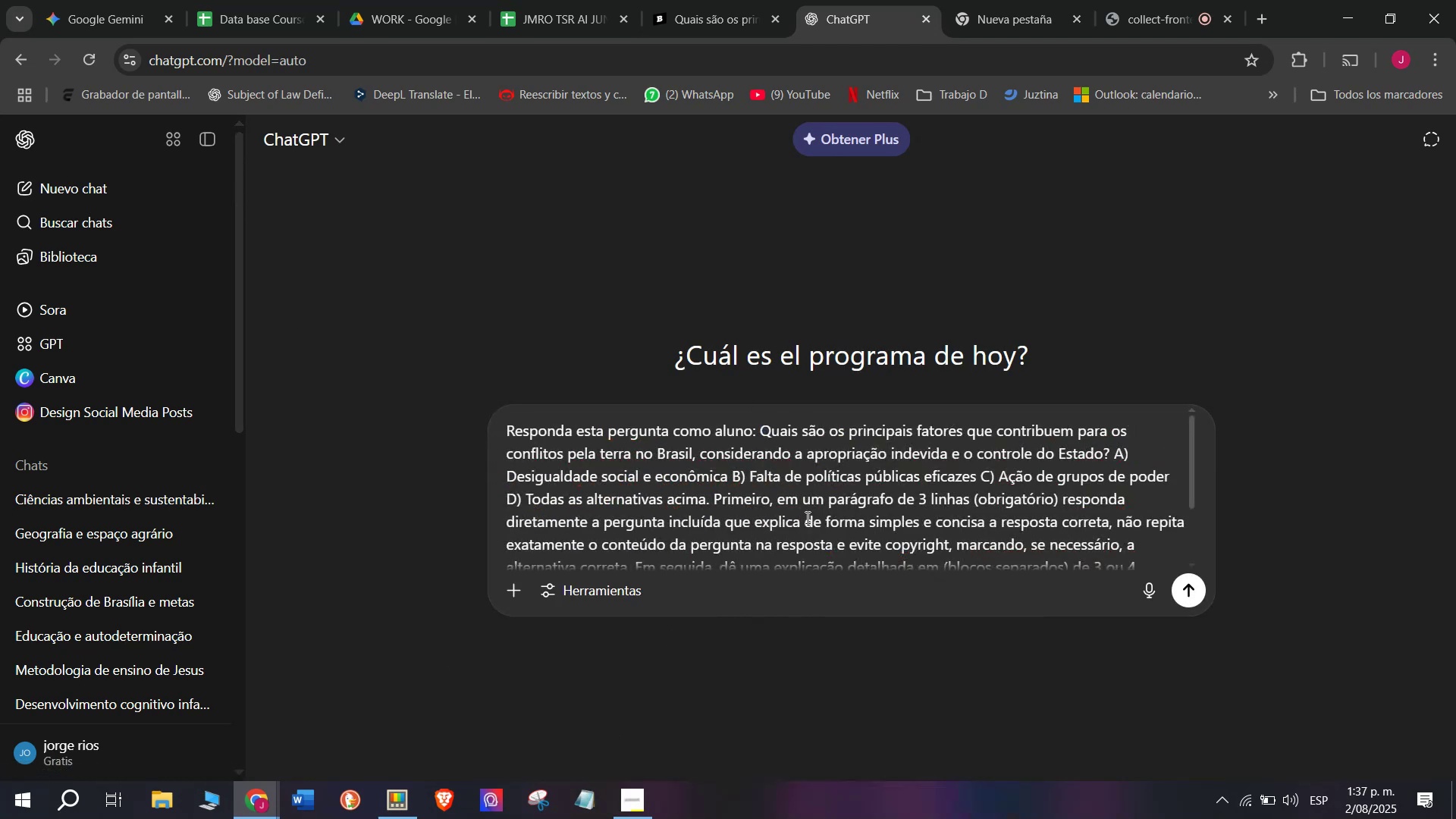 
key(Enter)
 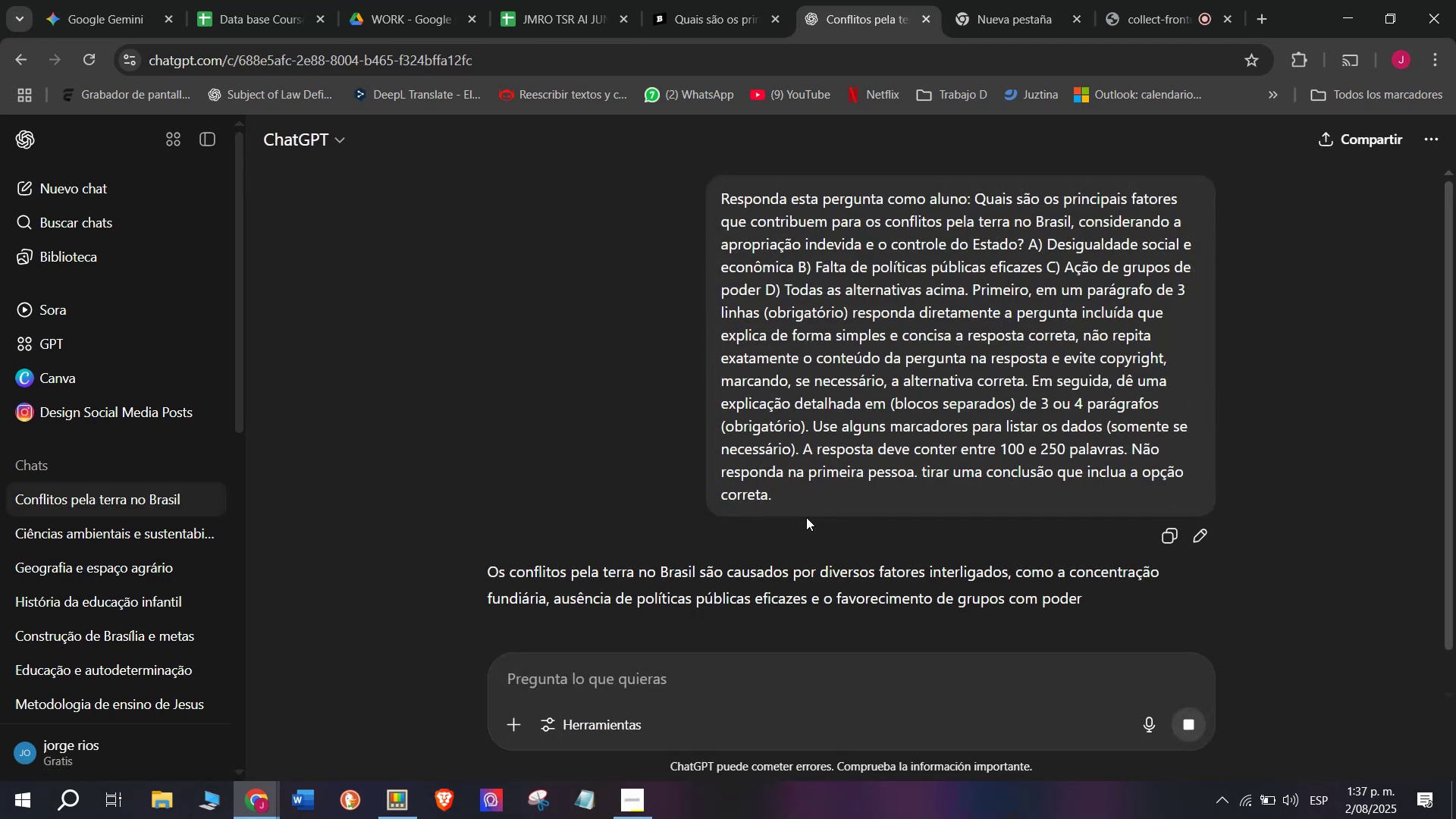 
scroll: coordinate [806, 517], scroll_direction: down, amount: 1.0
 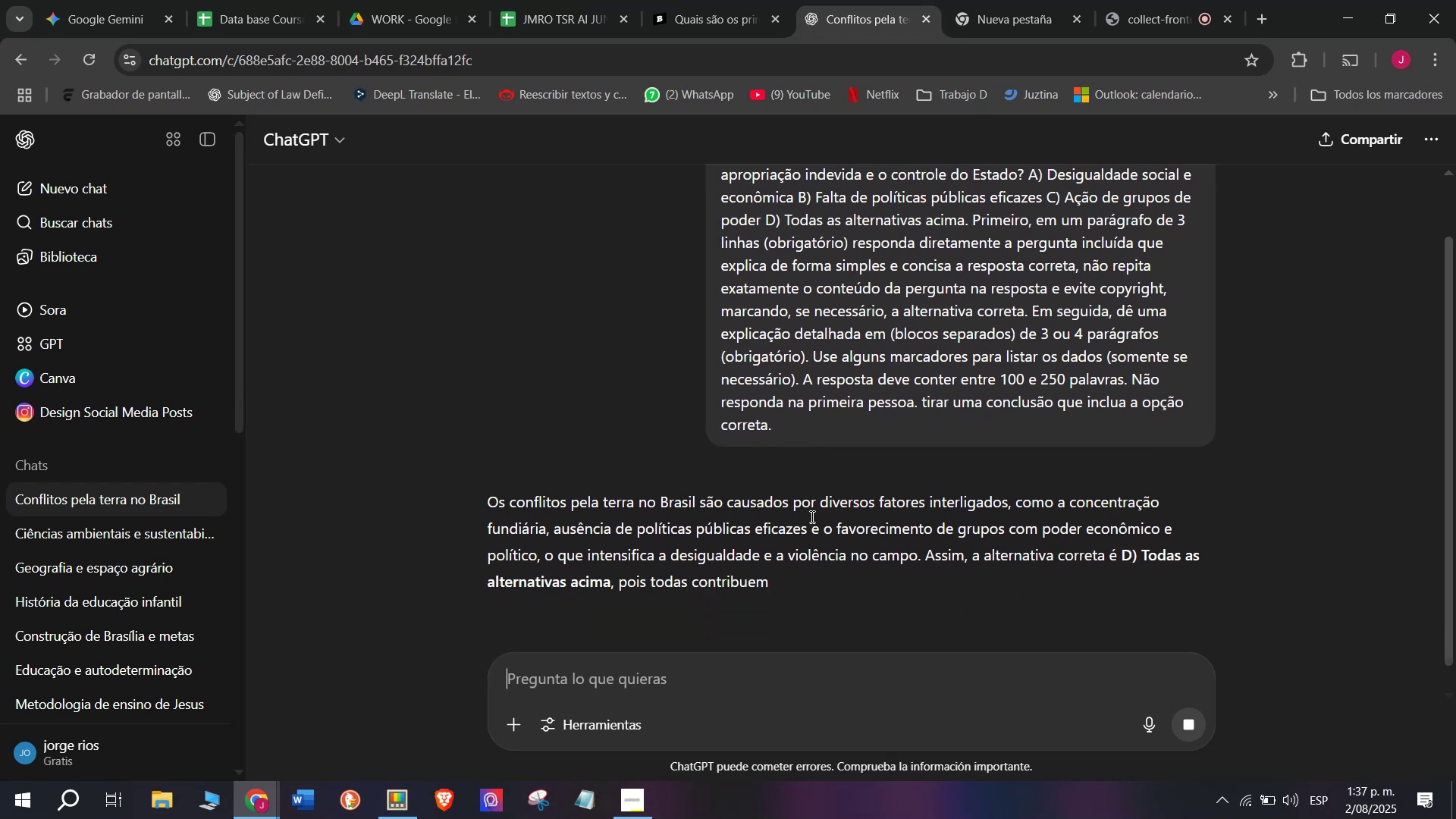 
left_click_drag(start_coordinate=[1133, 549], to_coordinate=[486, 494])
 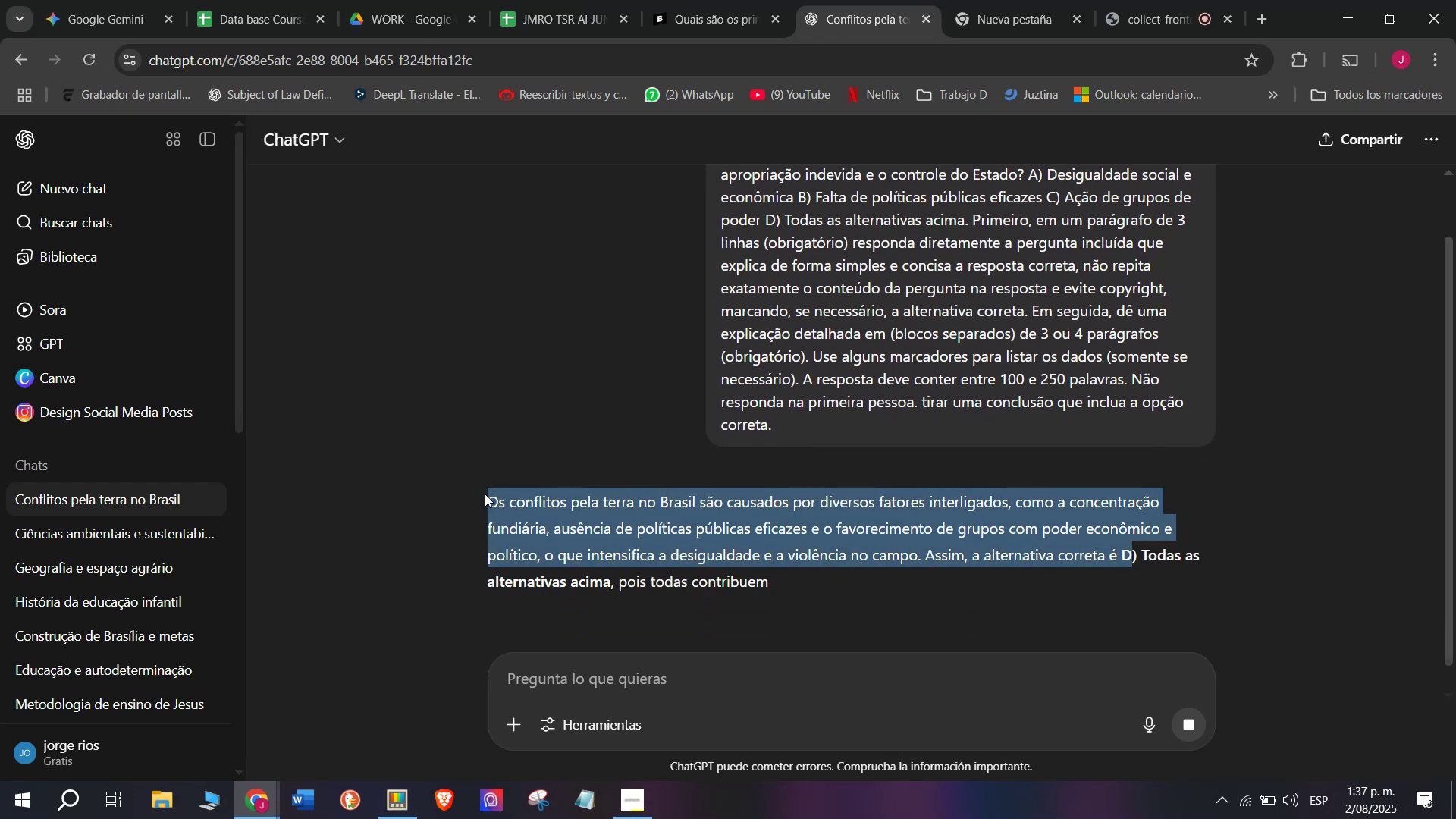 
key(Control+C)
 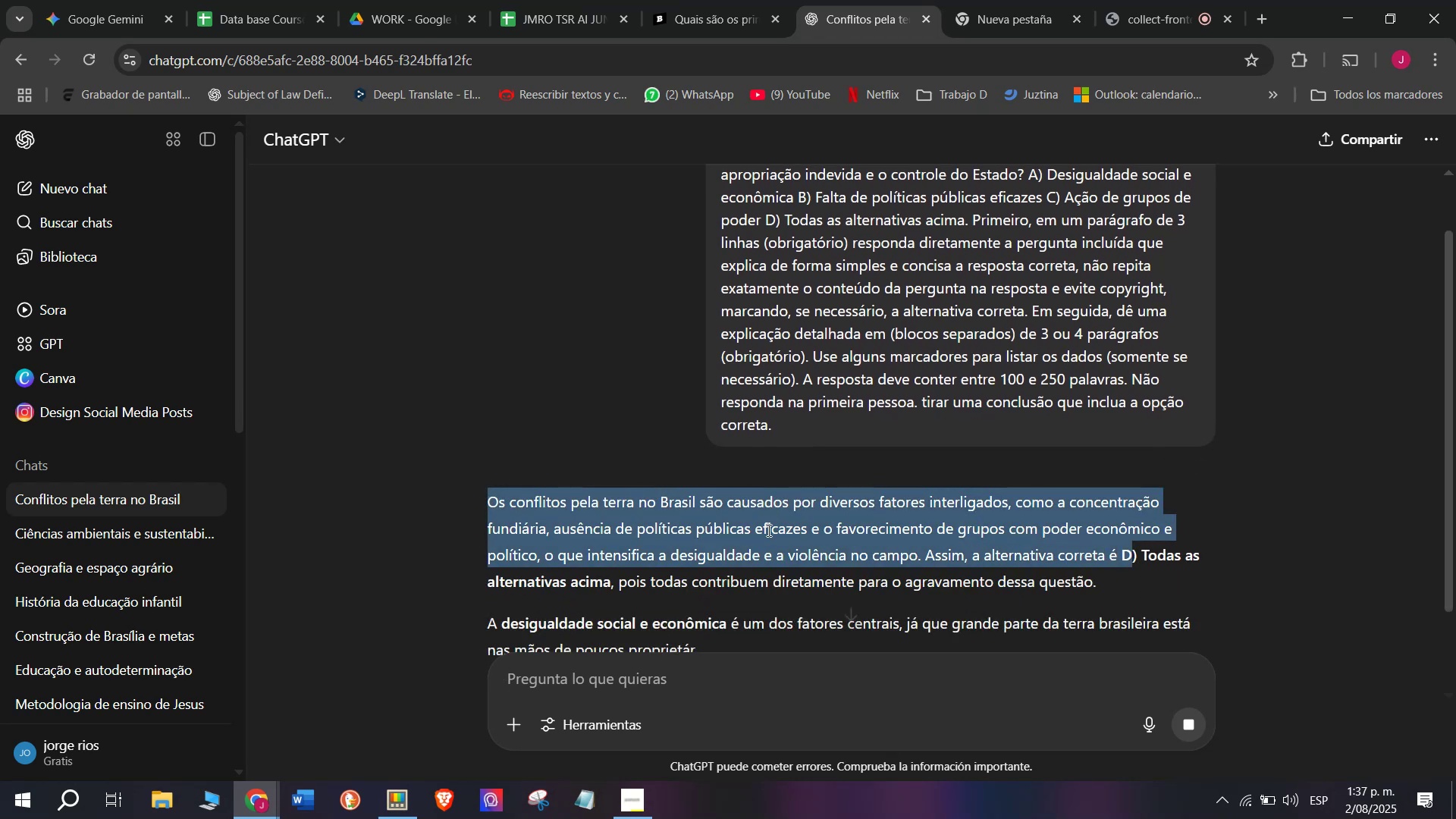 
scroll: coordinate [764, 531], scroll_direction: down, amount: 2.0
 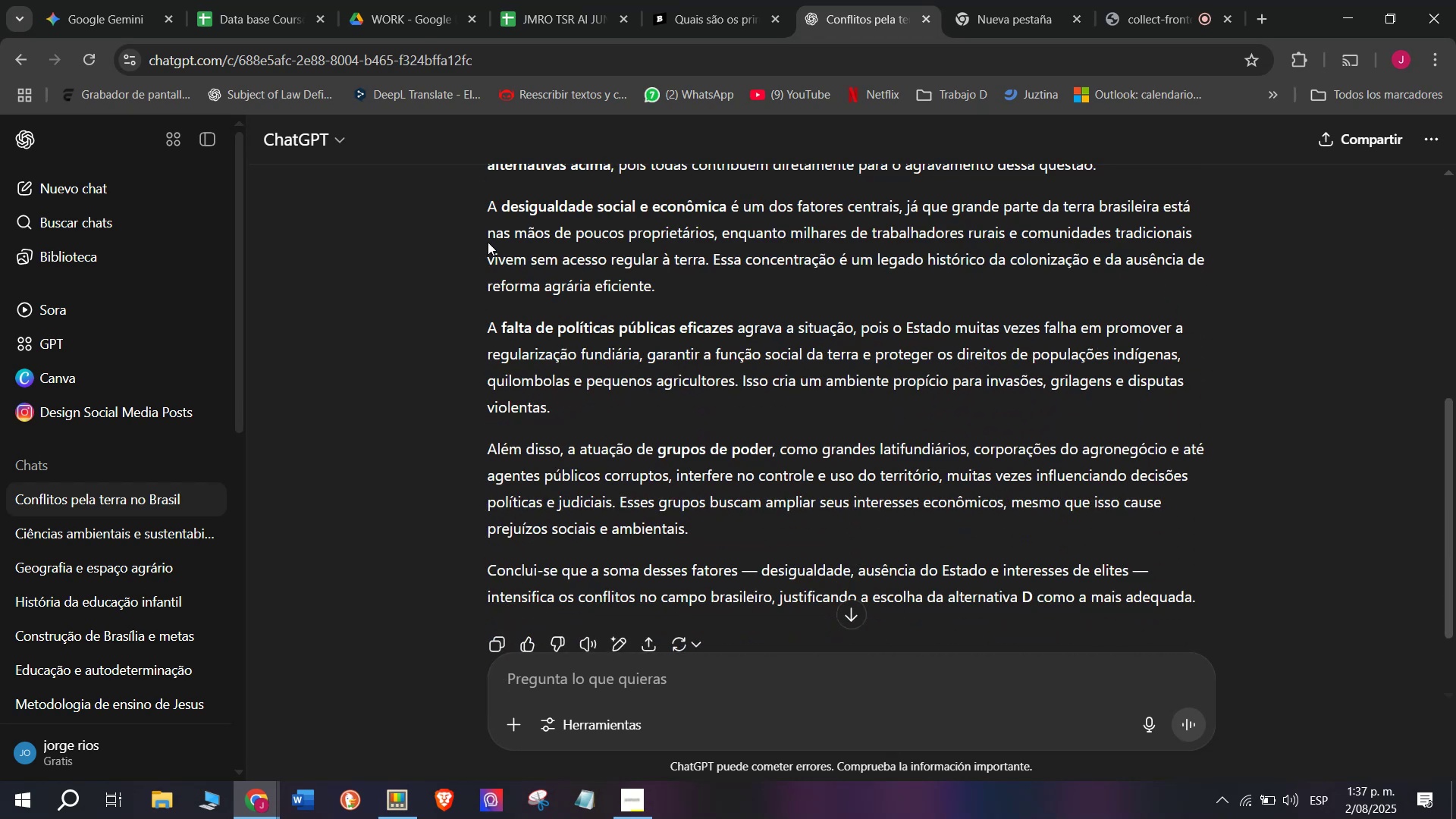 
left_click_drag(start_coordinate=[482, 206], to_coordinate=[733, 523])
 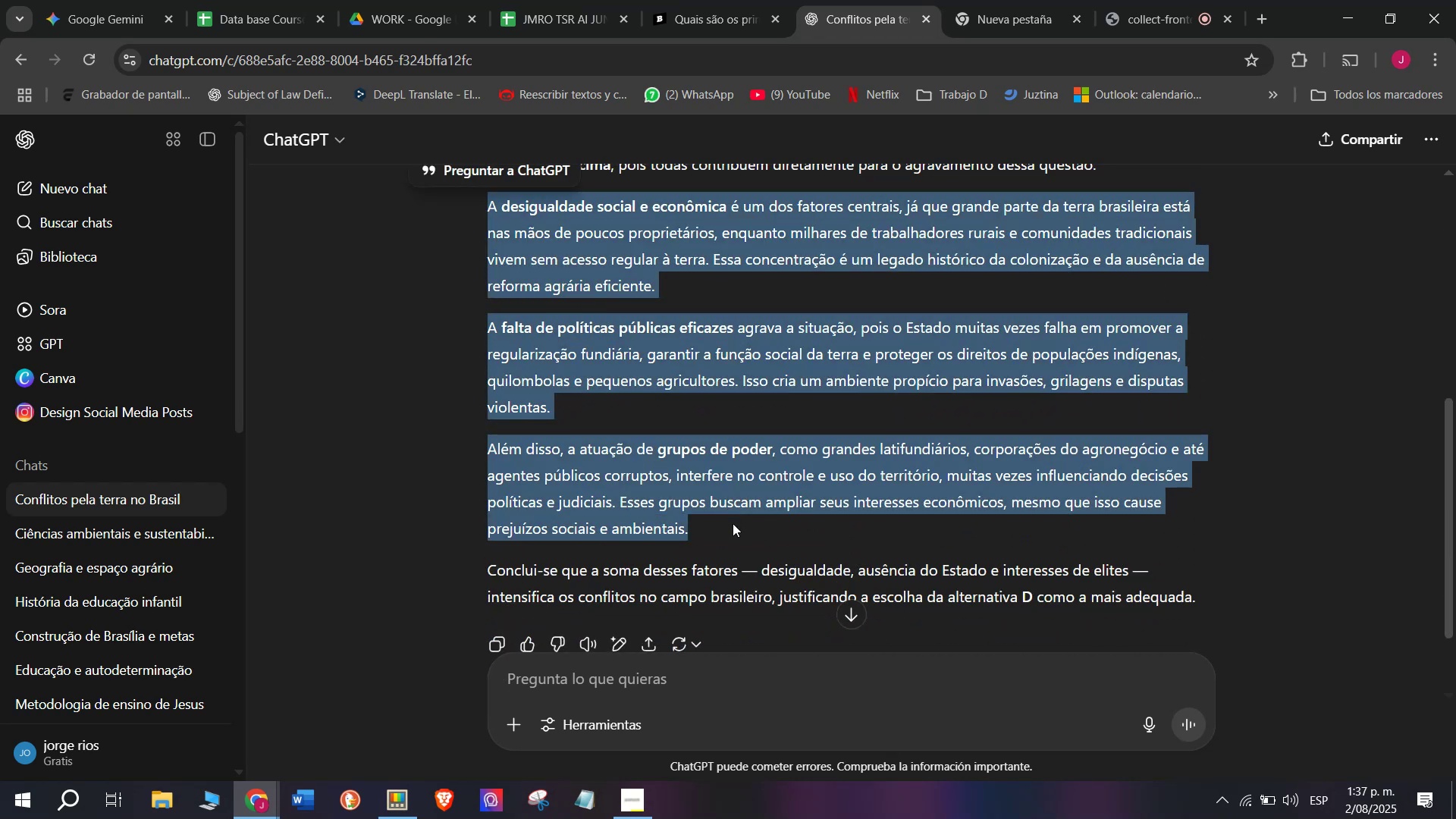 
key(Control+C)
 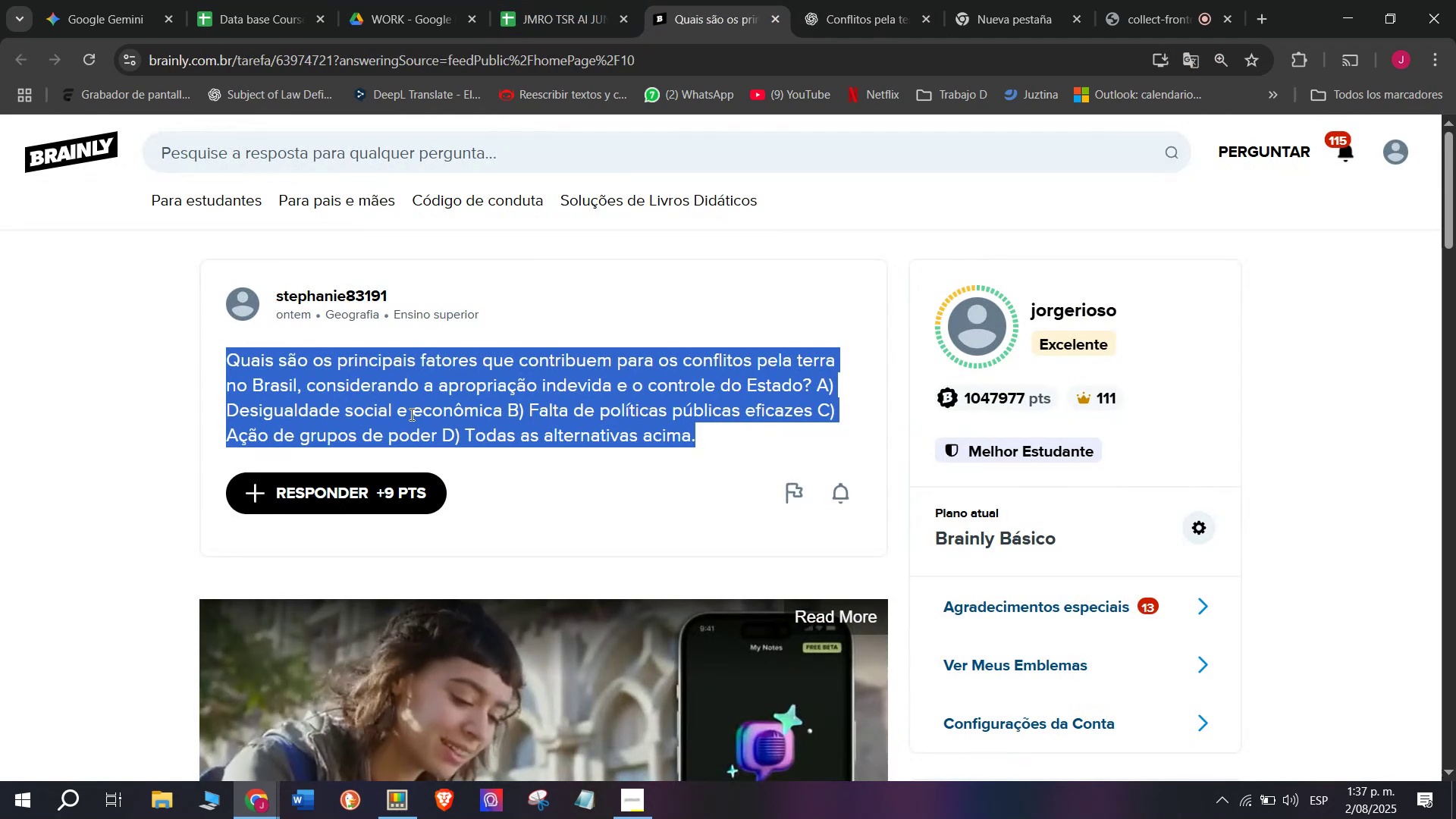 
left_click([370, 517])
 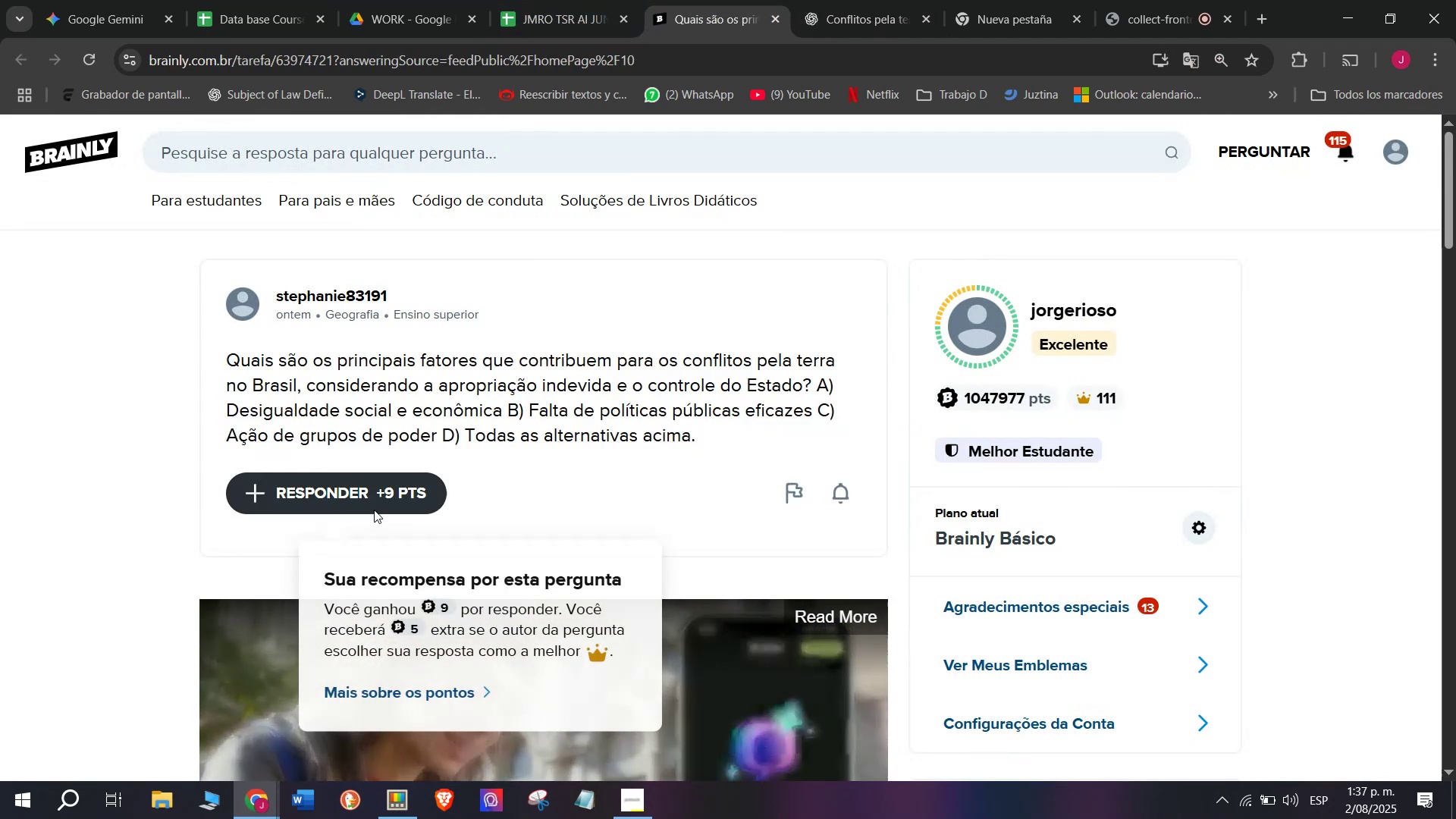 
left_click([378, 498])
 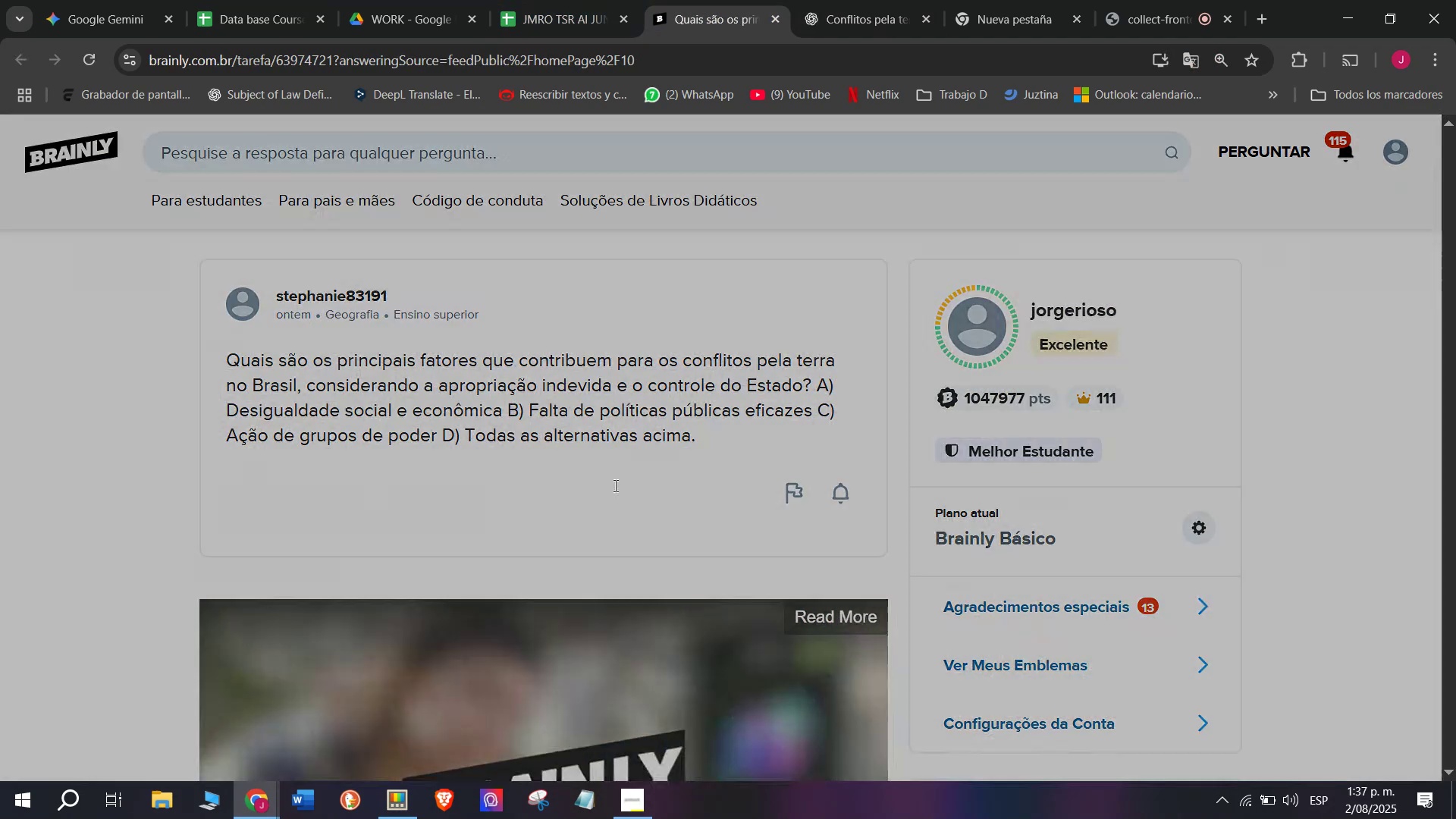 
left_click_drag(start_coordinate=[665, 480], to_coordinate=[533, 235])
 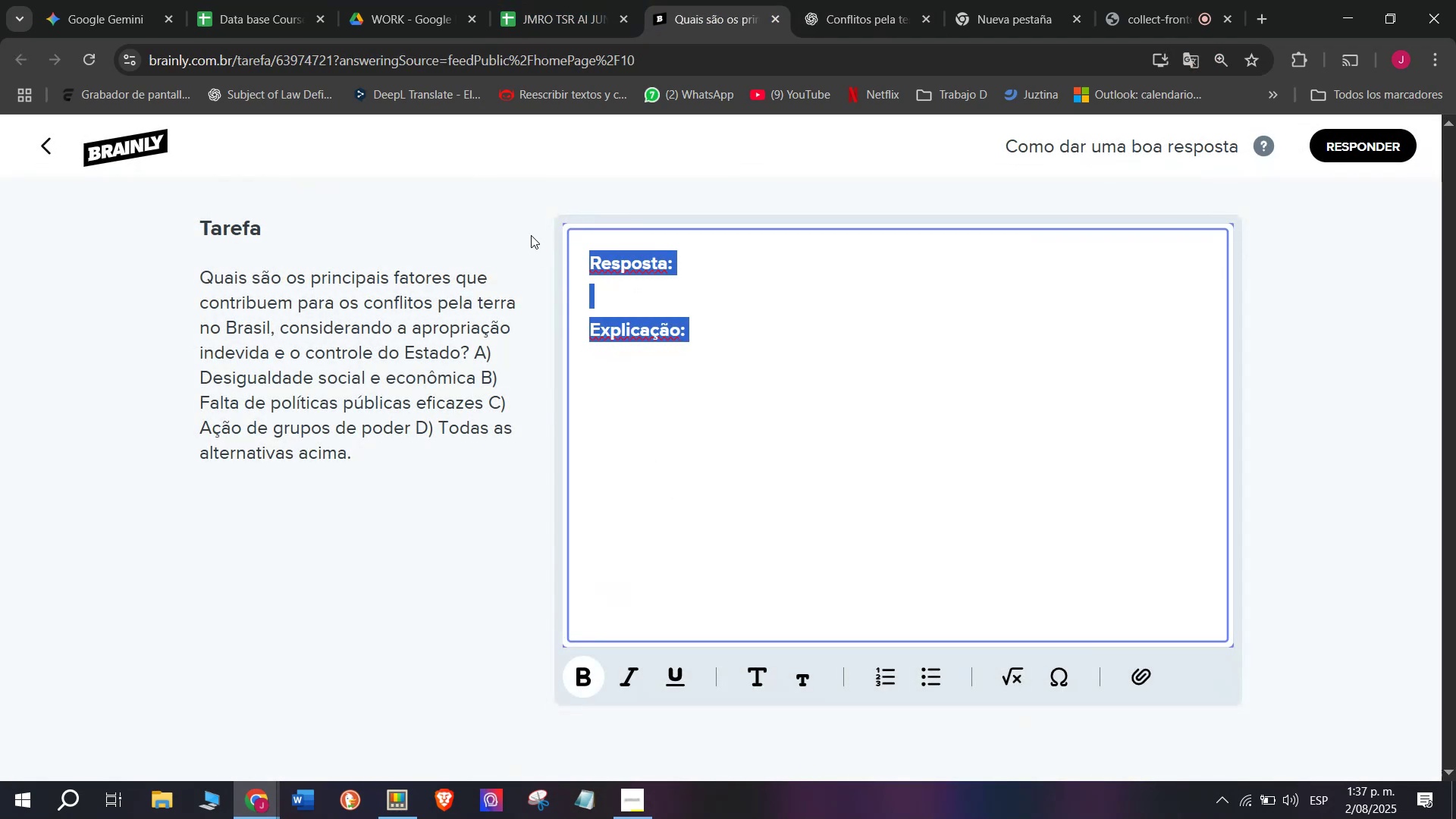 
key(Meta+V)
 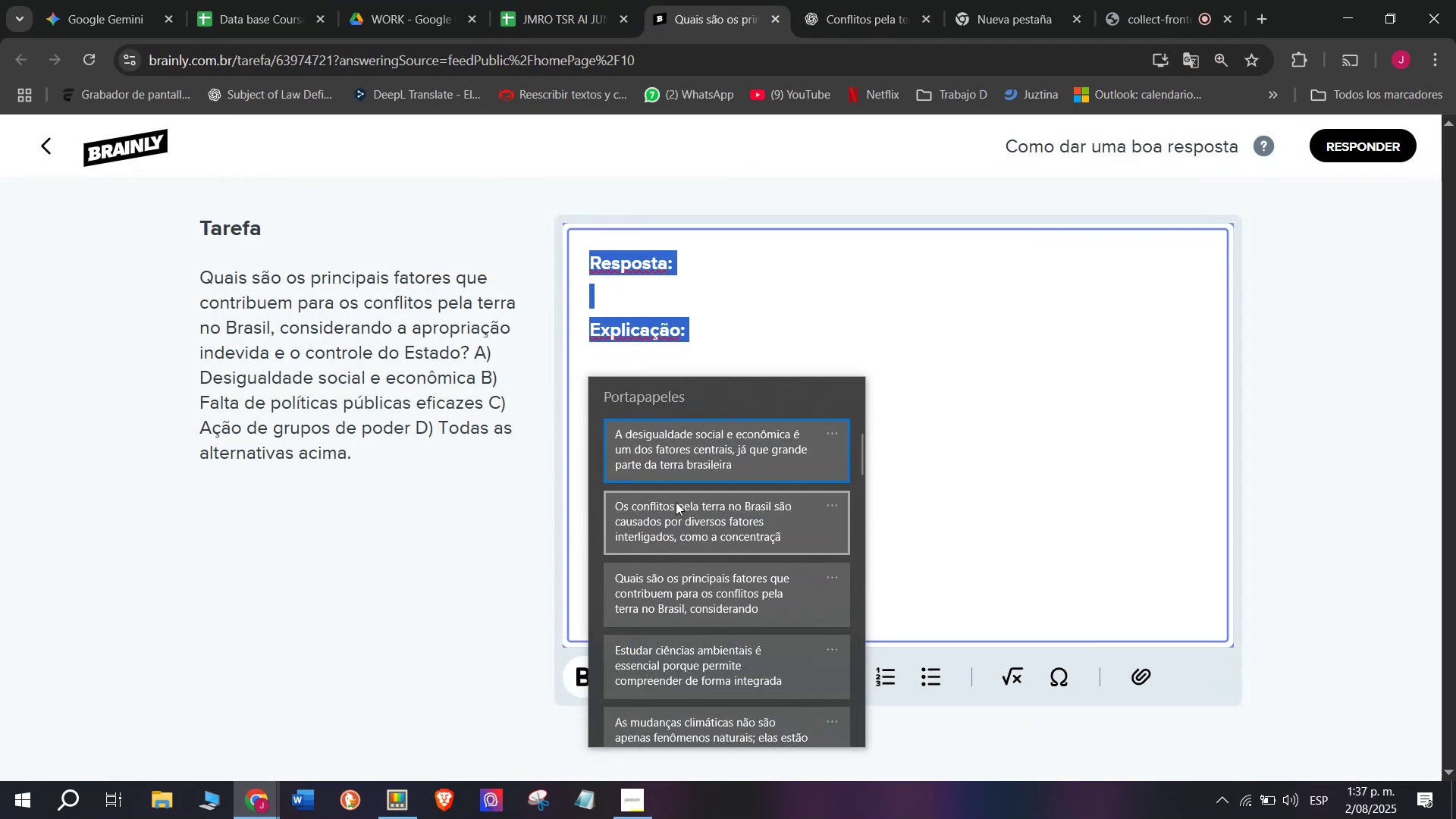 
left_click([676, 507])
 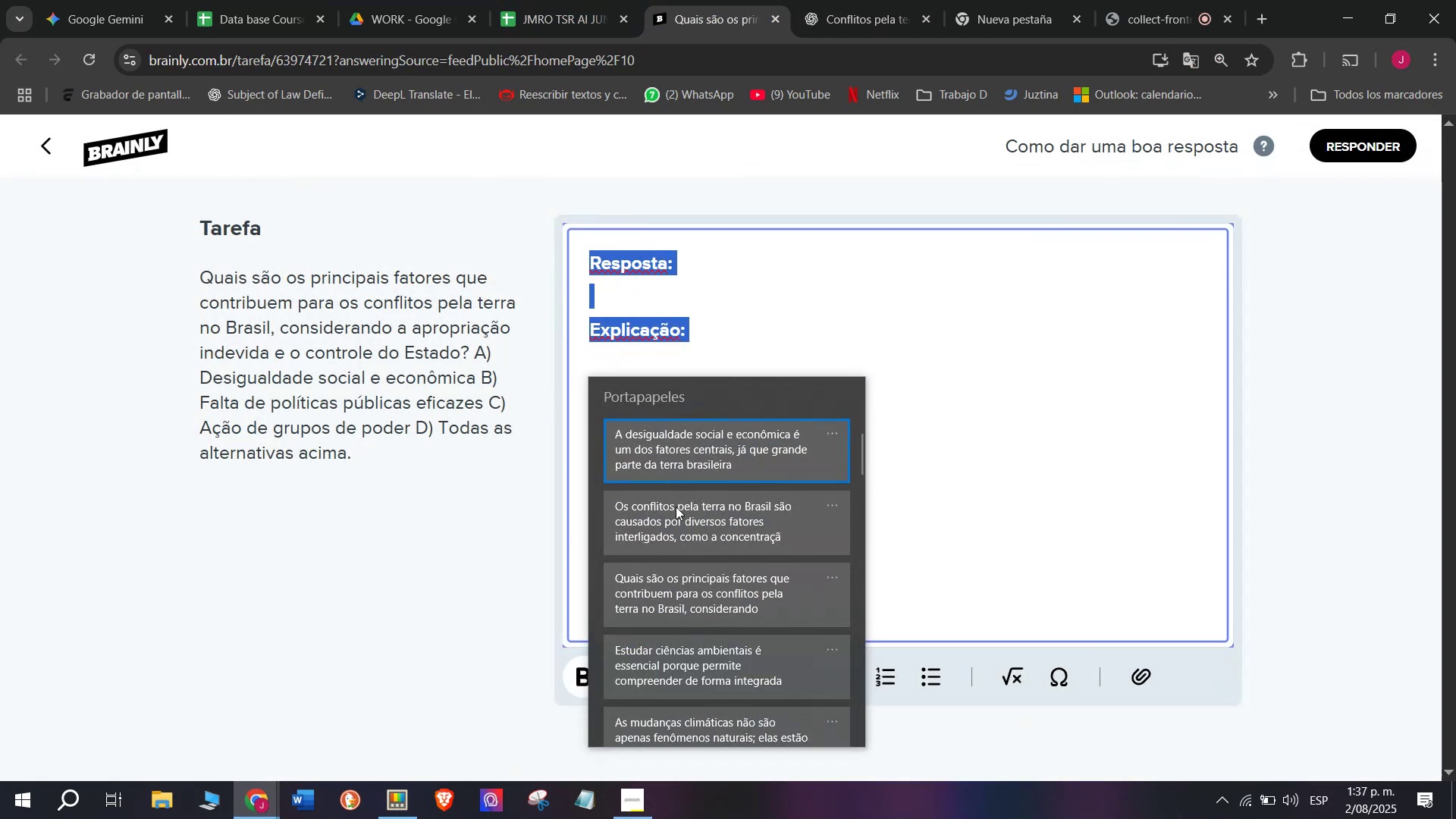 
key(Control+ControlLeft)
 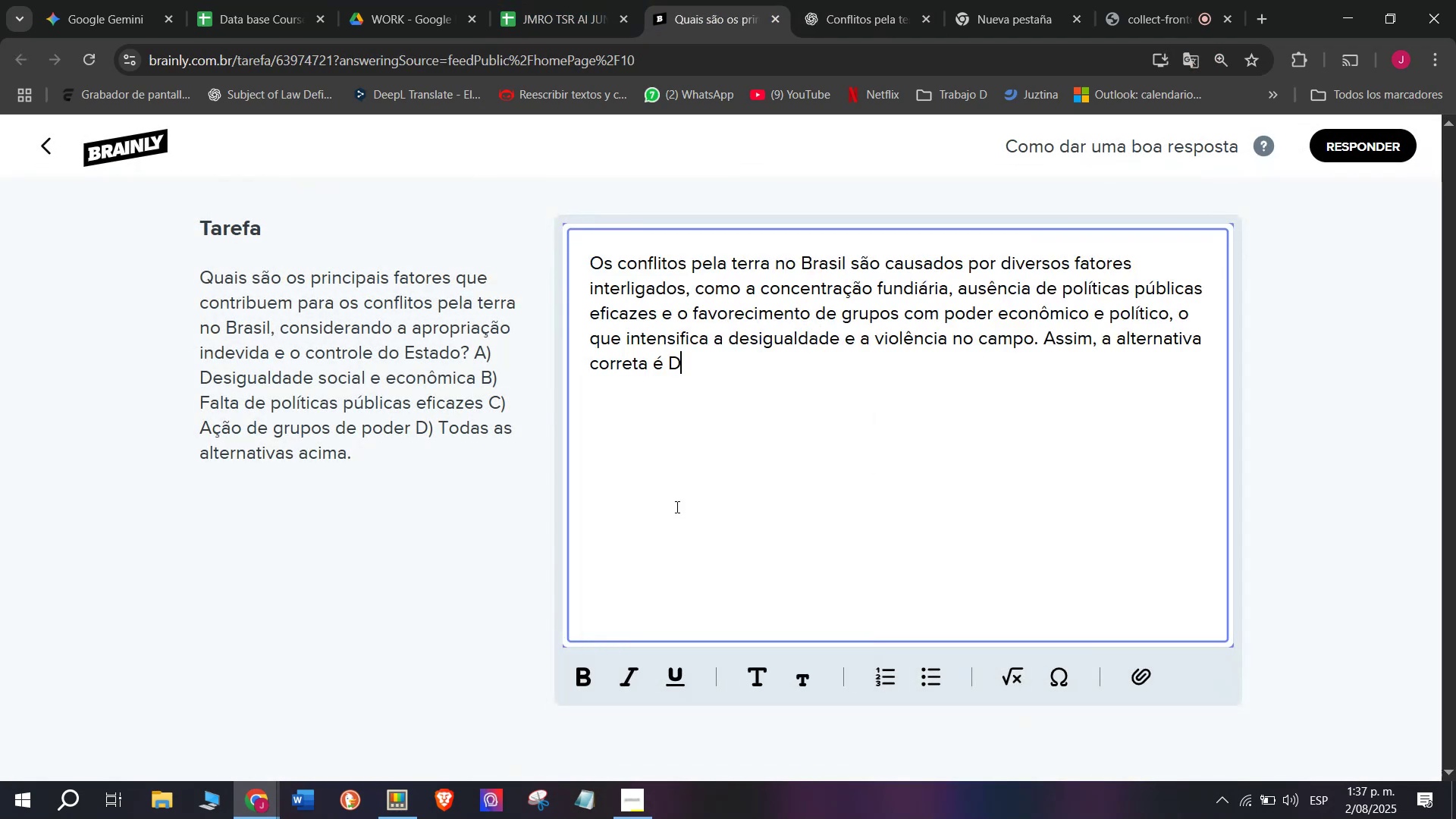 
key(Control+V)
 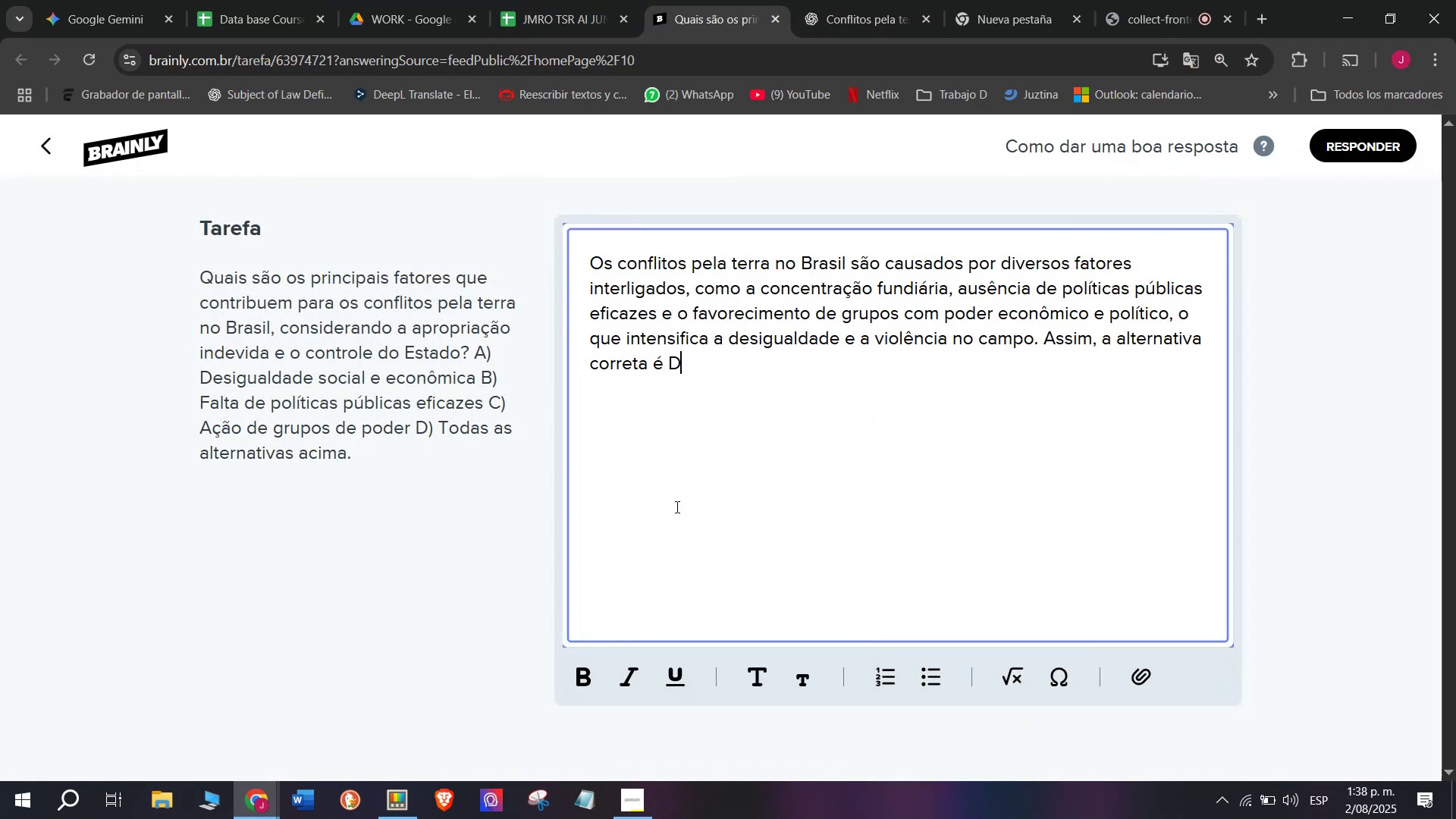 
key(Period)
 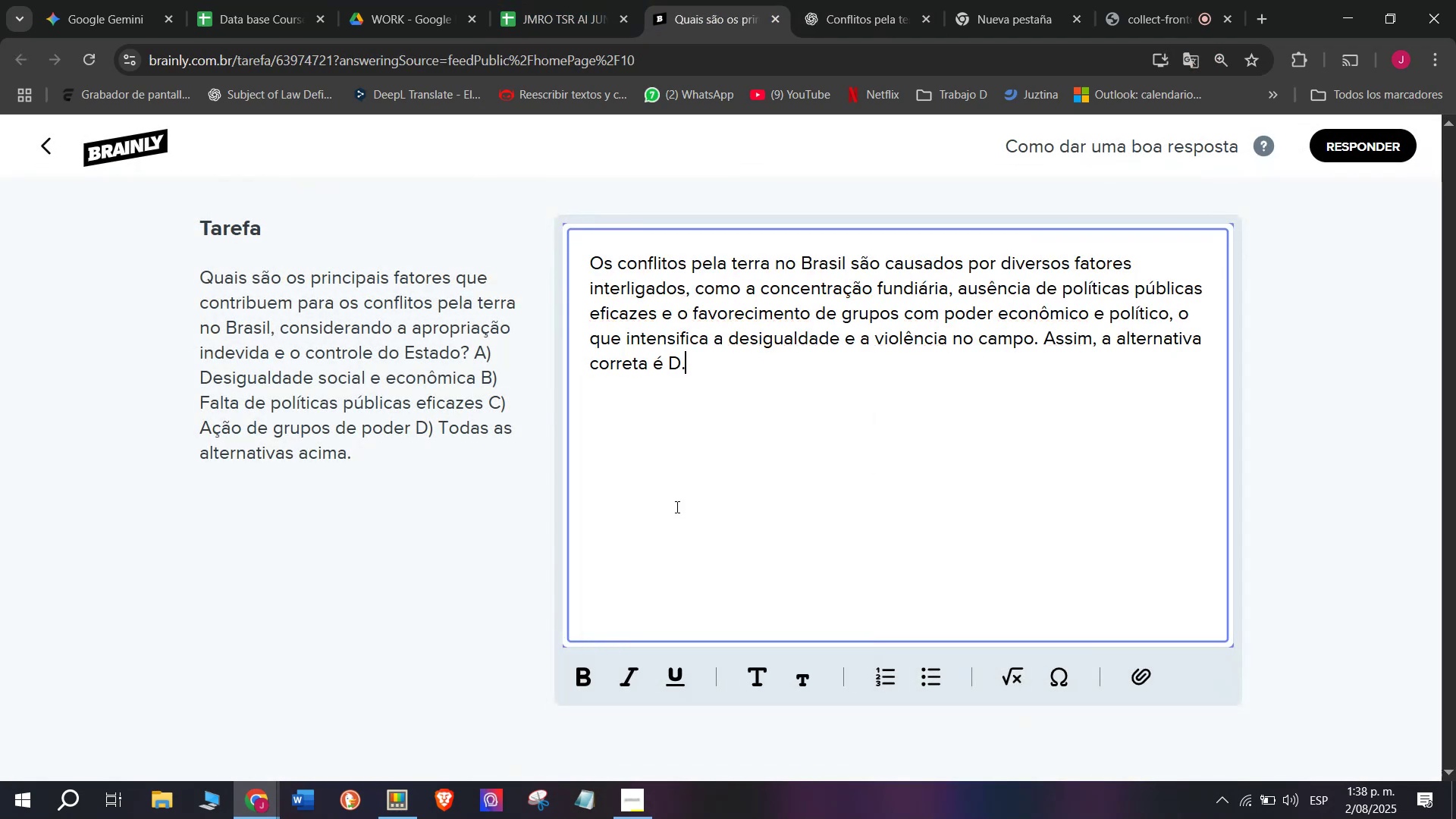 
key(Enter)
 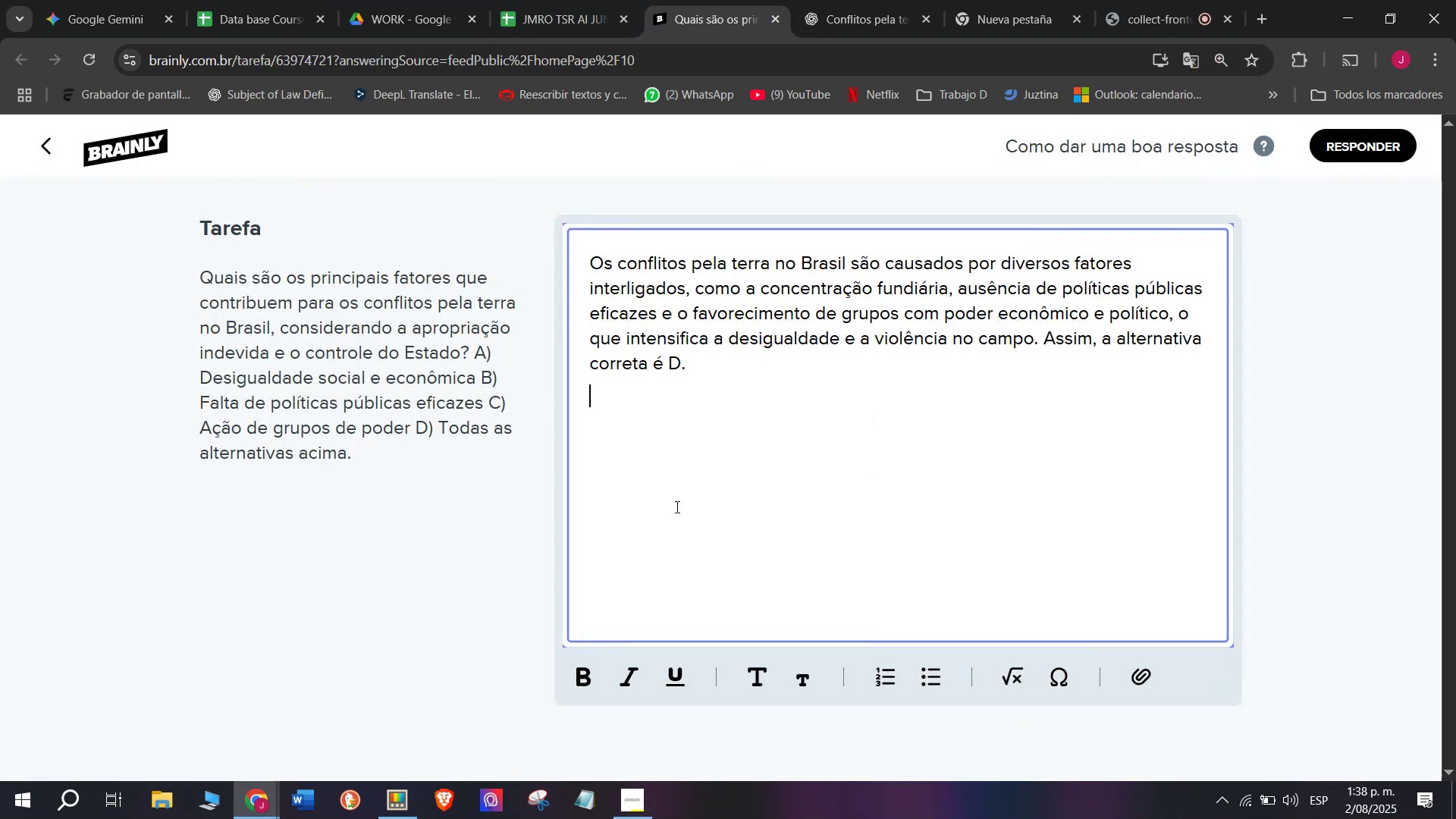 
key(Enter)
 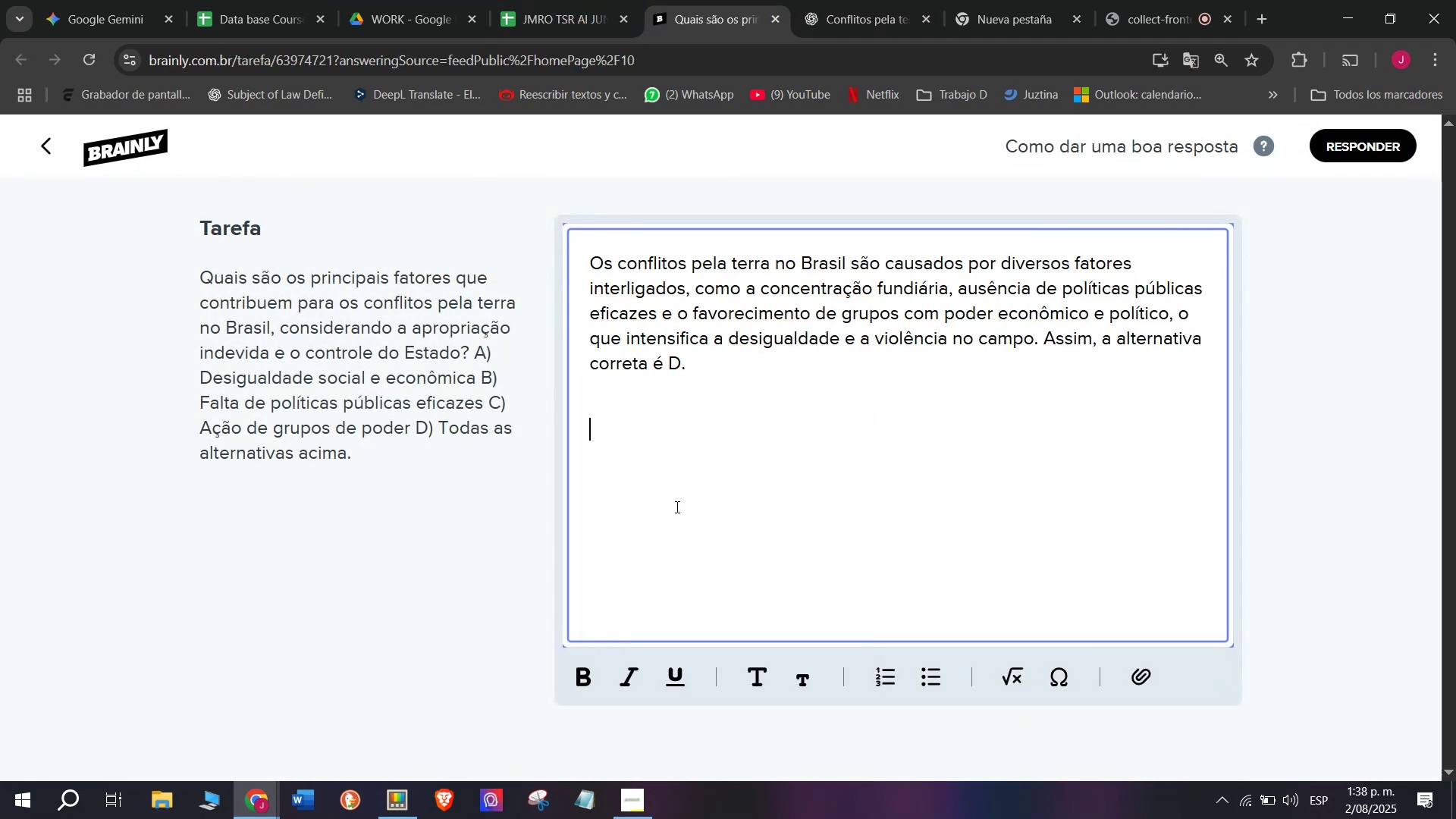 
key(Meta+MetaLeft)
 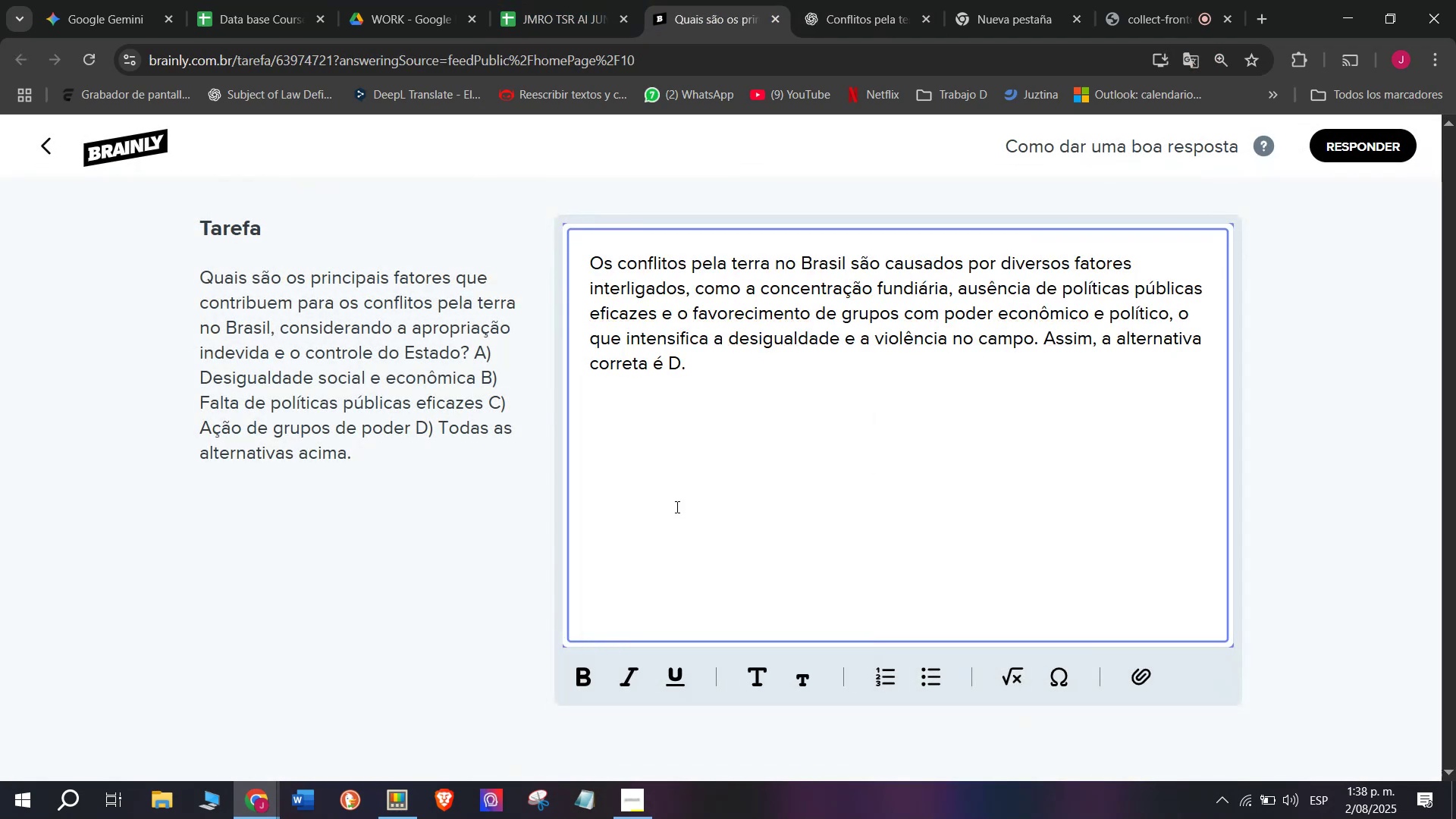 
key(Meta+V)
 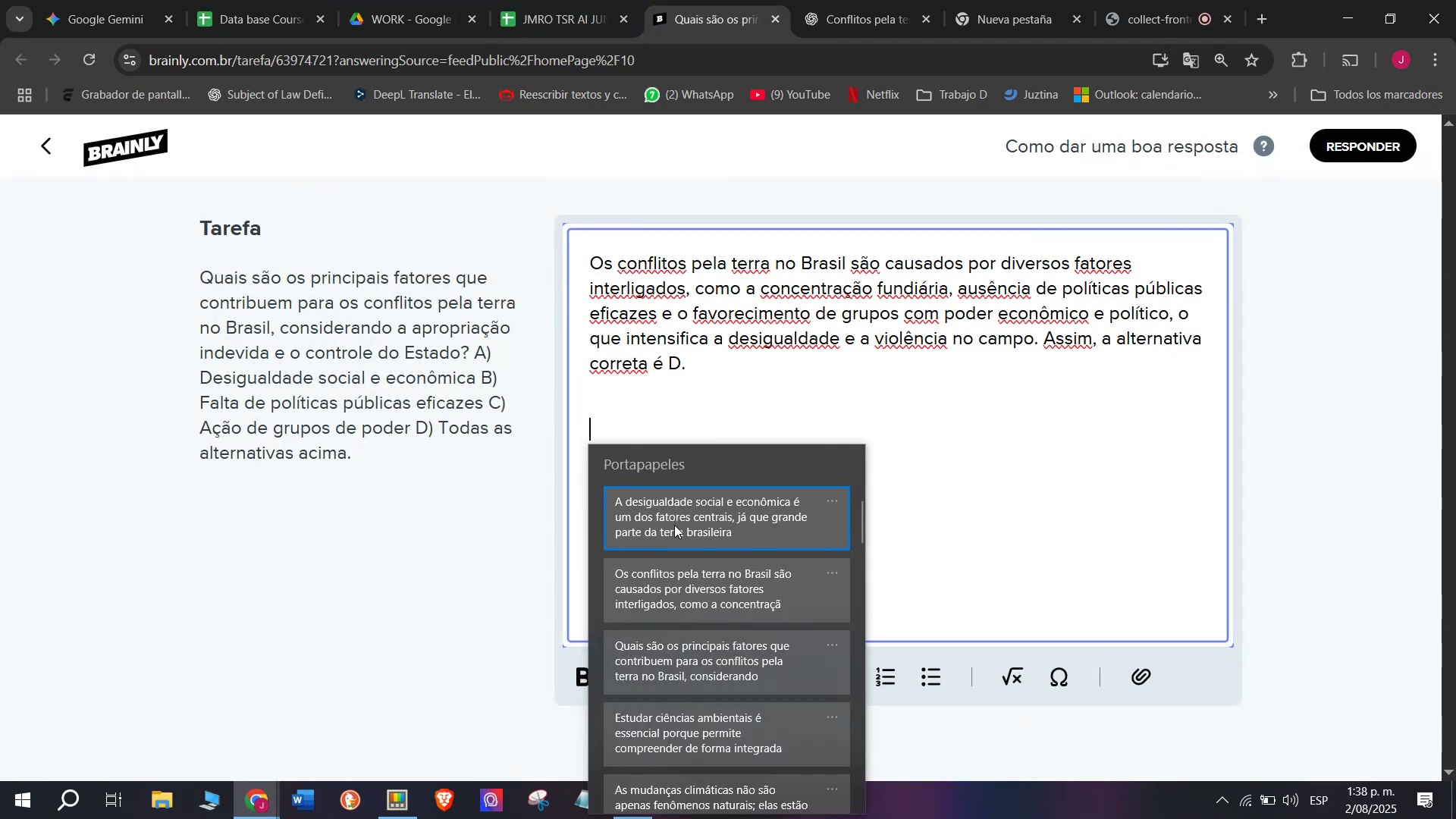 
left_click([673, 525])
 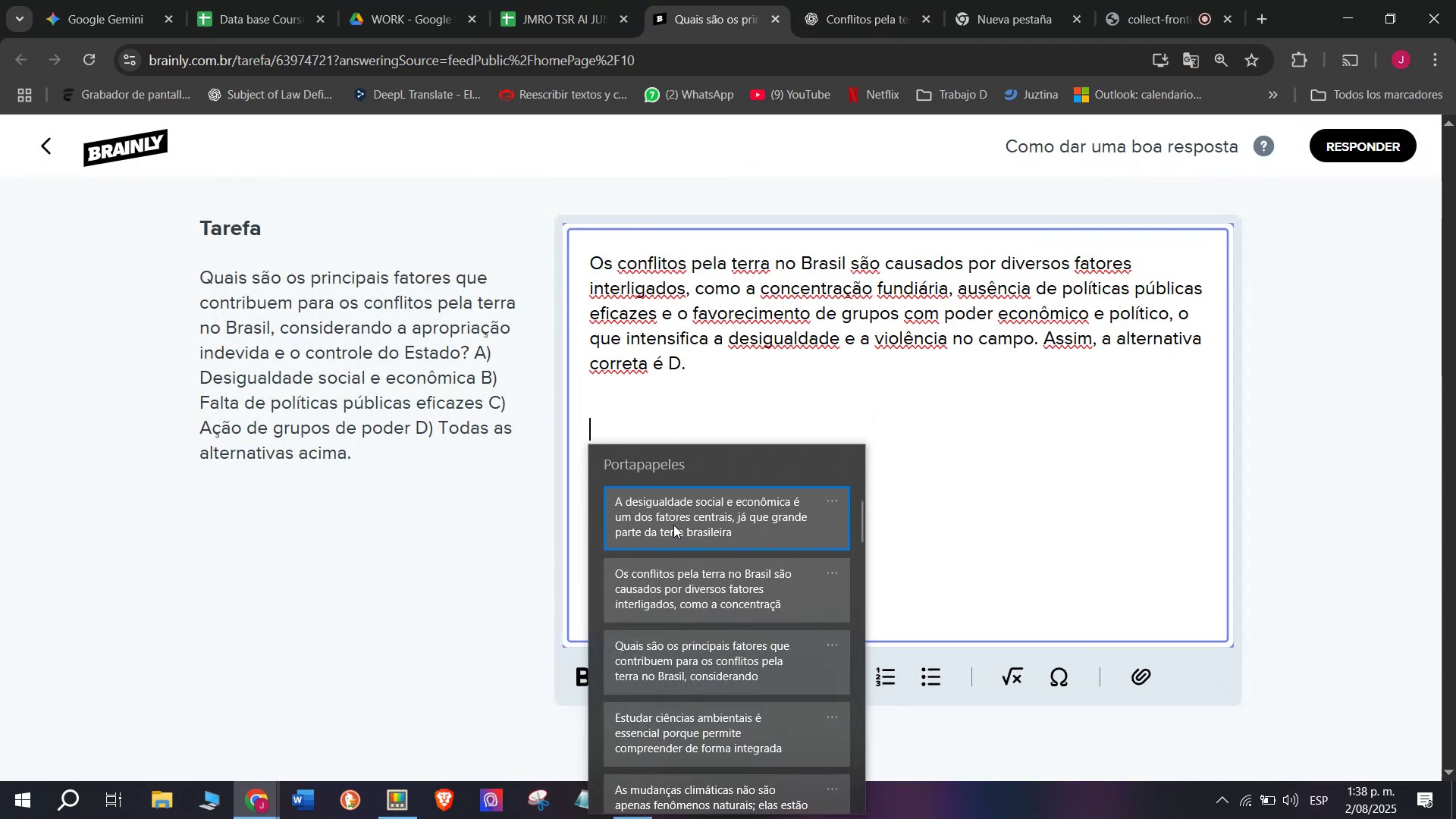 
key(Control+ControlLeft)
 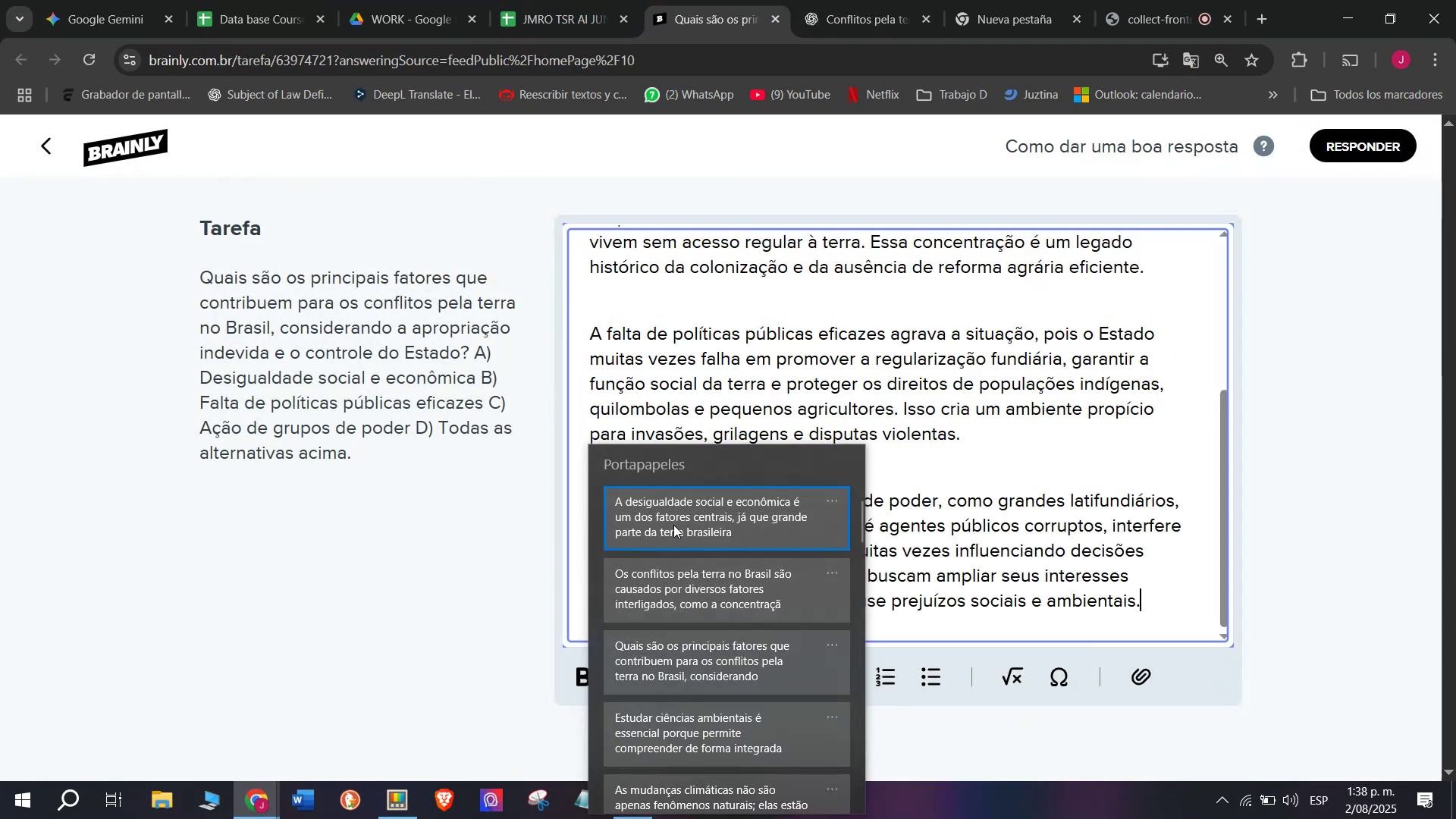 
key(Control+V)
 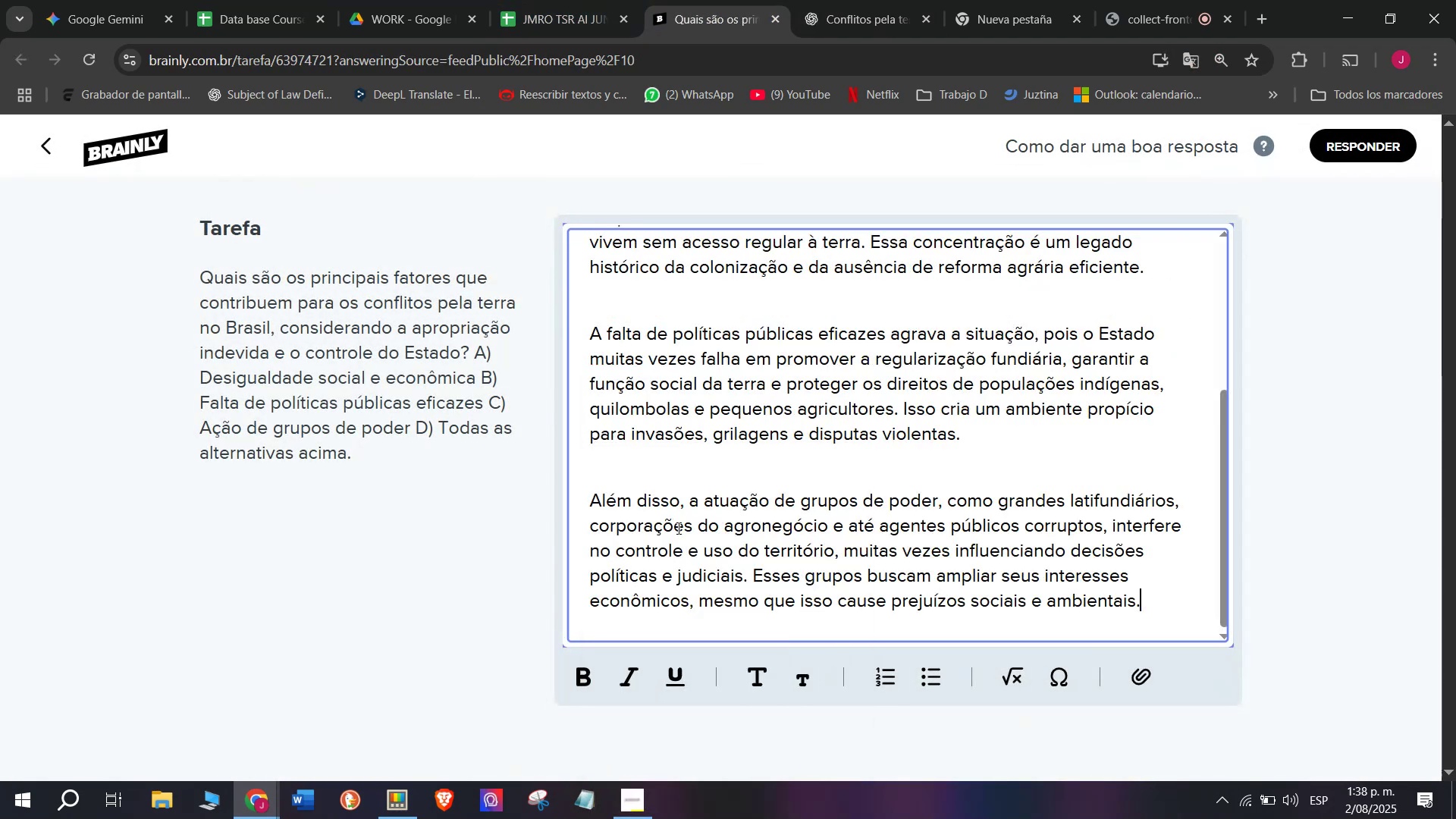 
scroll: coordinate [717, 551], scroll_direction: up, amount: 4.0
 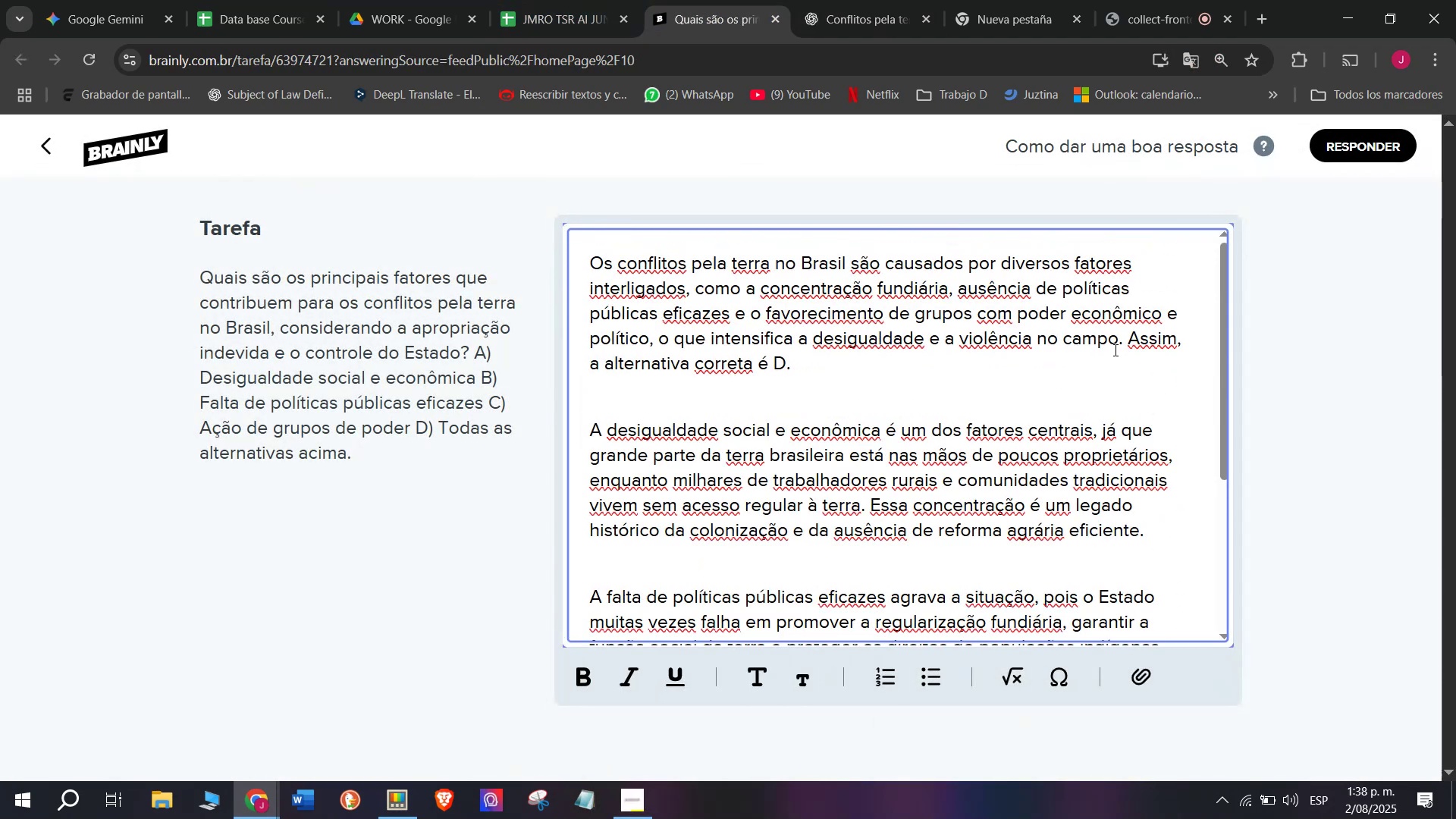 
left_click_drag(start_coordinate=[1128, 337], to_coordinate=[767, 371])
 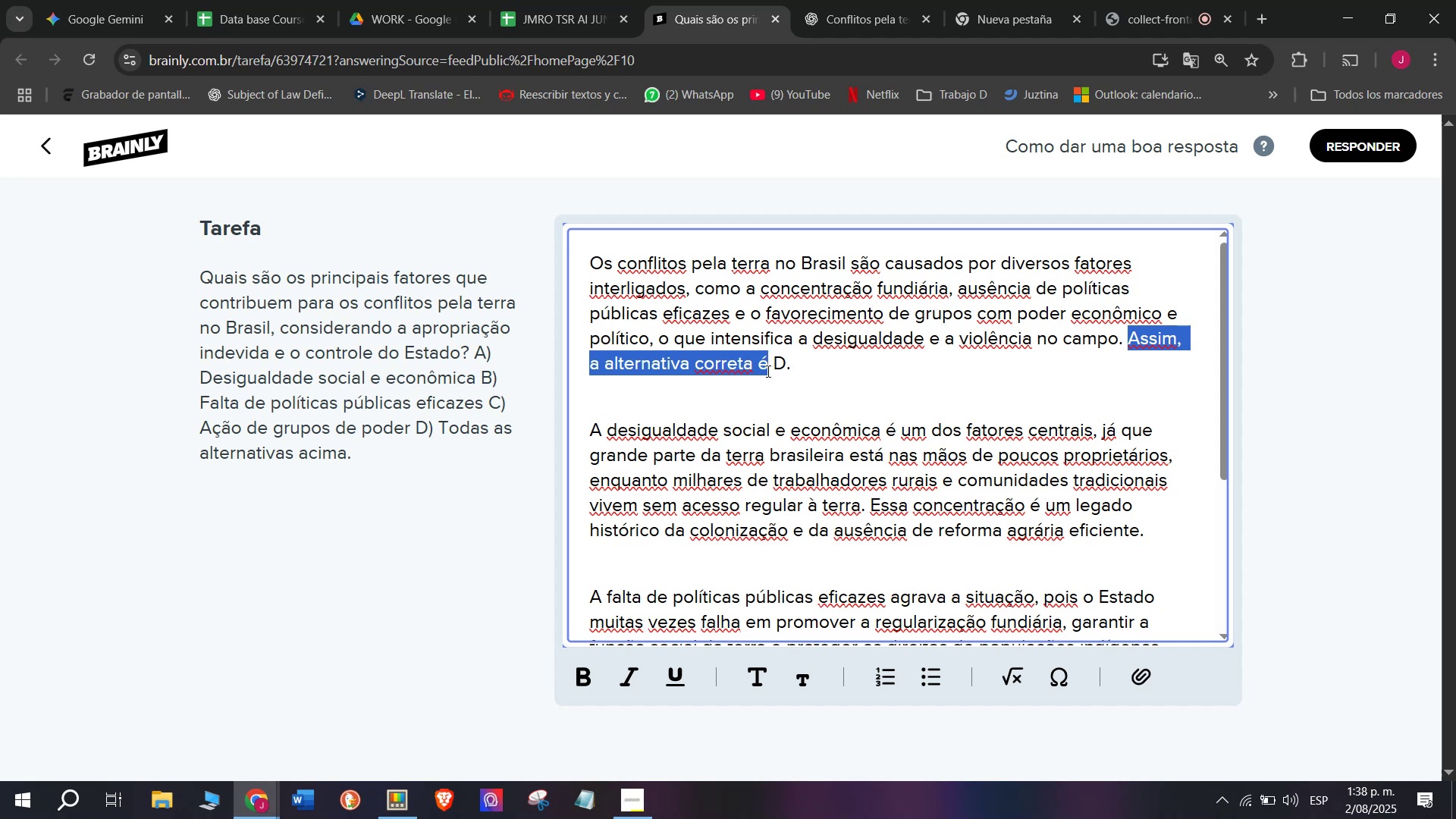 
key(Meta+MetaLeft)
 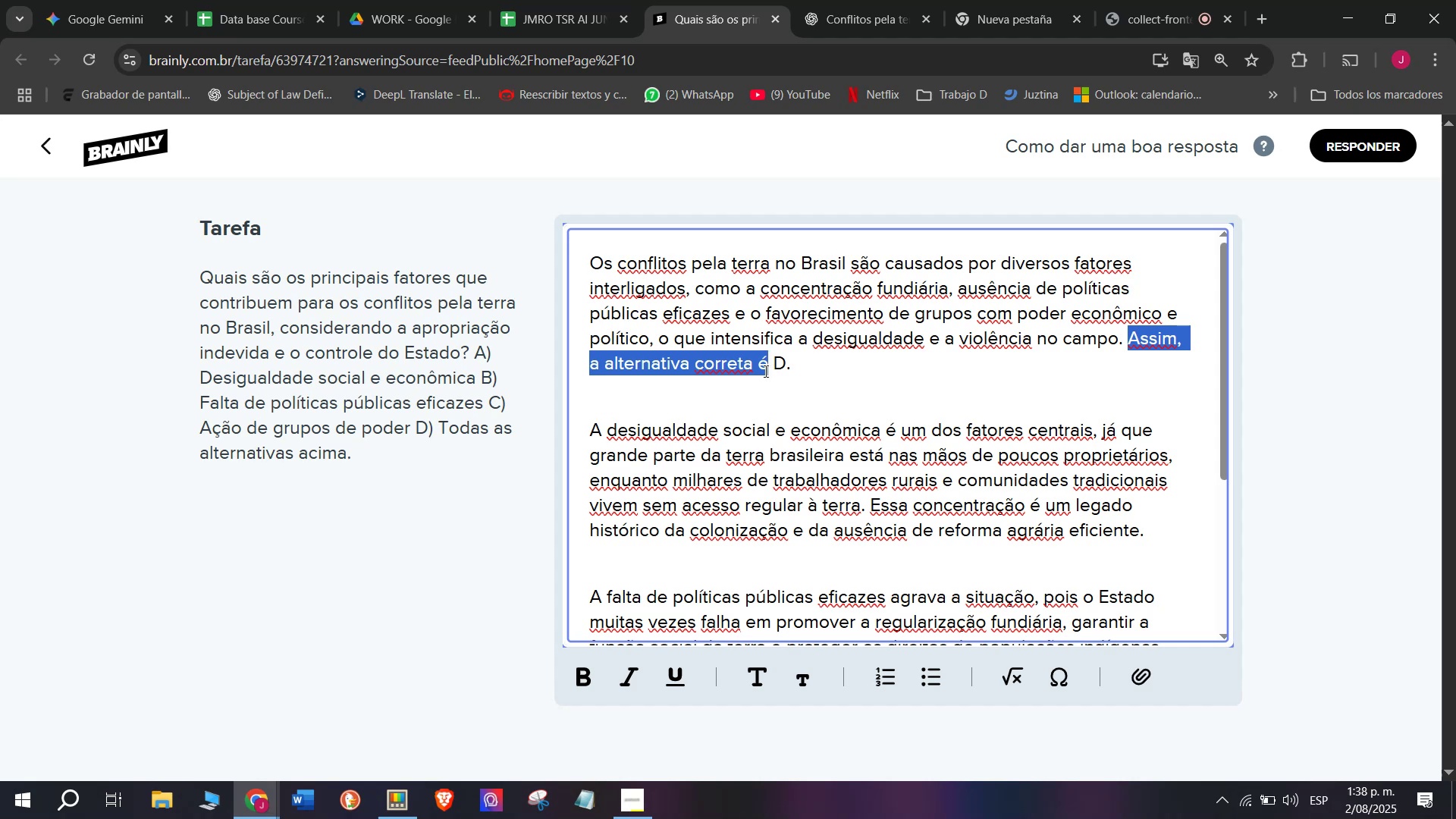 
key(Meta+V)
 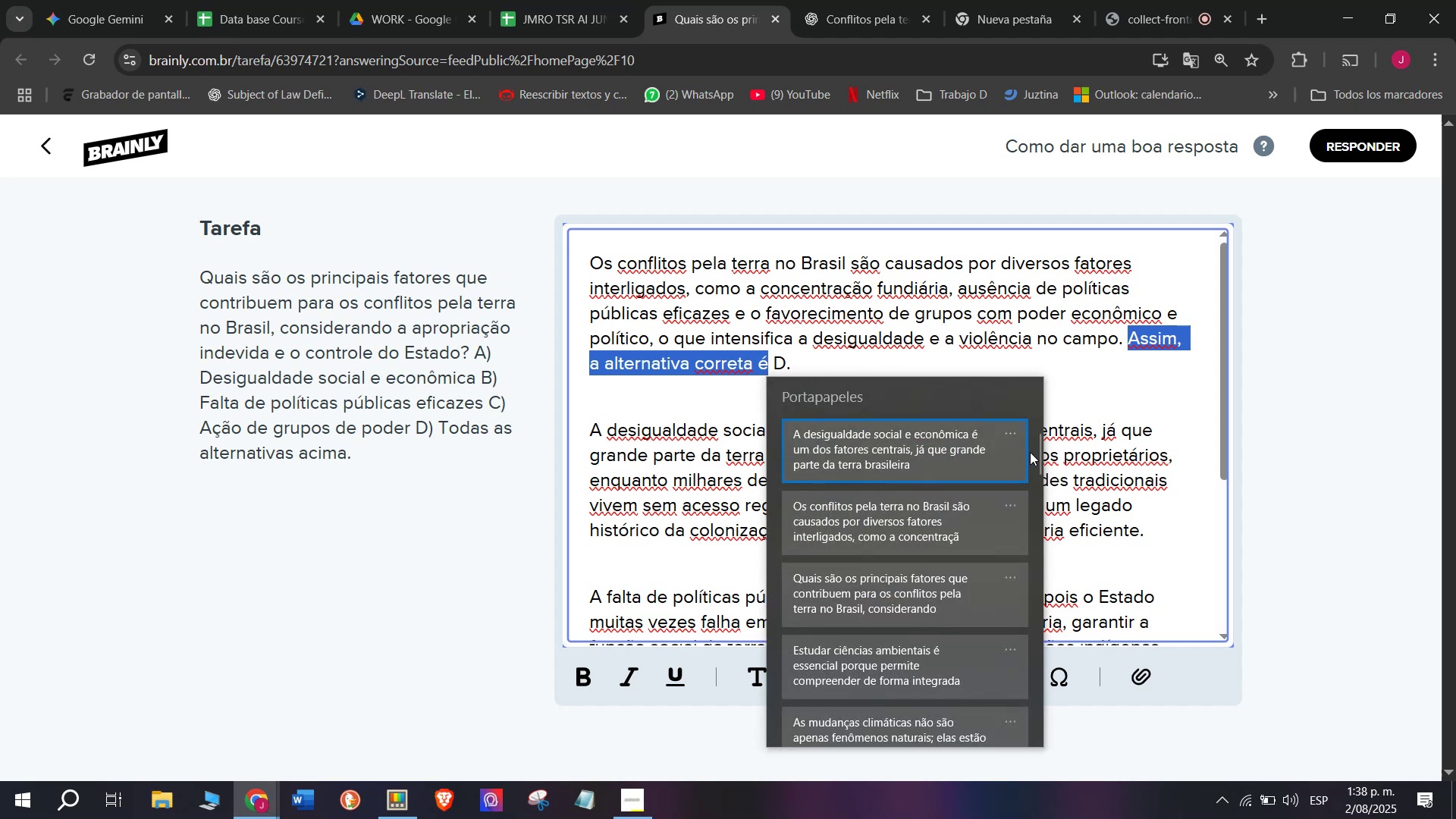 
left_click_drag(start_coordinate=[1033, 456], to_coordinate=[1034, 818])
 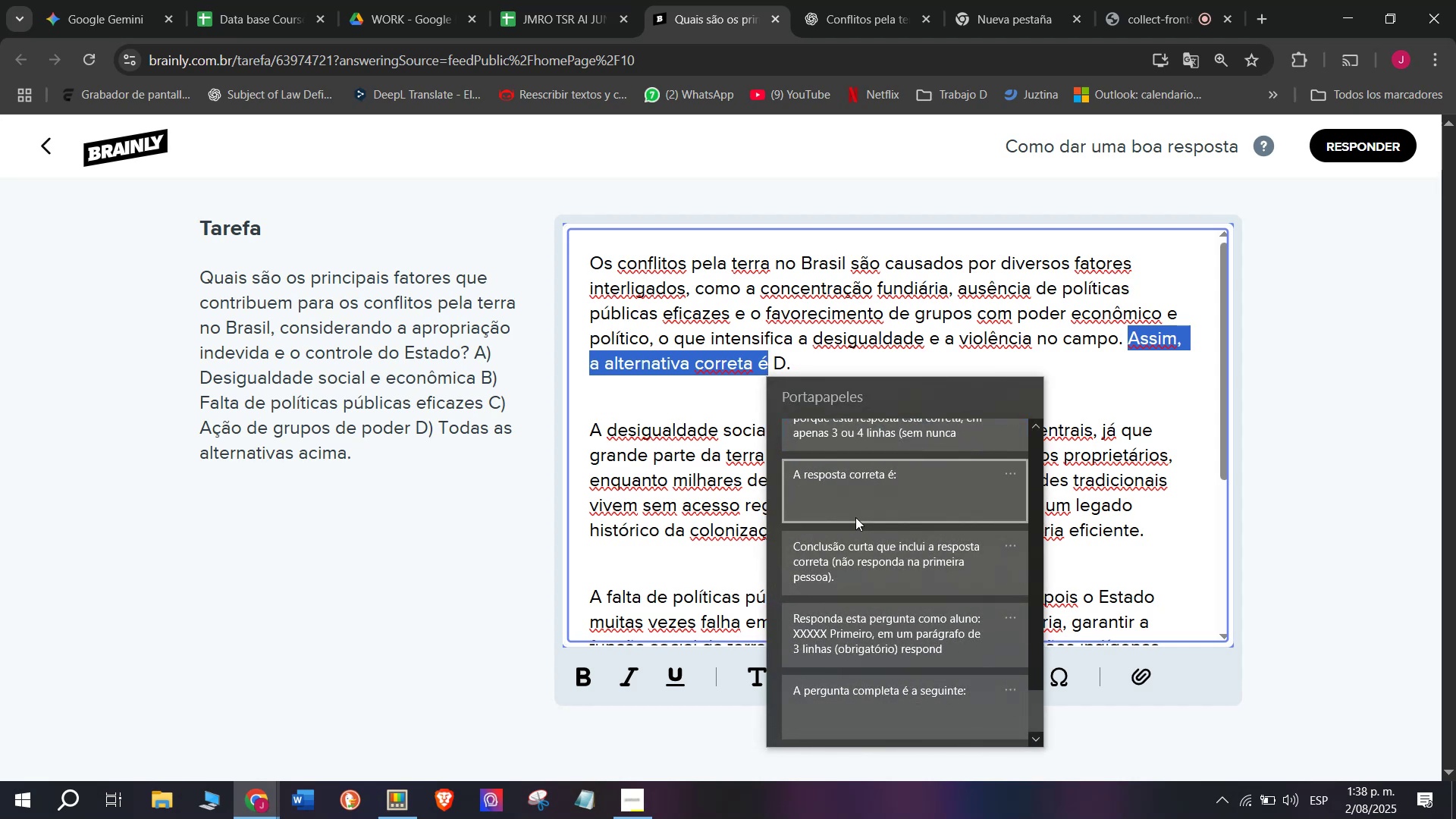 
key(Control+ControlLeft)
 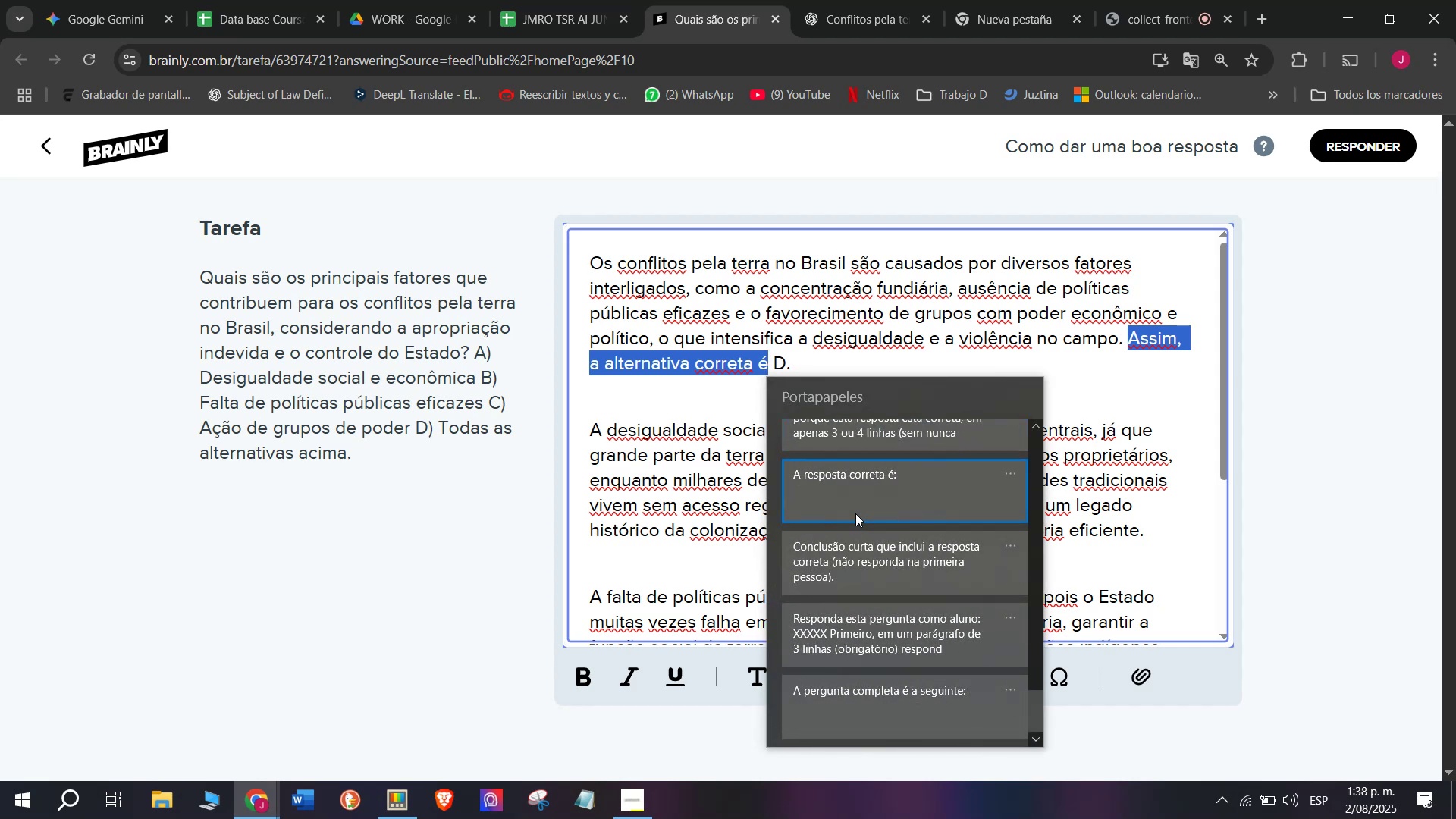 
key(Control+V)
 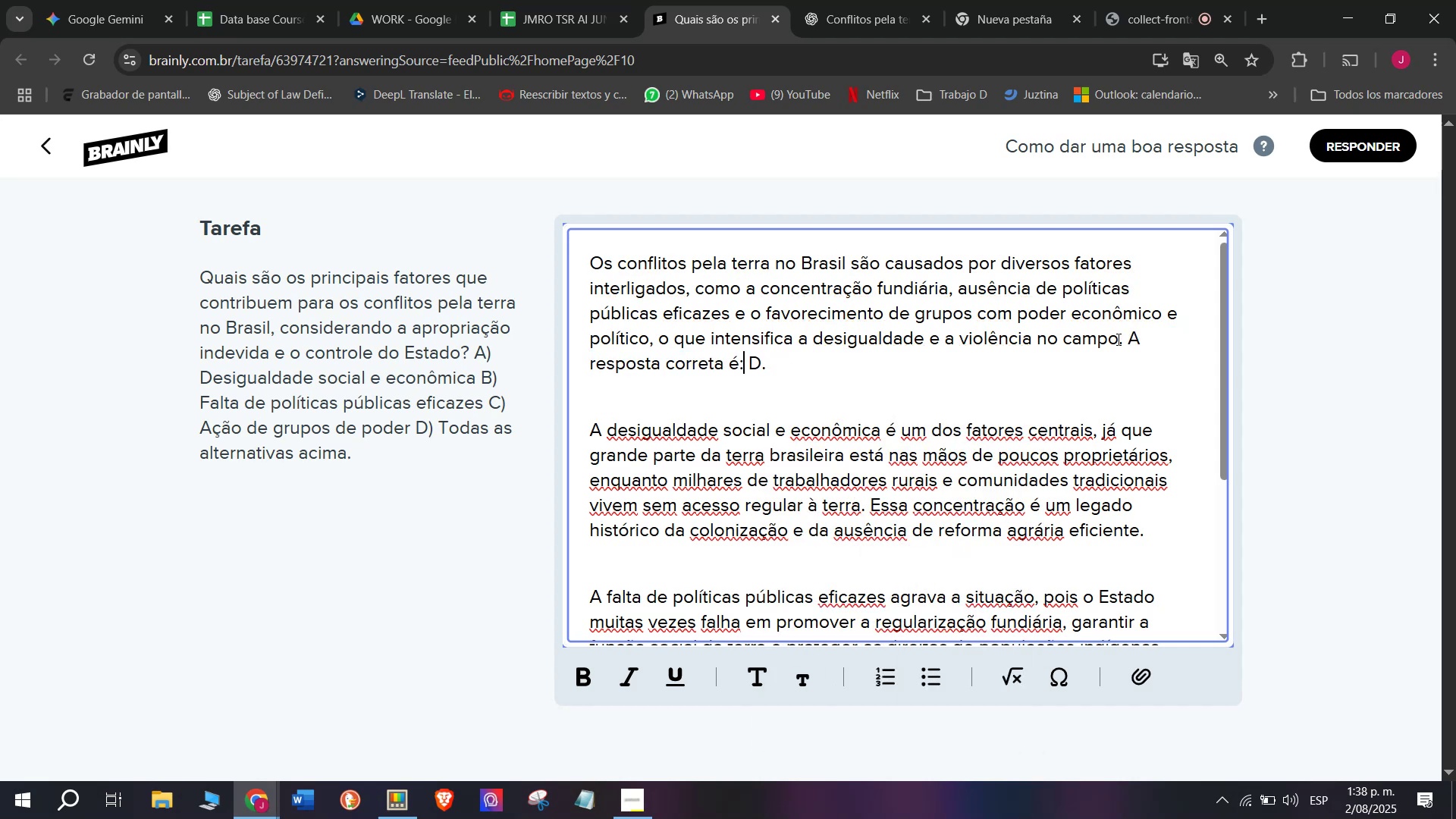 
left_click_drag(start_coordinate=[1128, 339], to_coordinate=[1141, 396])
 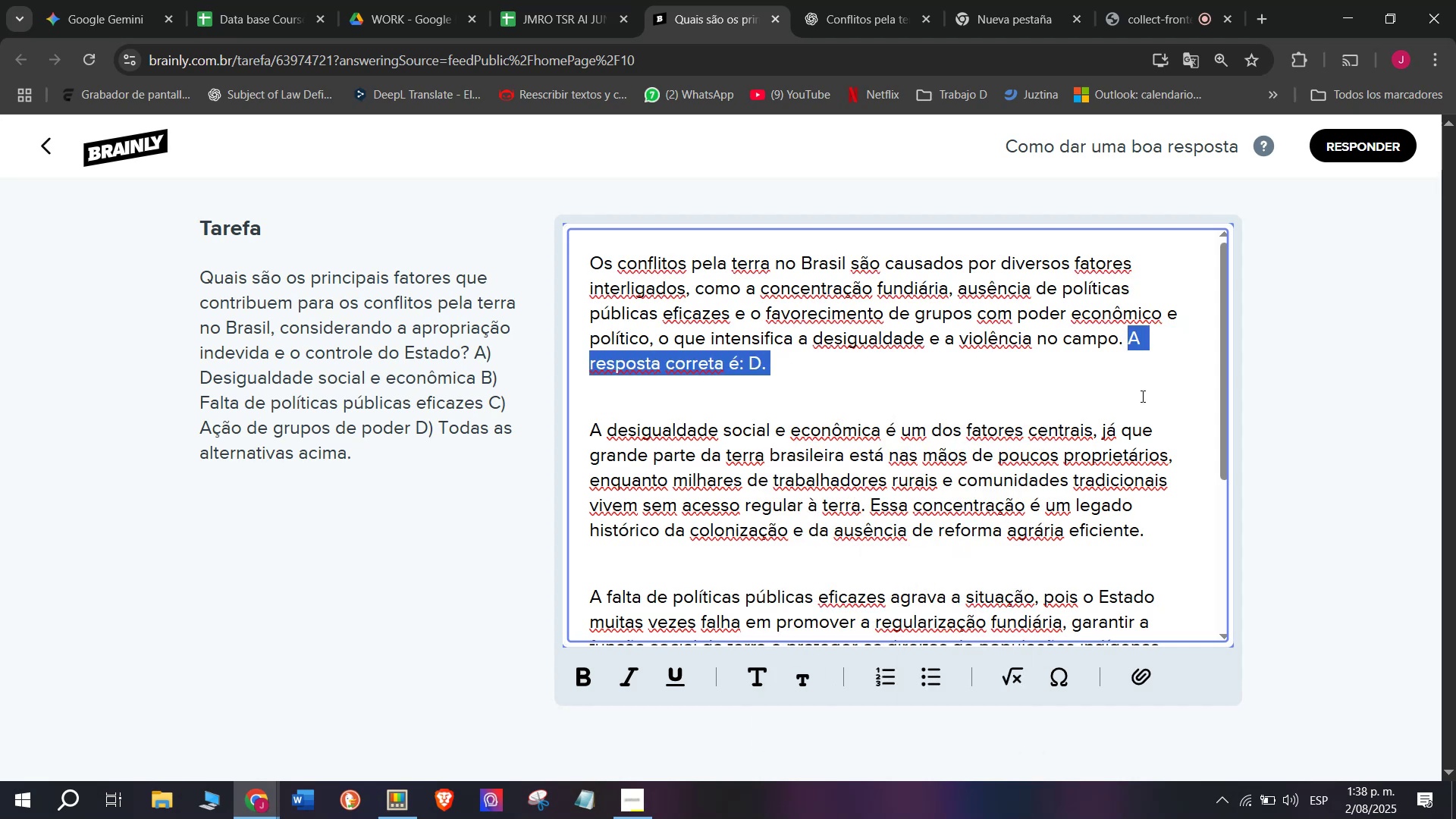 
key(Control+B)
 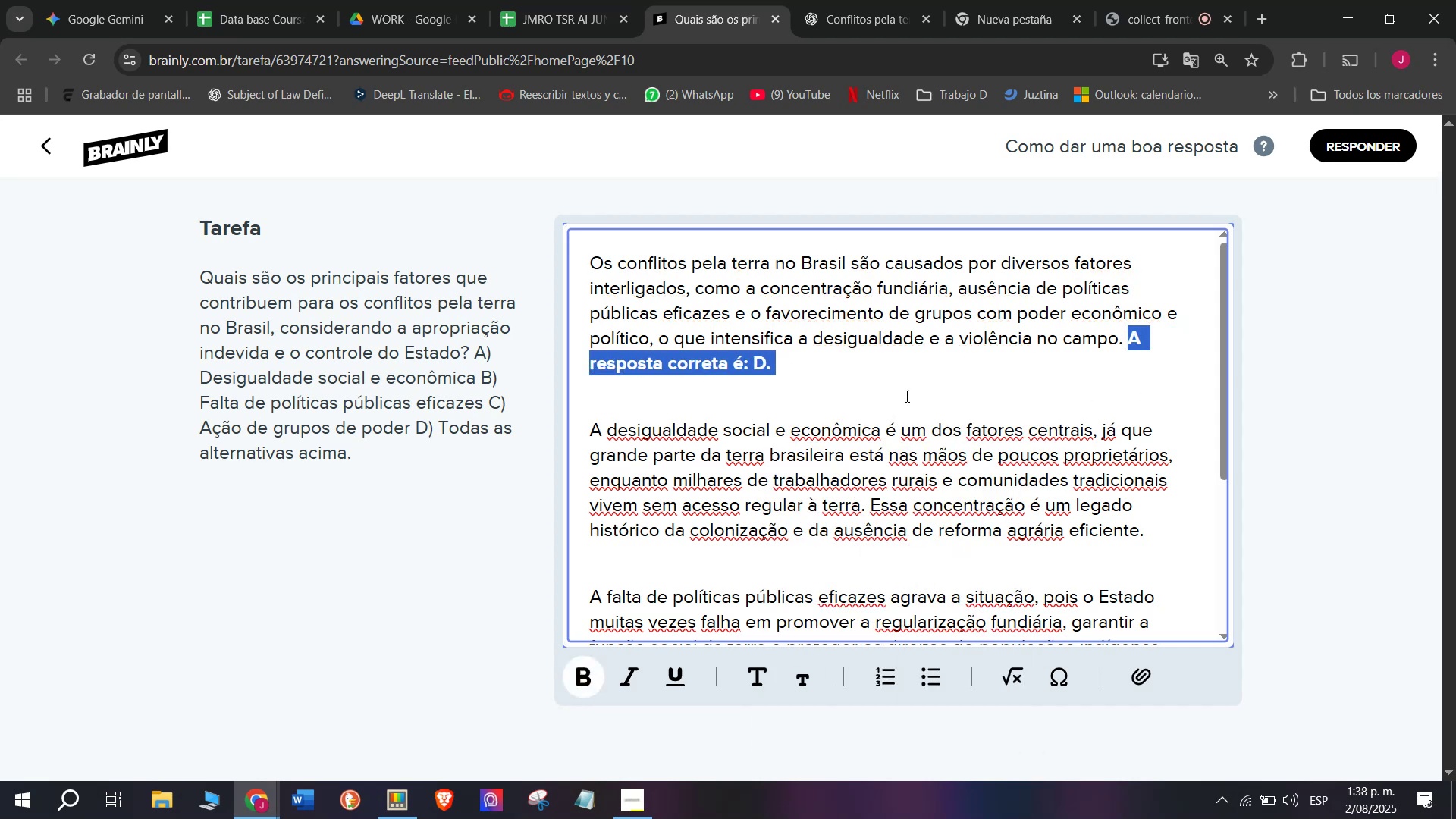 
left_click([893, 396])
 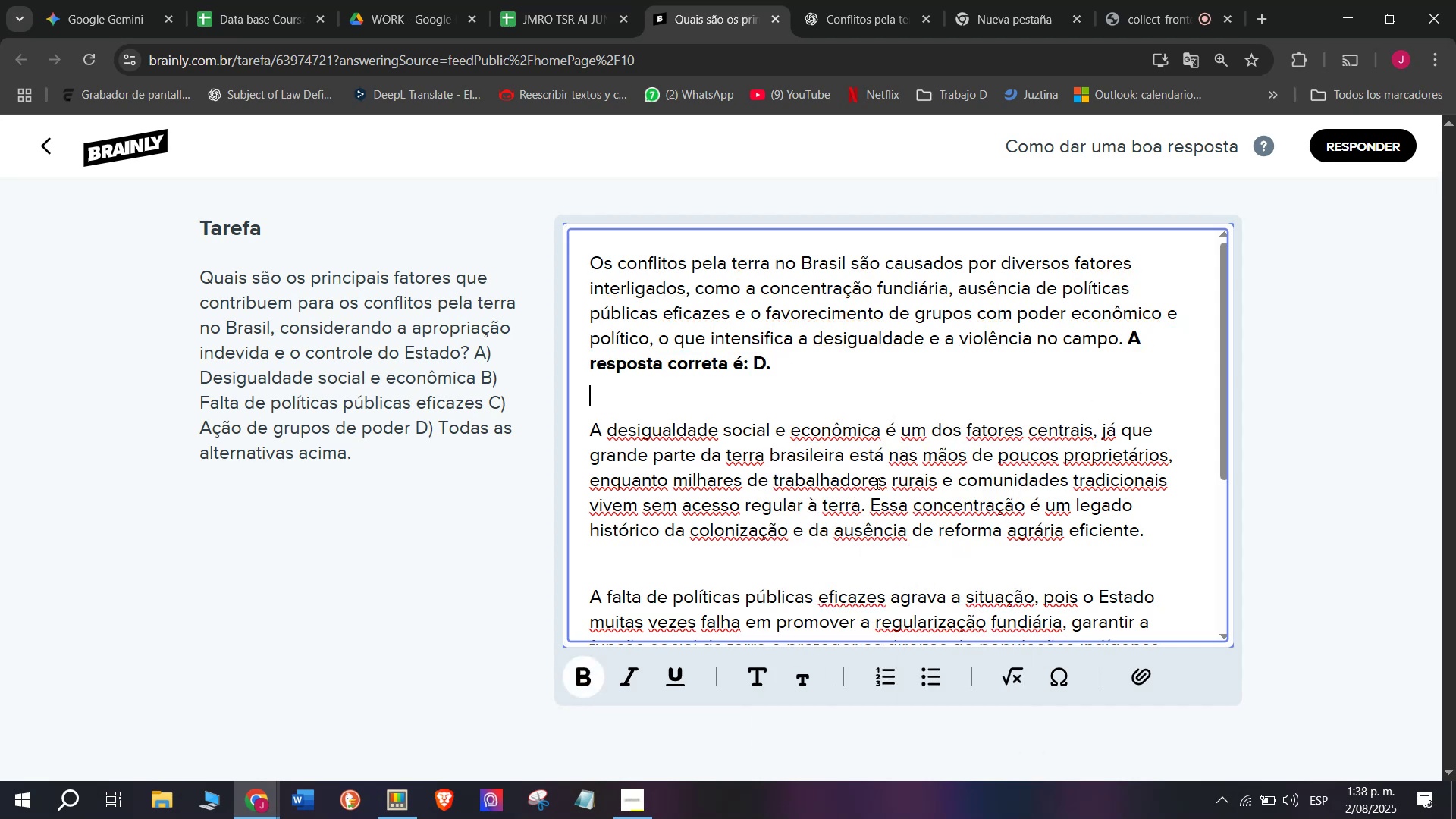 
scroll: coordinate [876, 491], scroll_direction: down, amount: 5.0
 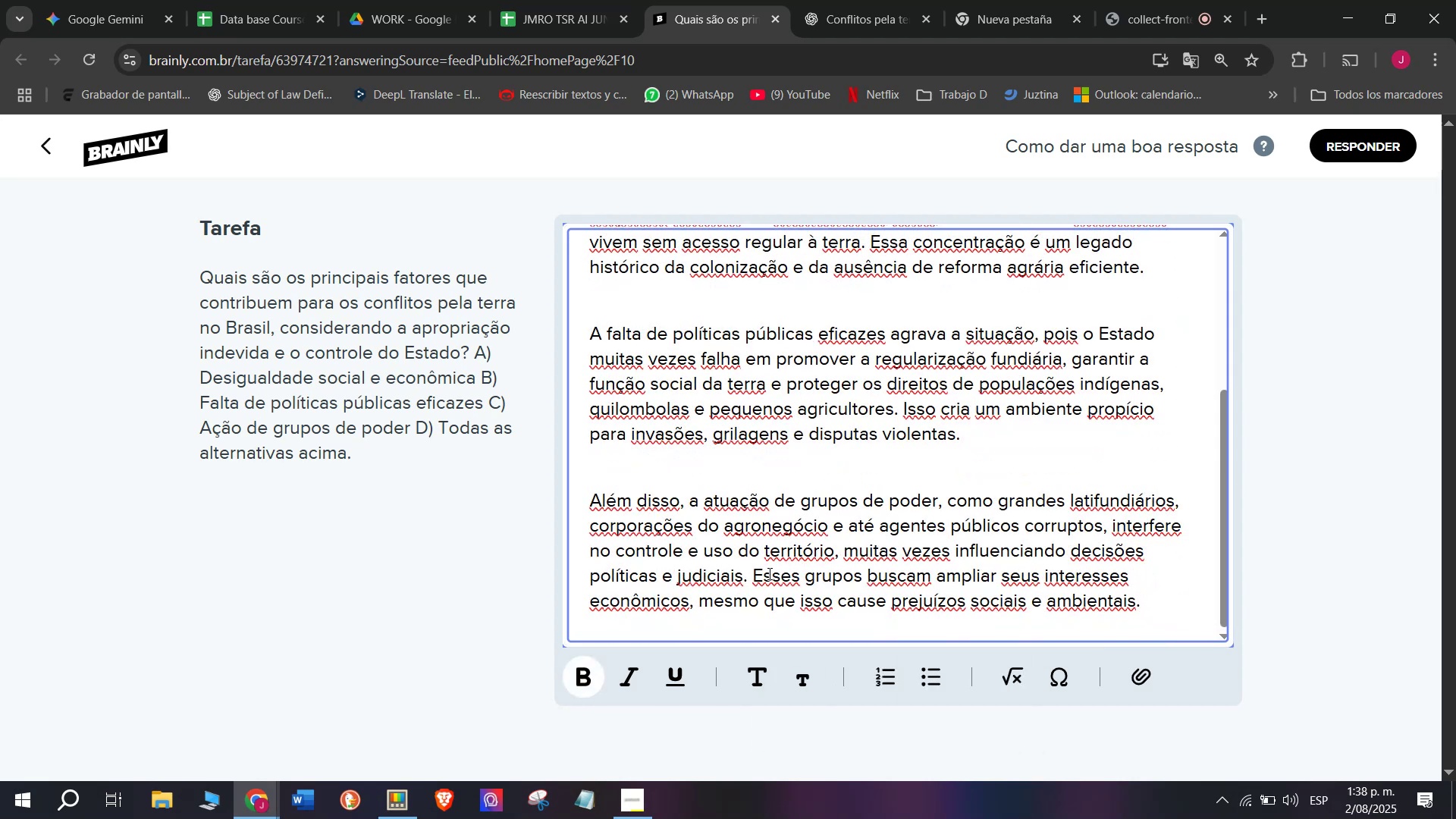 
left_click_drag(start_coordinate=[754, 576], to_coordinate=[1197, 616])
 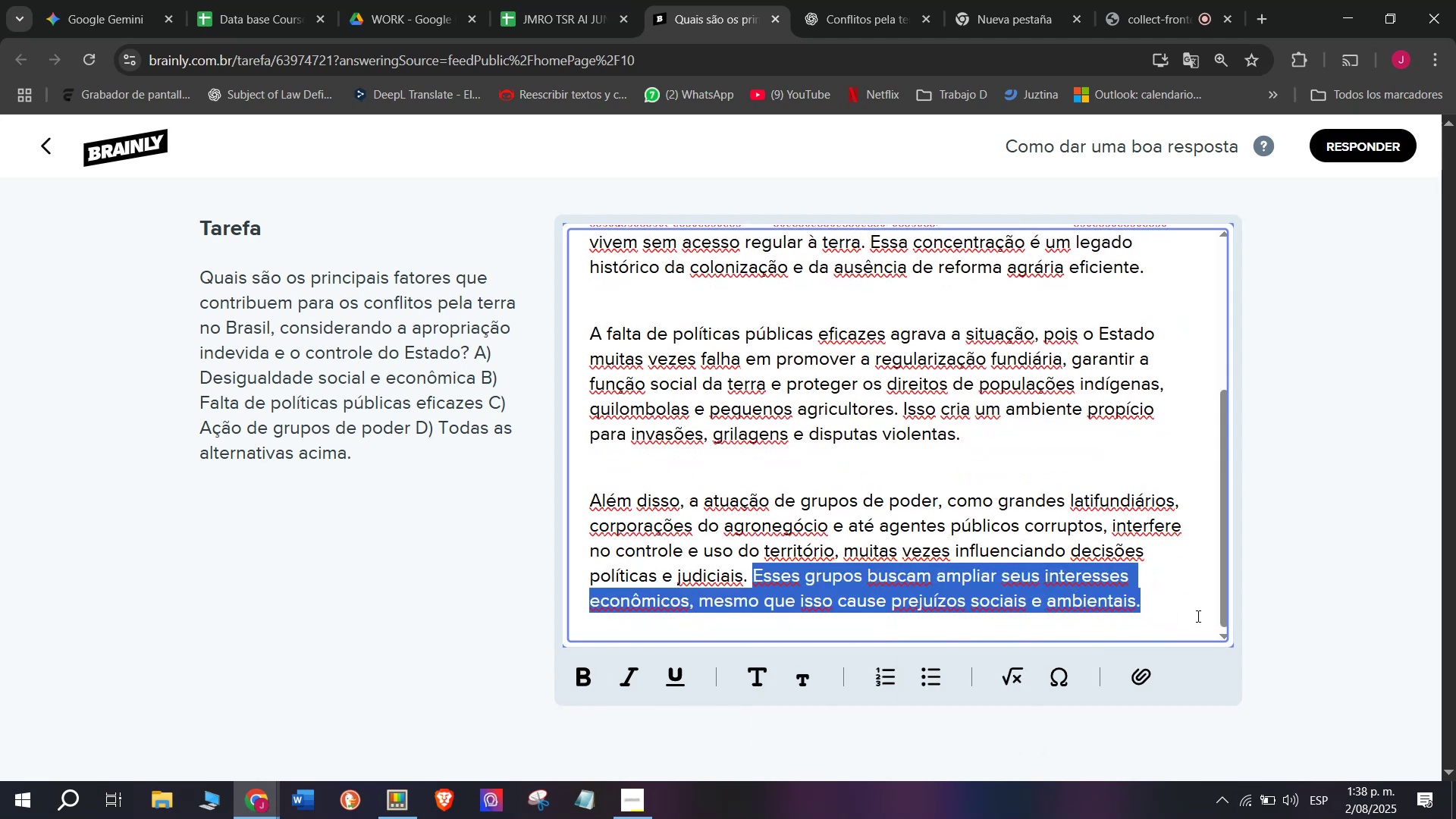 
key(Backspace)
 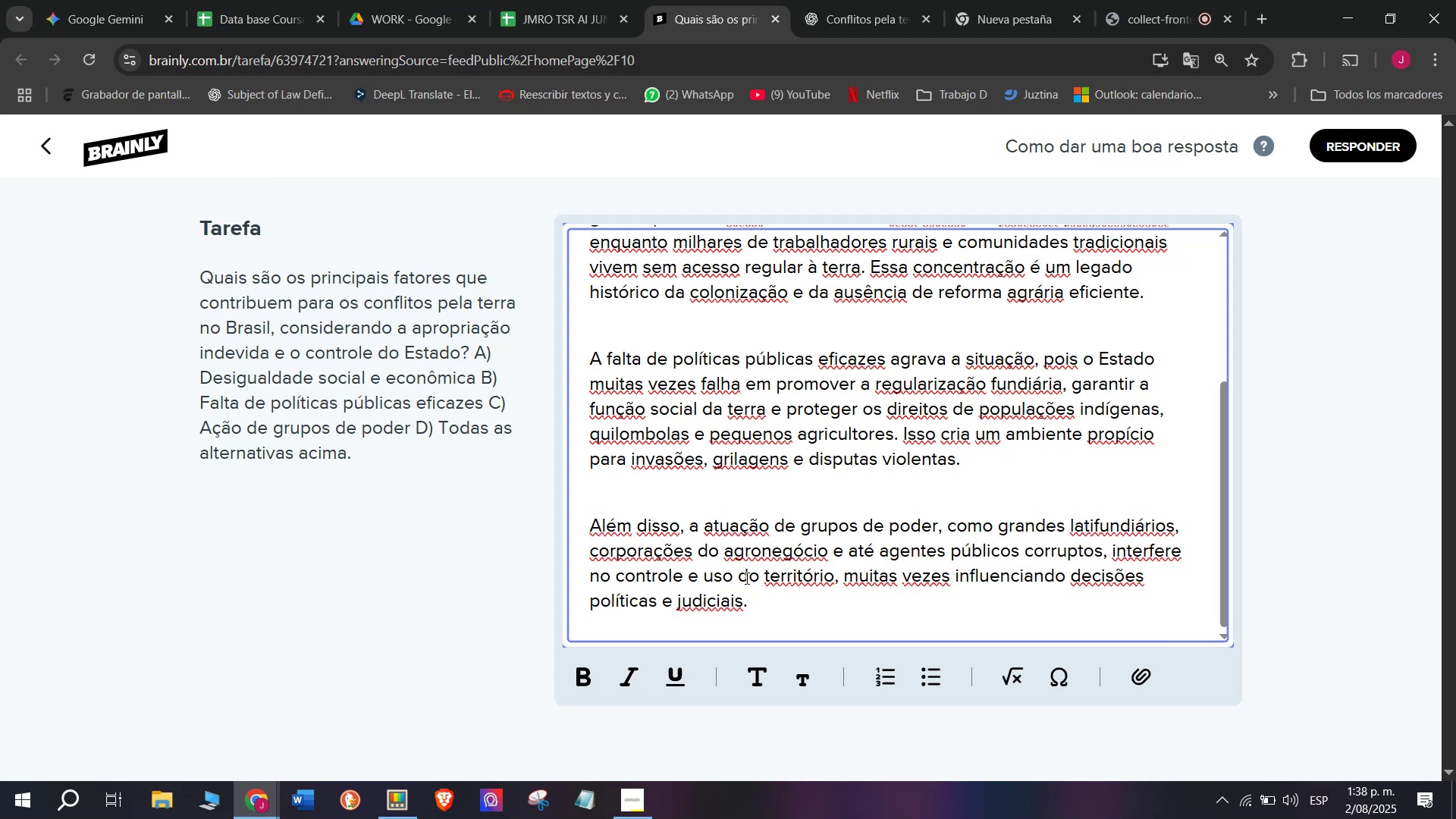 
left_click_drag(start_coordinate=[758, 598], to_coordinate=[419, 157])
 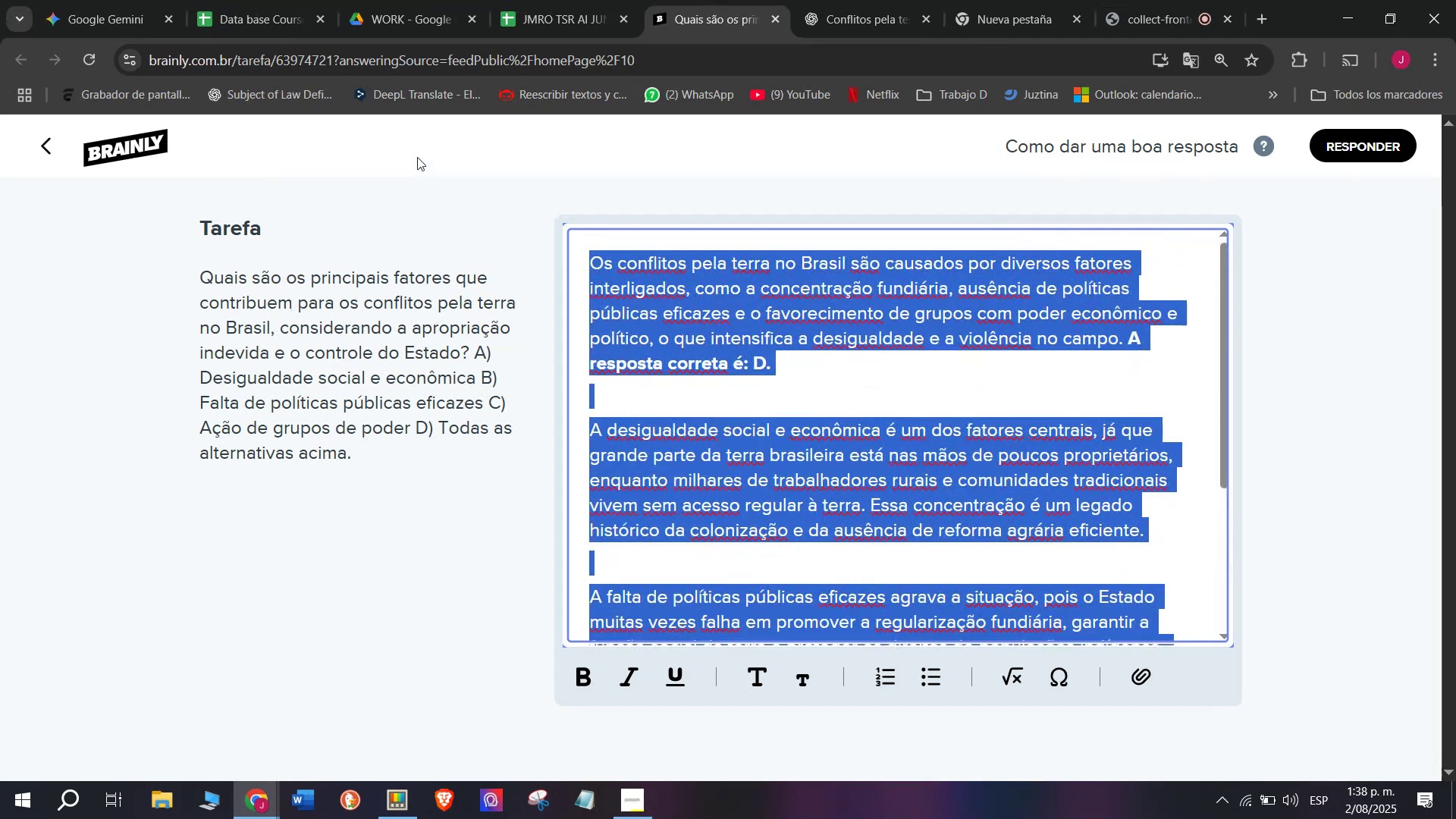 
key(Control+C)
 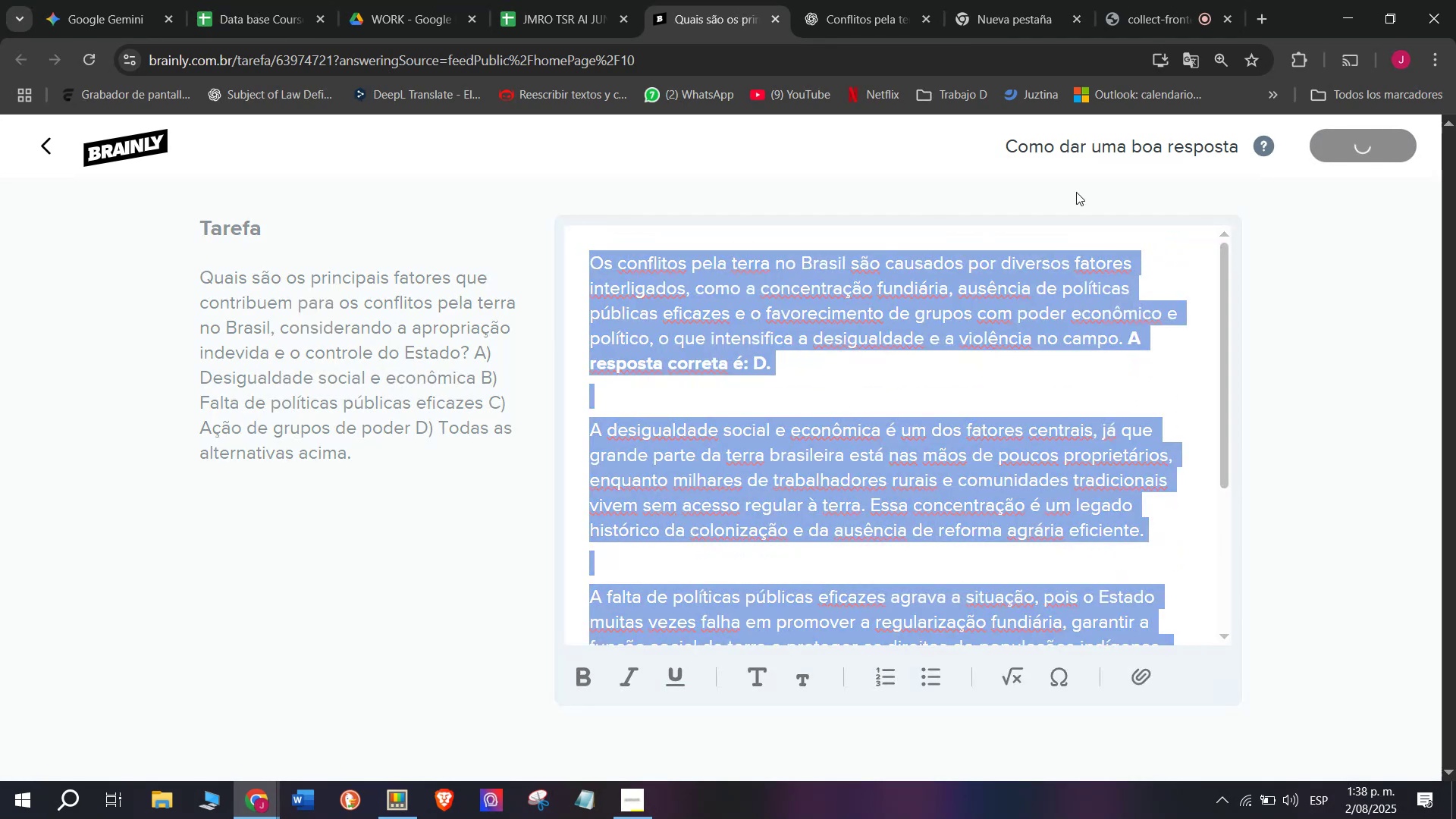 
left_click([589, 0])
 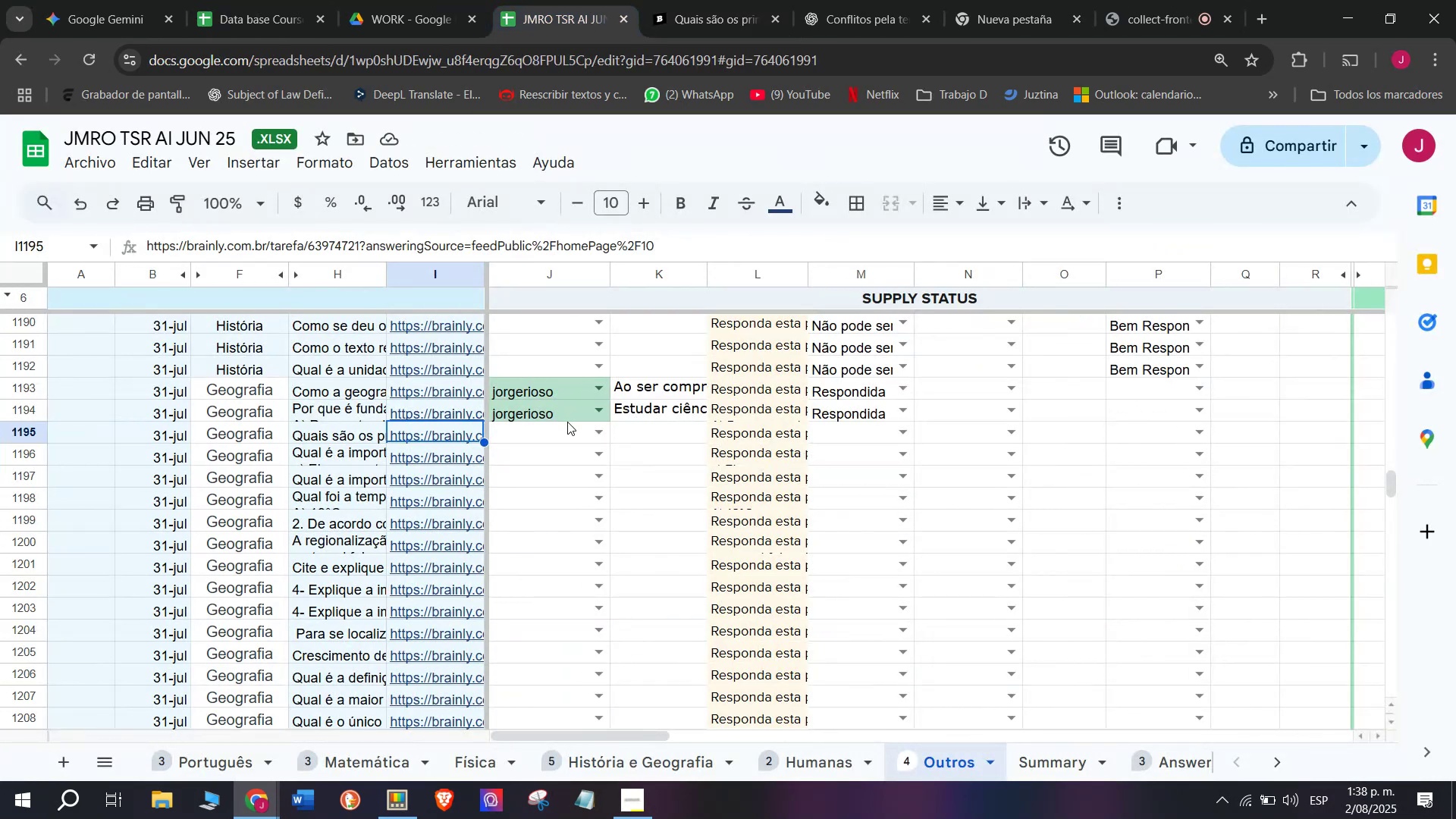 
left_click([564, 426])
 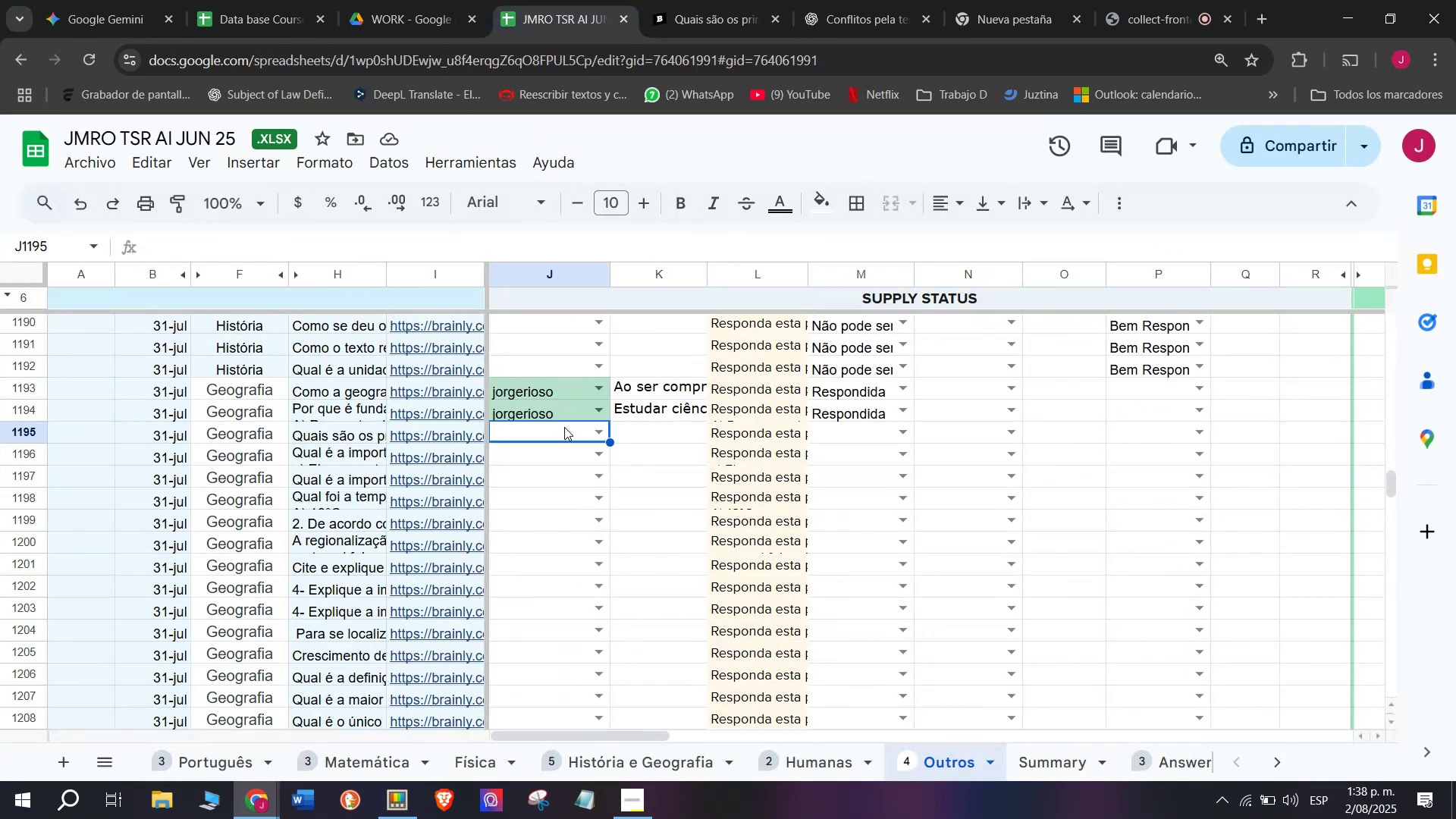 
key(J)
 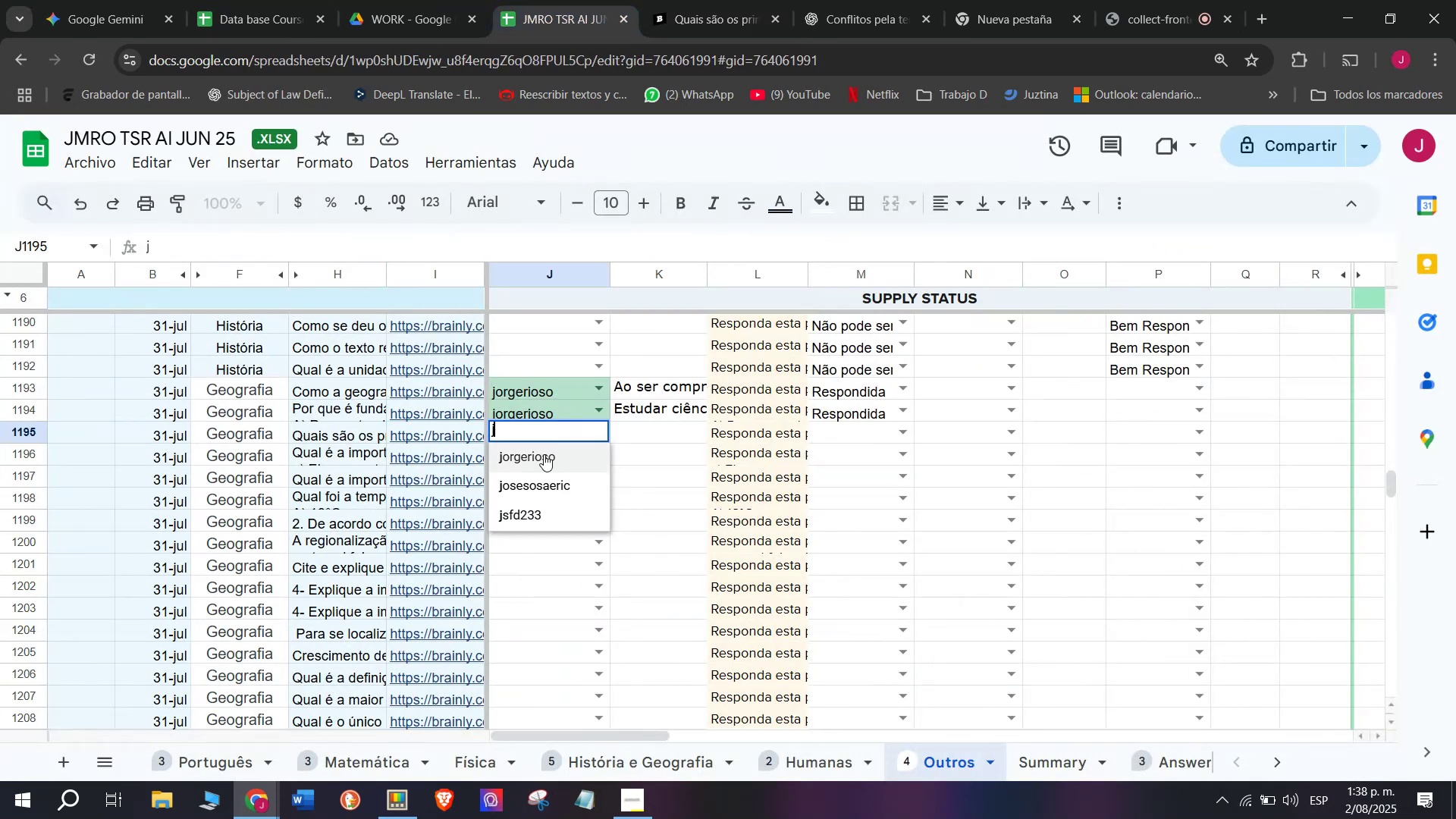 
left_click([541, 457])
 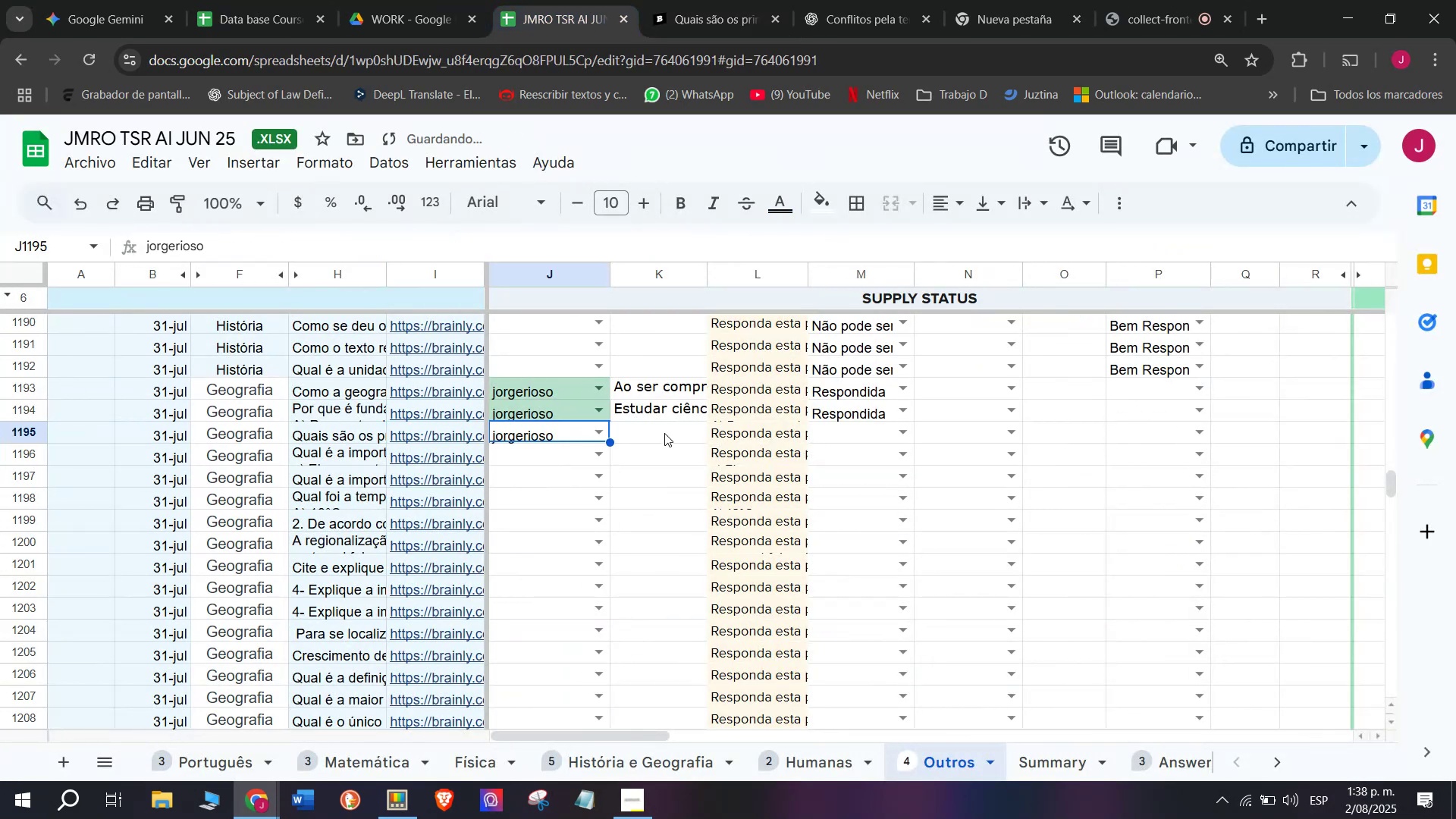 
double_click([664, 433])
 